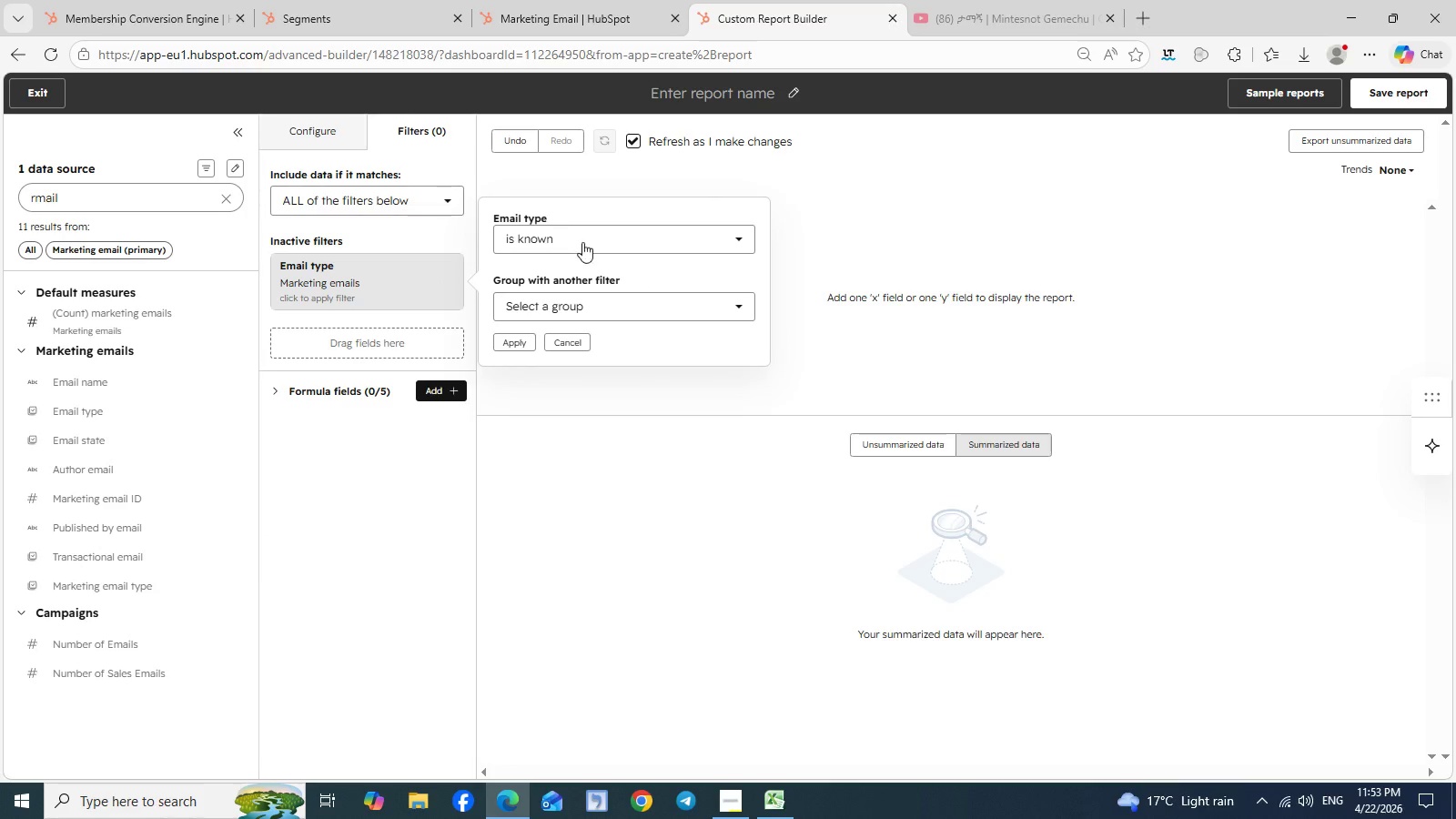 
left_click([600, 234])
 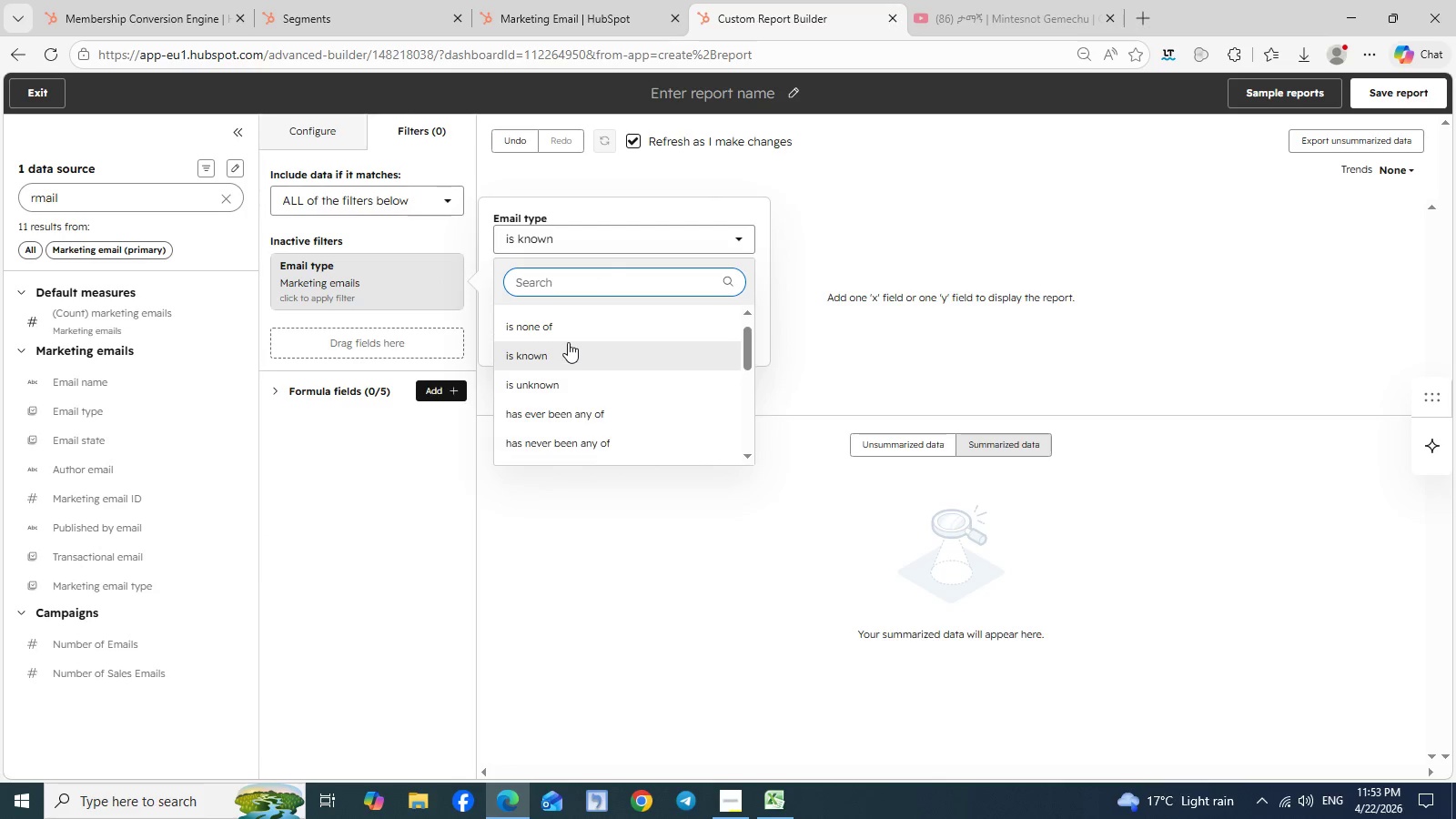 
scroll: coordinate [568, 342], scroll_direction: up, amount: 10.0
 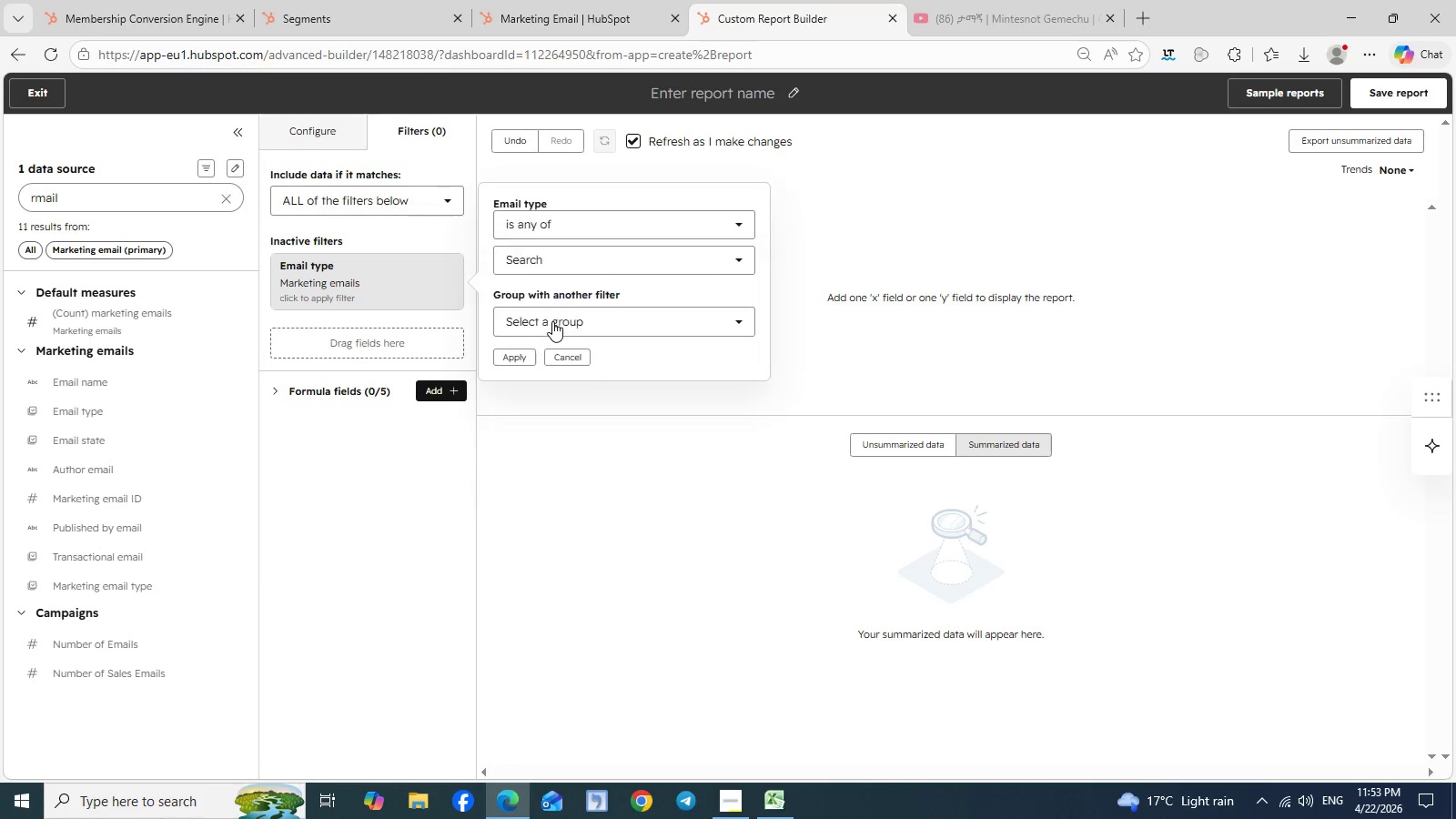 
left_click([552, 321])
 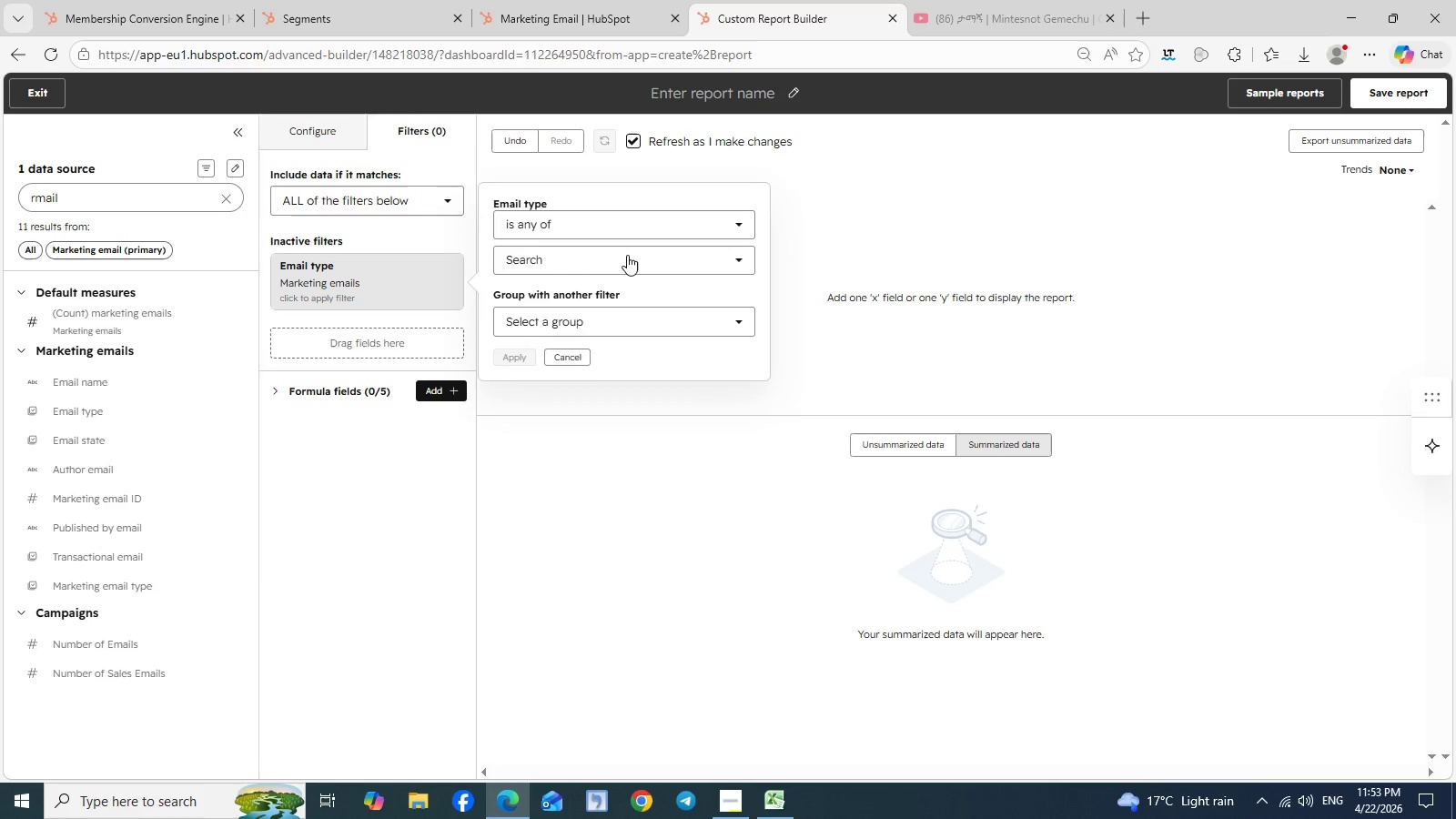 
left_click([627, 252])
 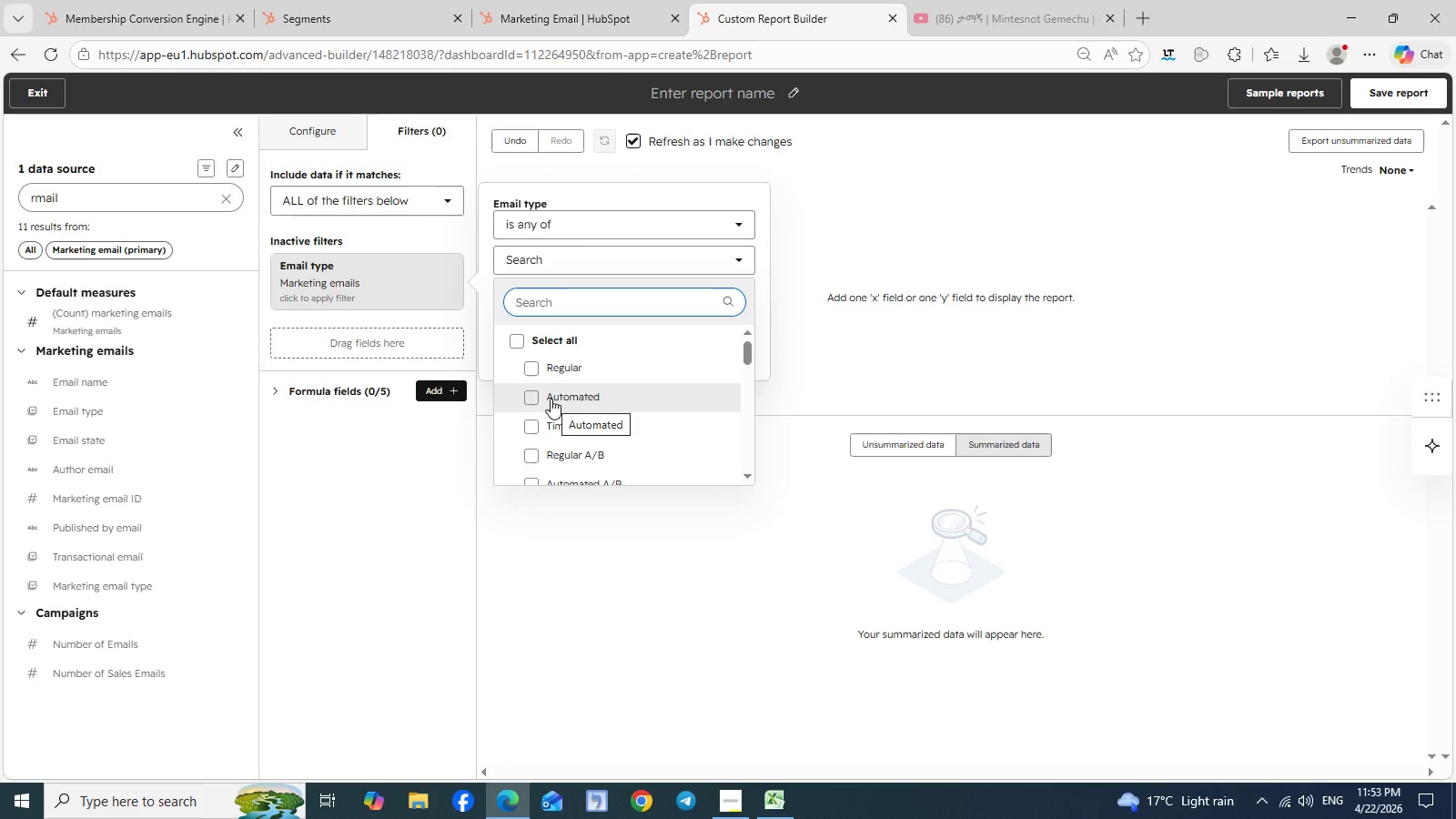 
left_click([535, 398])
 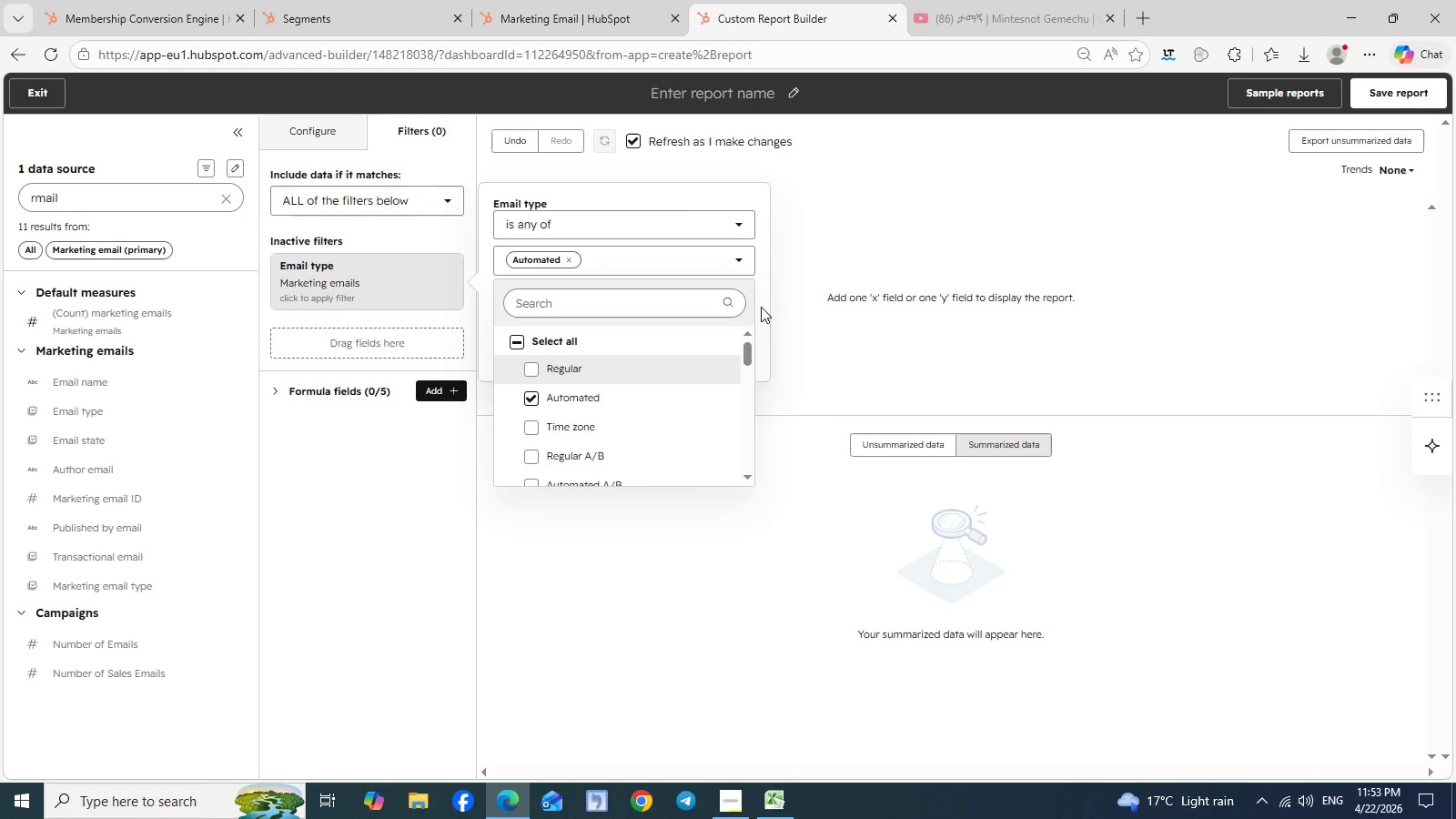 
left_click([761, 307])
 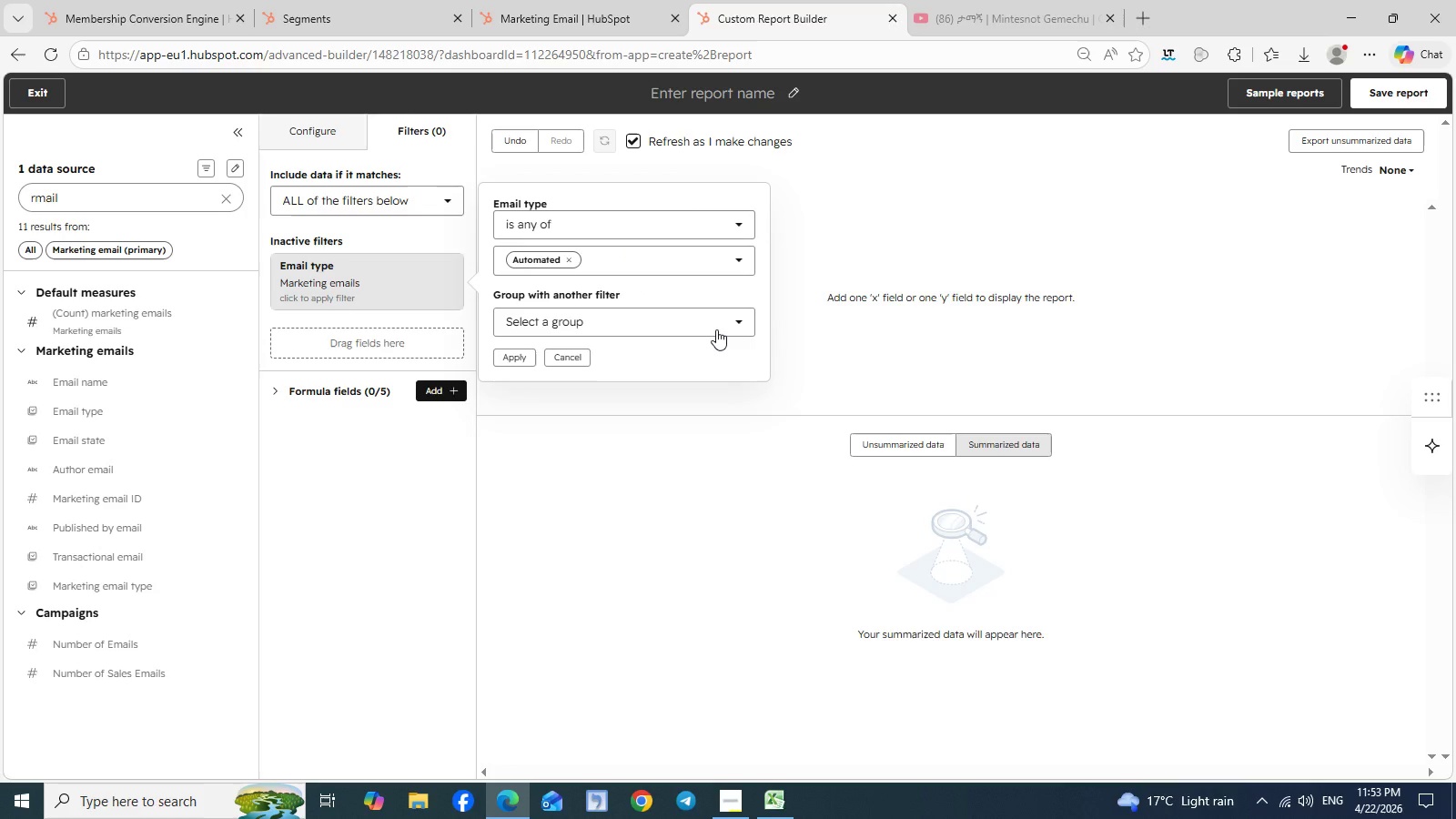 
left_click([716, 329])
 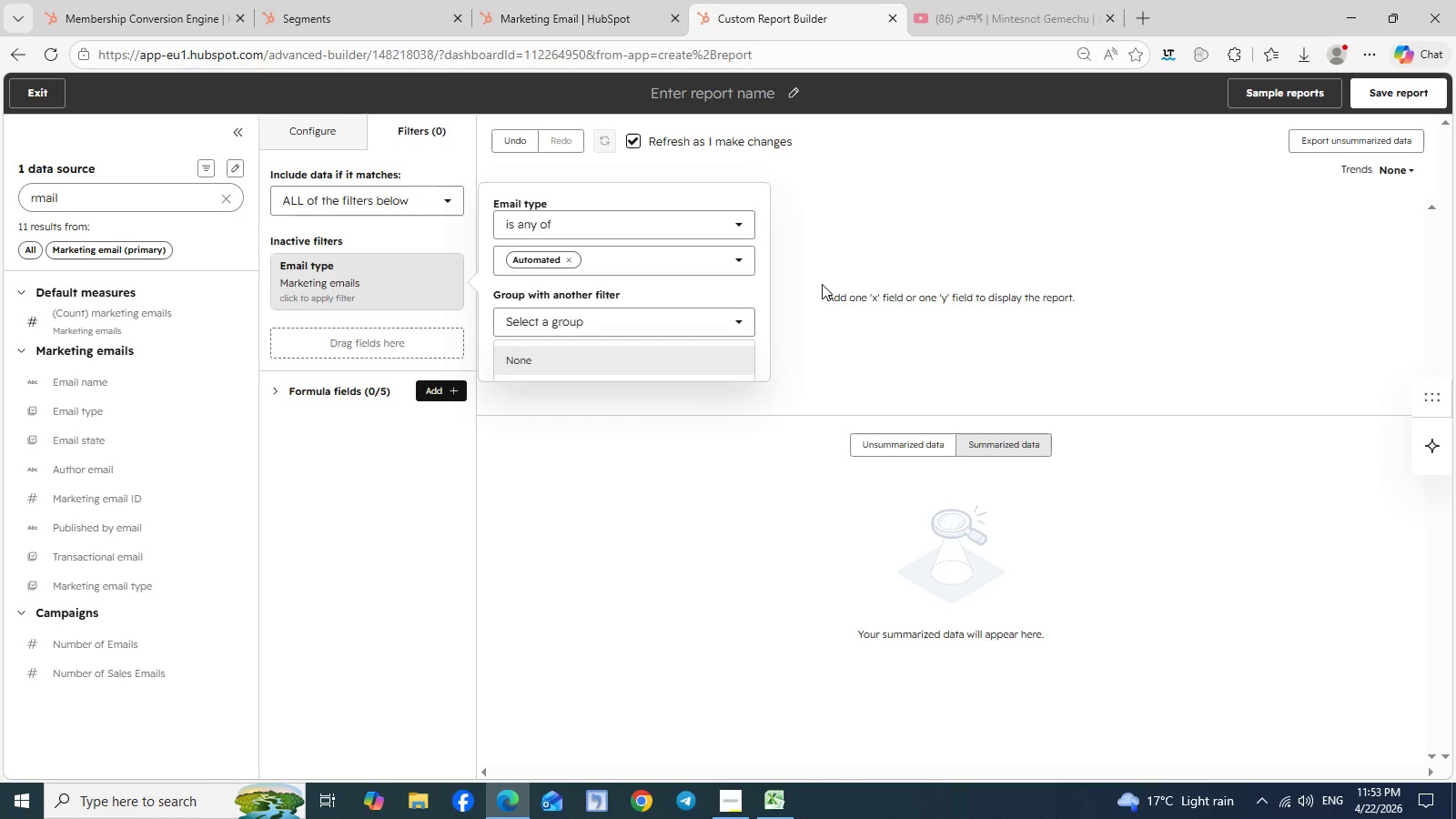 
left_click([822, 284])
 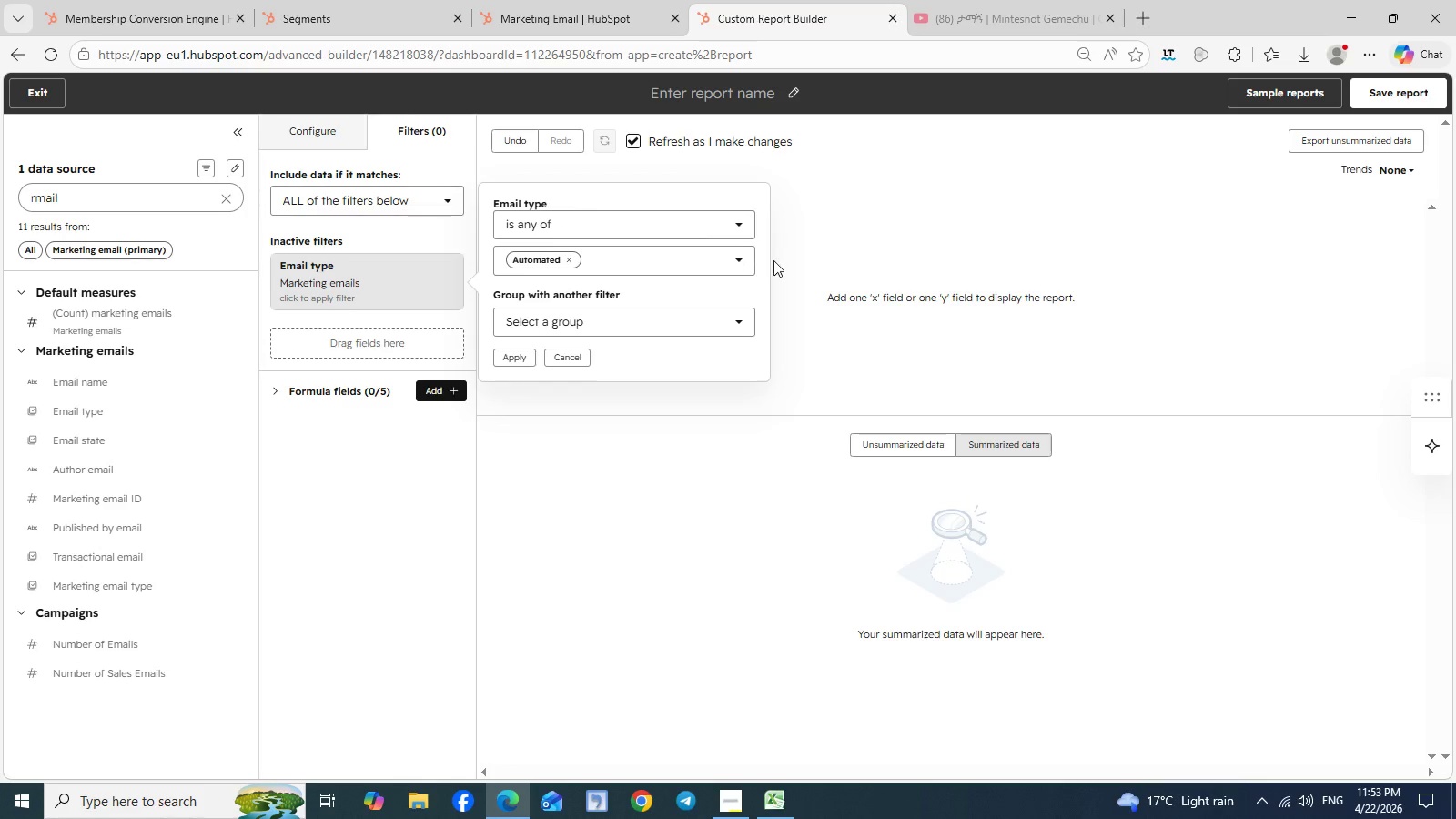 
left_click([774, 260])
 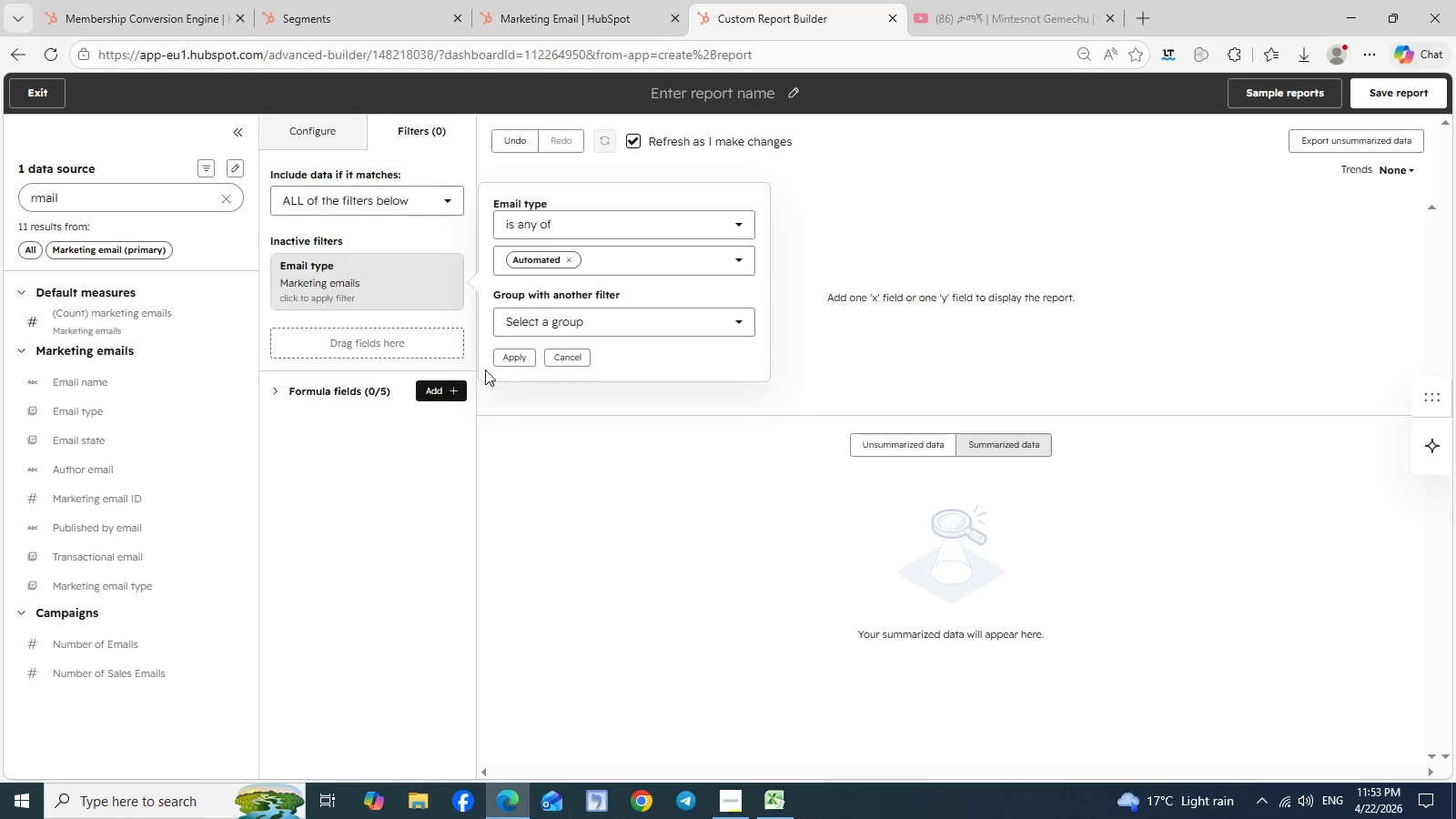 
left_click([513, 349])
 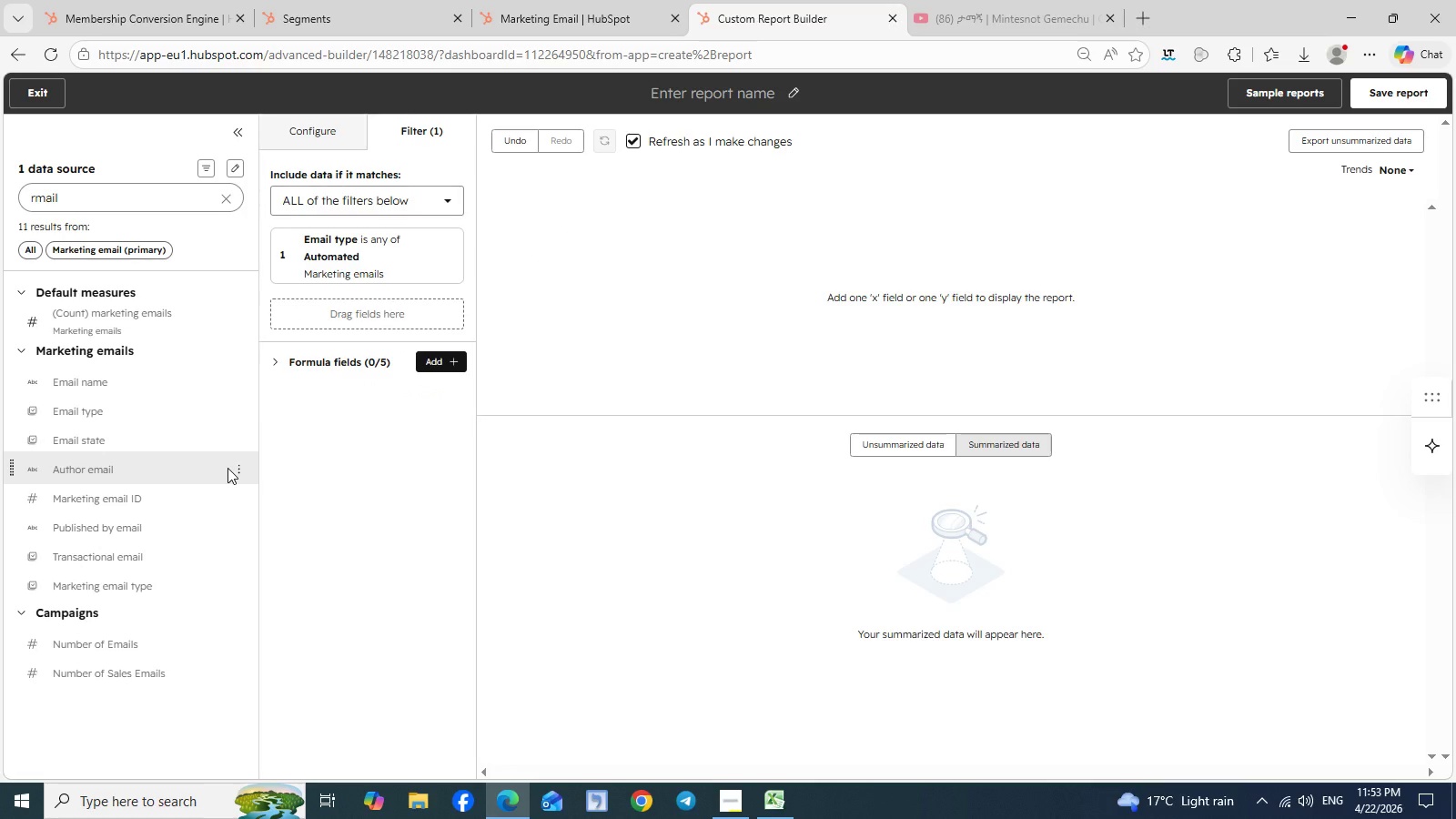 
wait(5.64)
 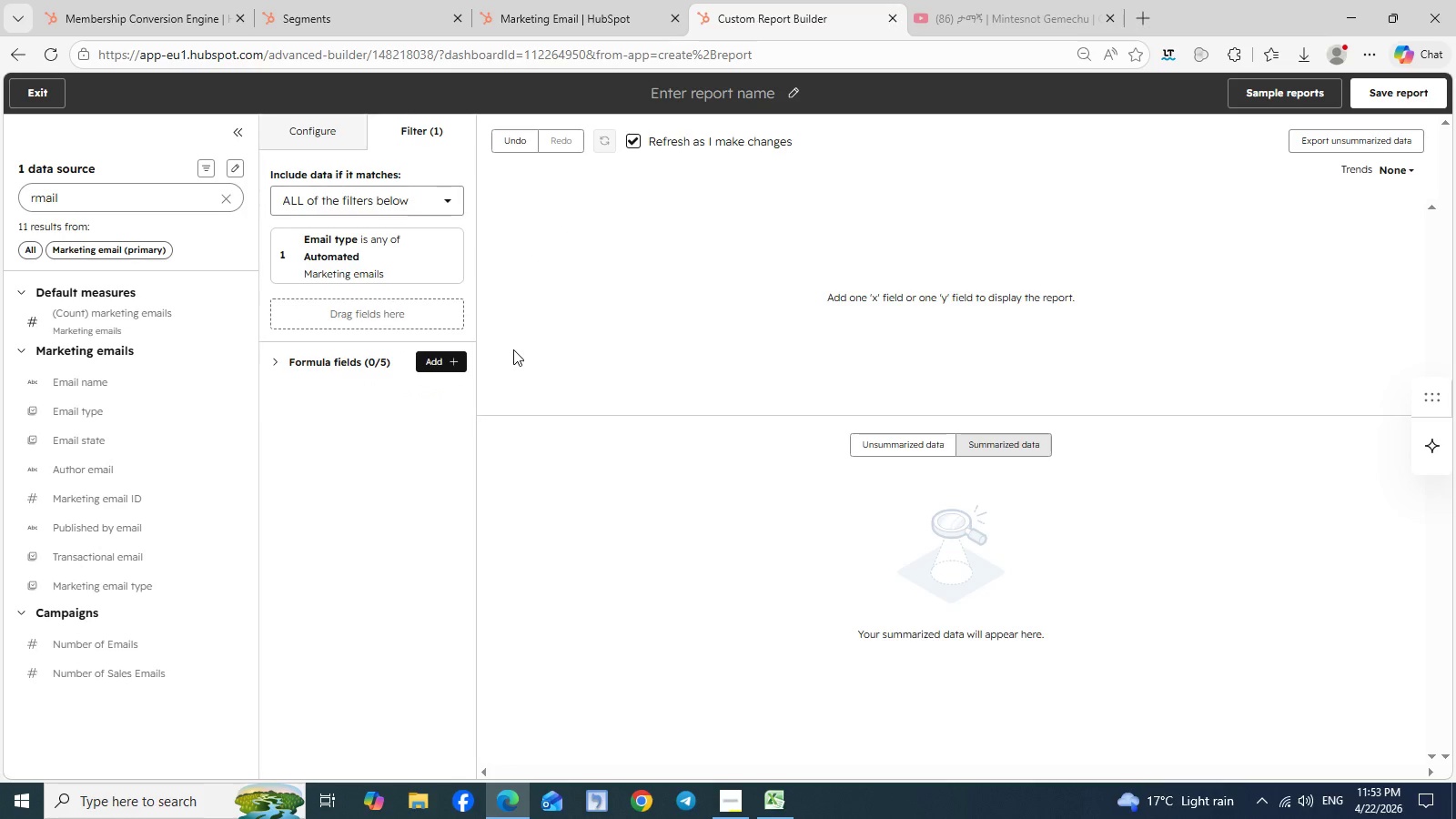 
left_click([239, 440])
 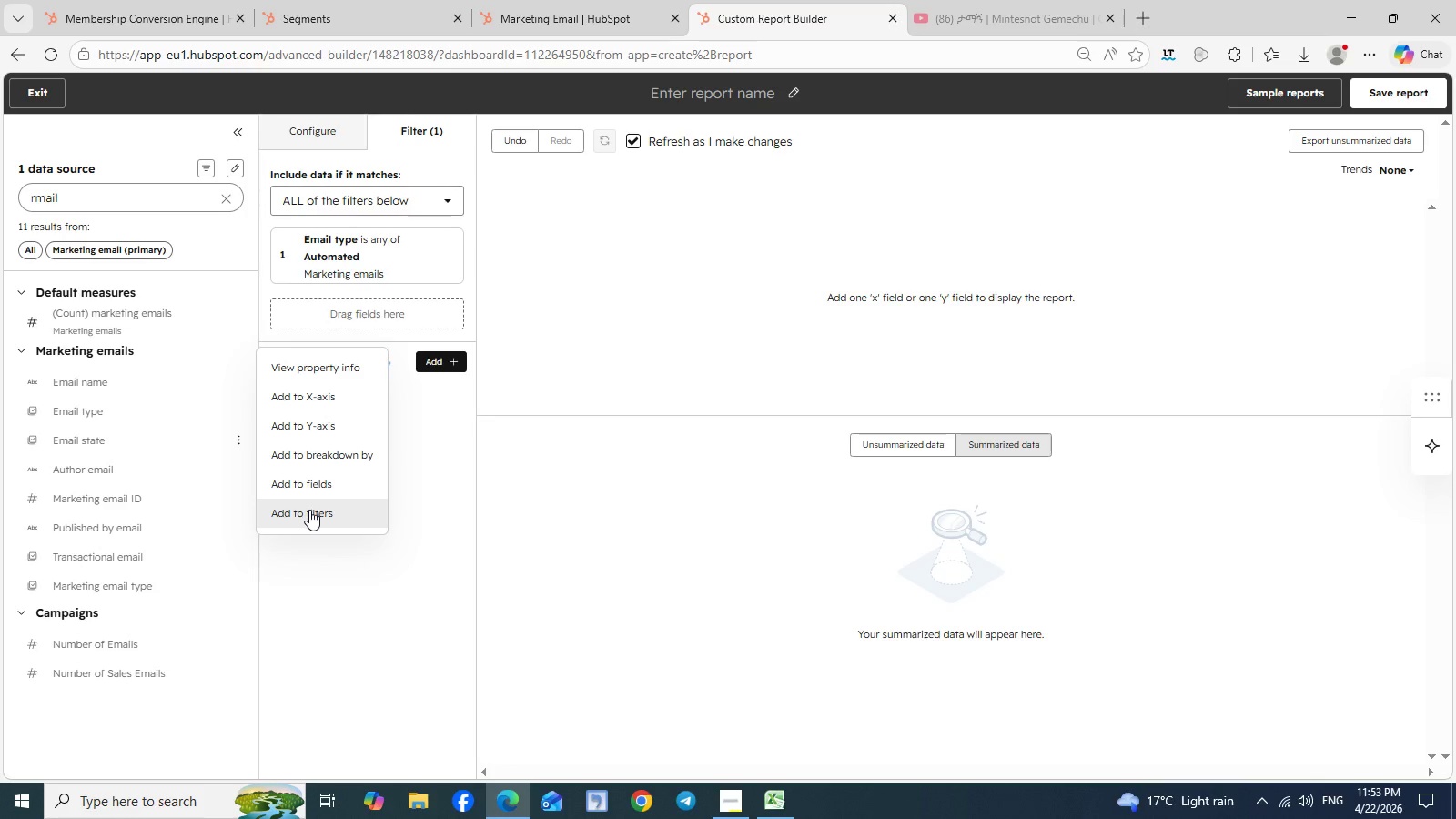 
left_click([309, 510])
 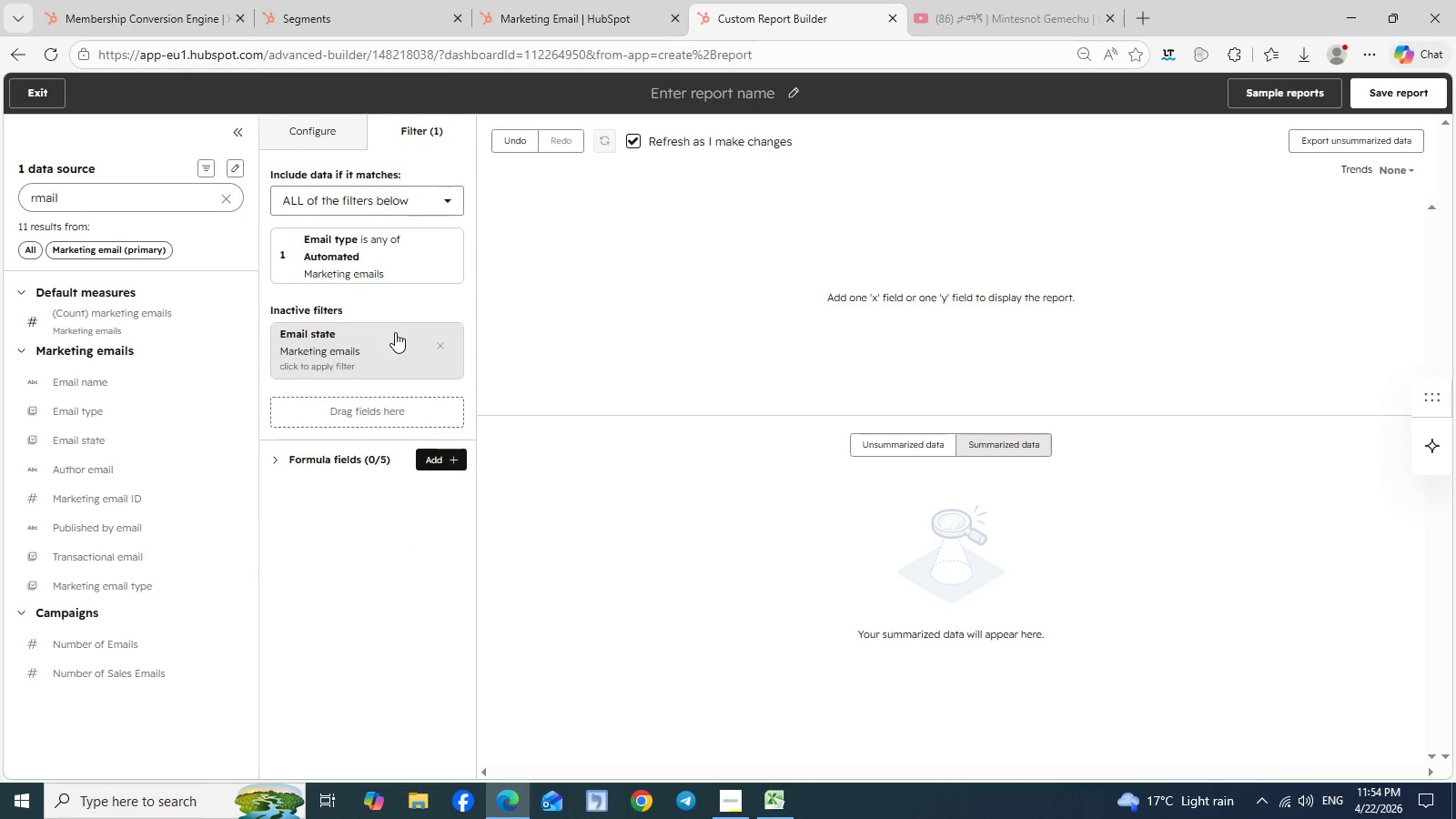 
left_click([395, 332])
 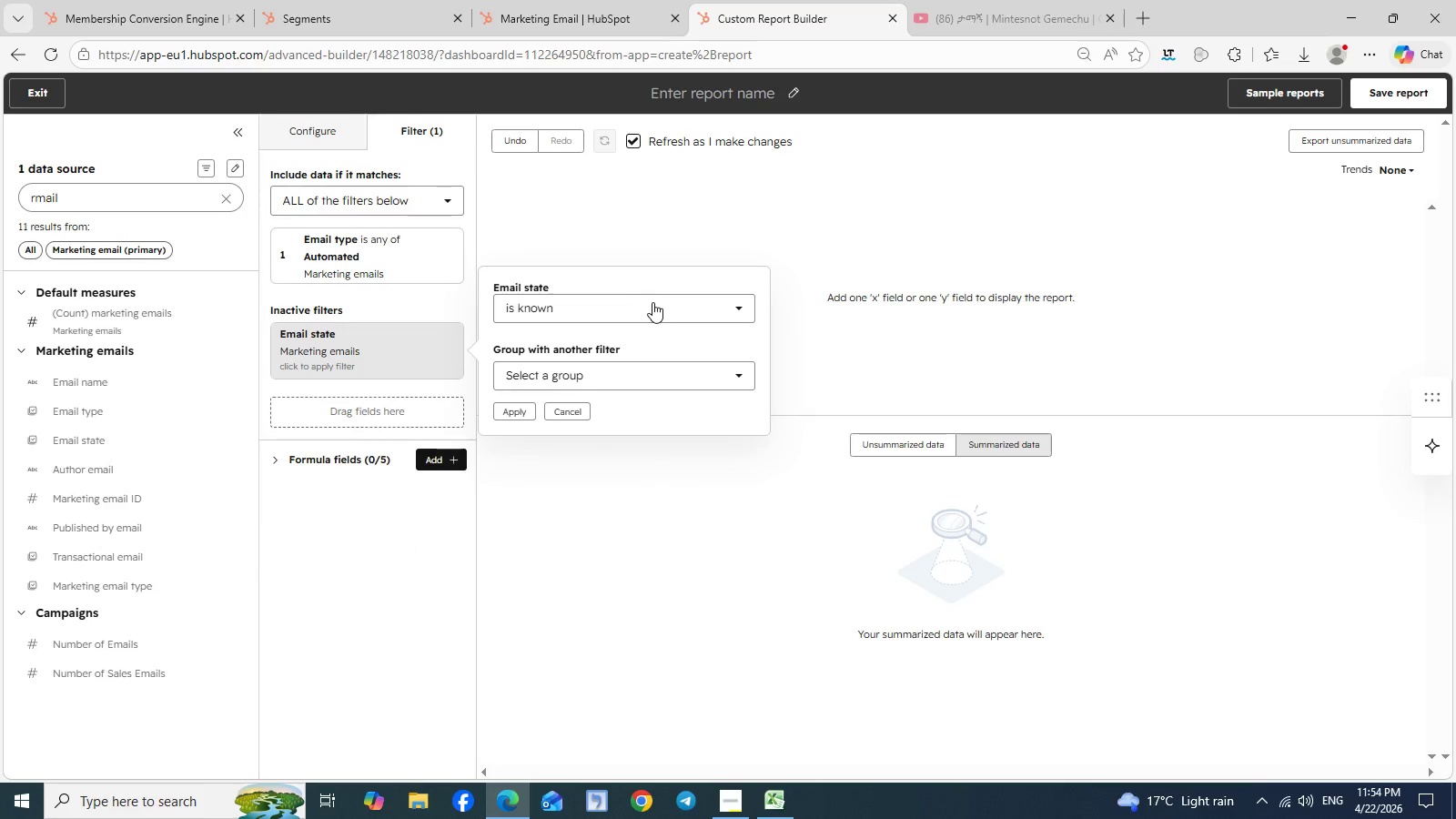 
left_click([652, 302])
 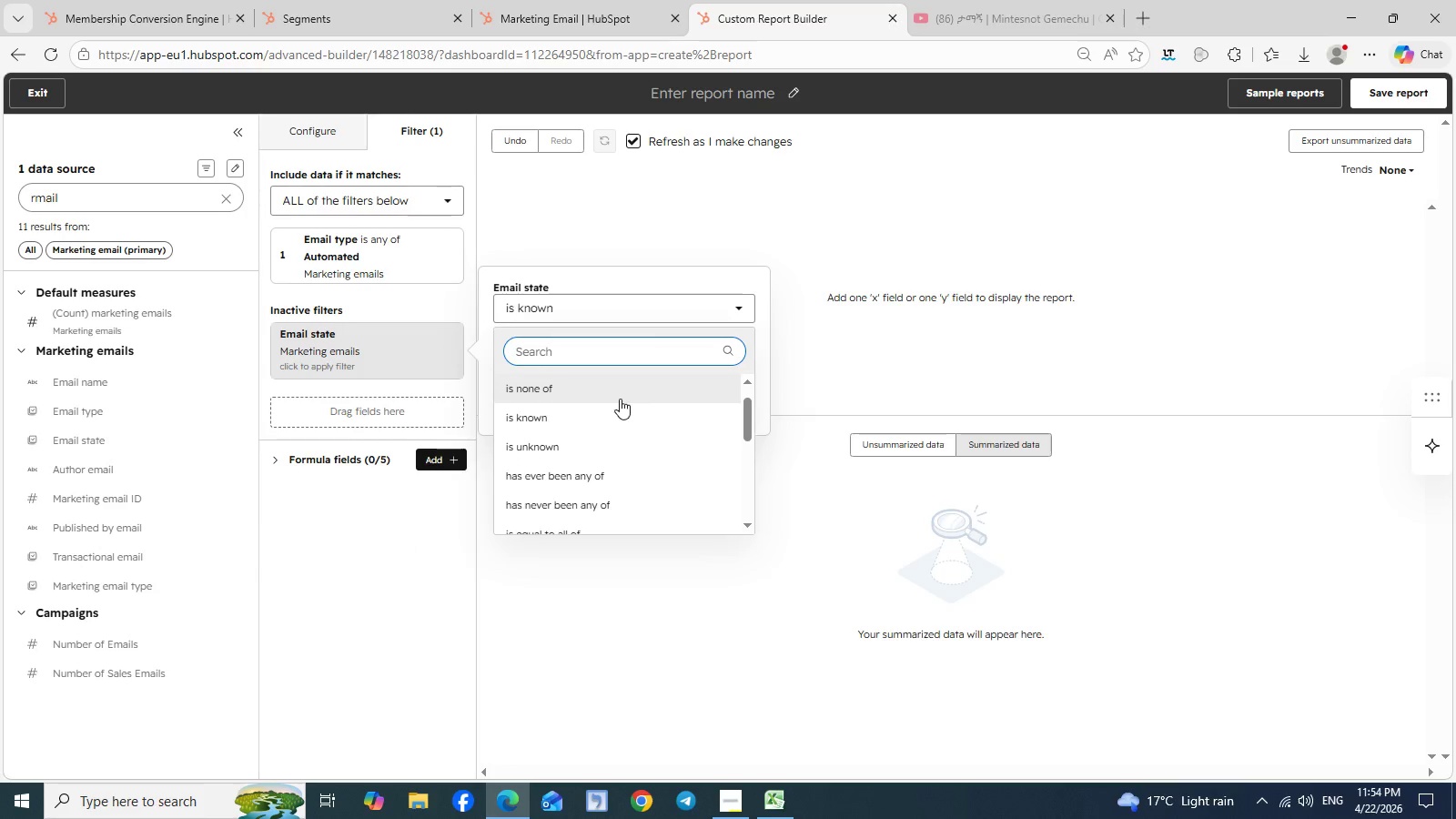 
scroll: coordinate [620, 399], scroll_direction: up, amount: 7.0
 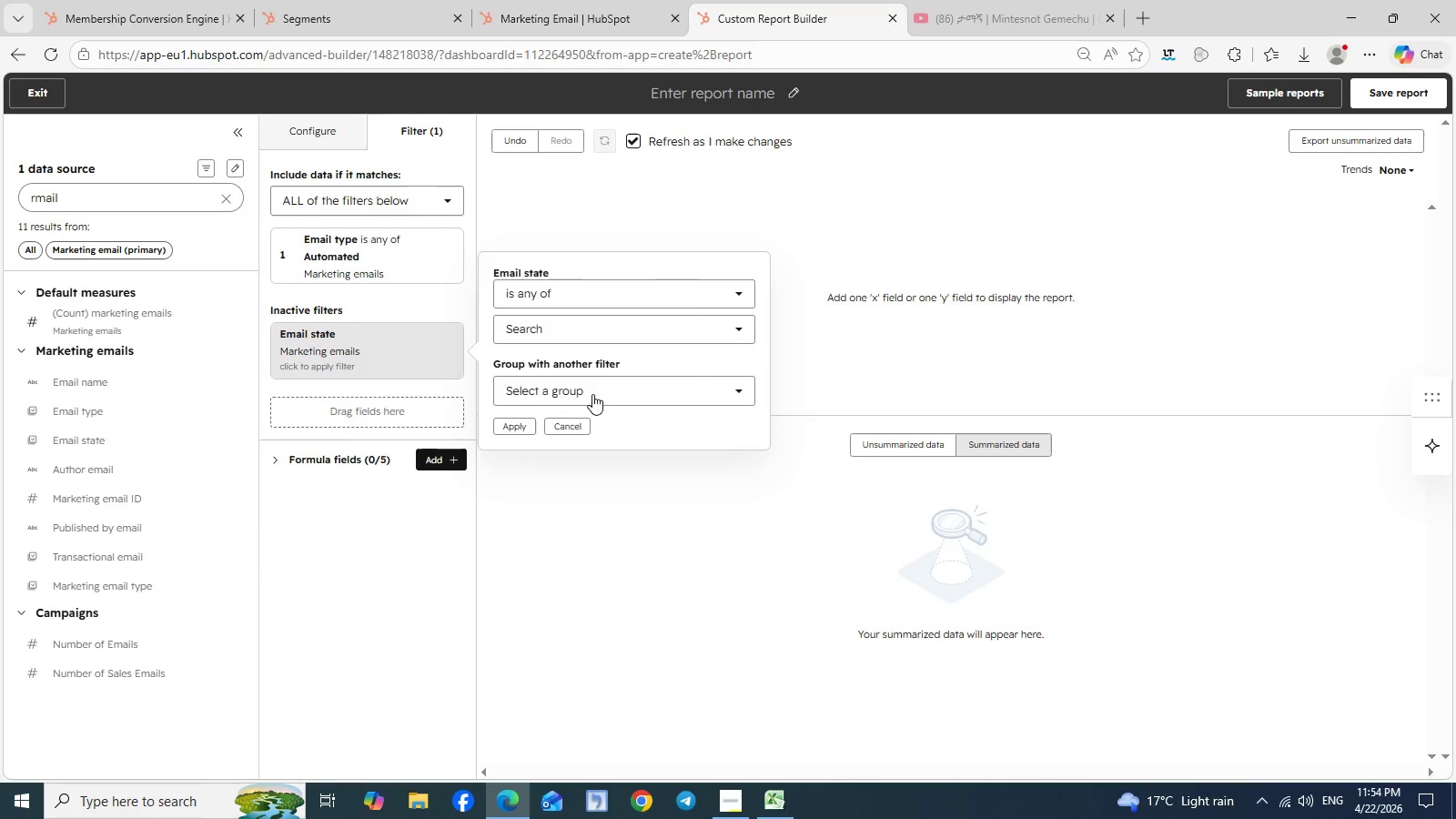 
left_click([592, 394])
 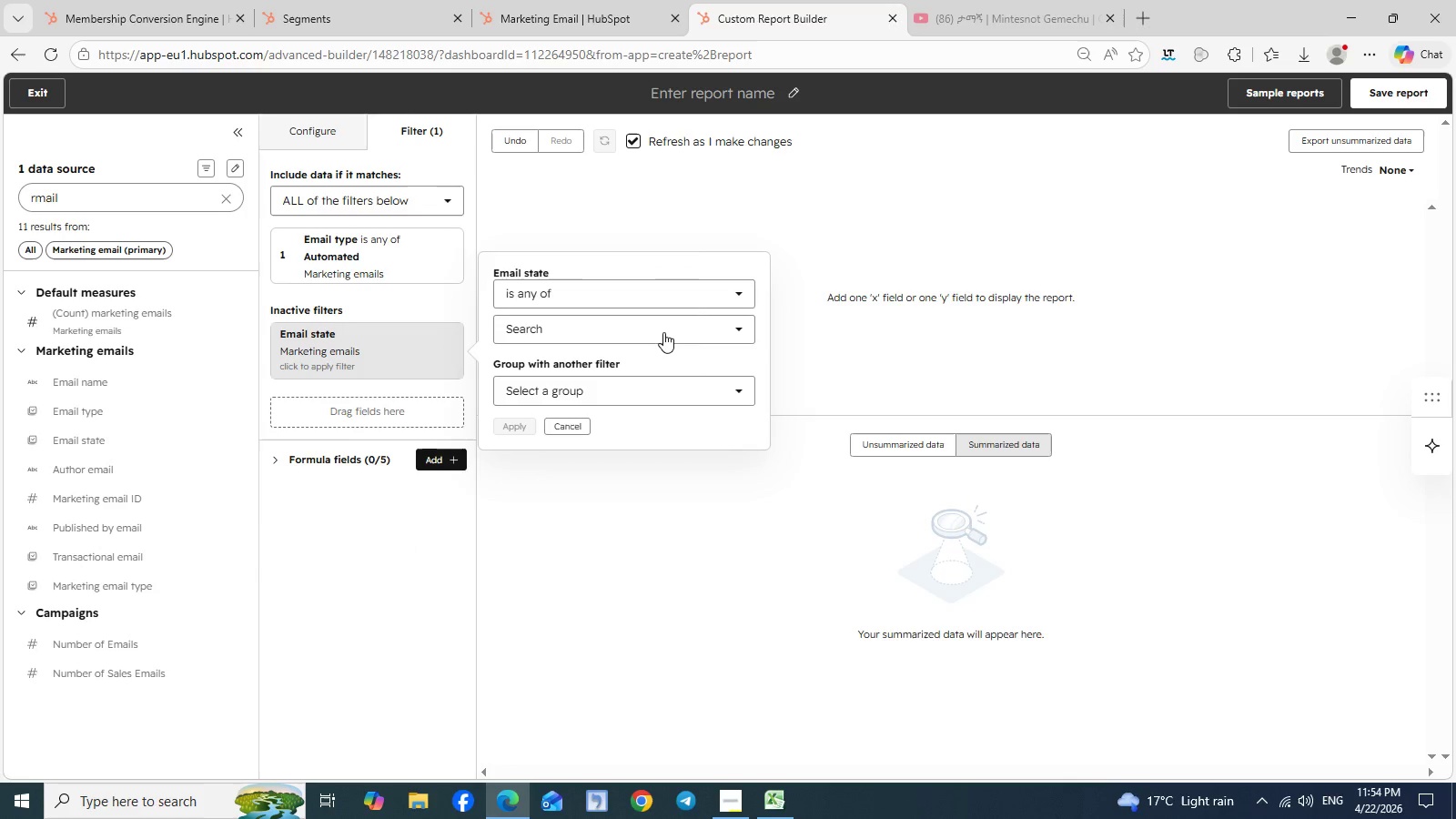 
left_click([663, 332])
 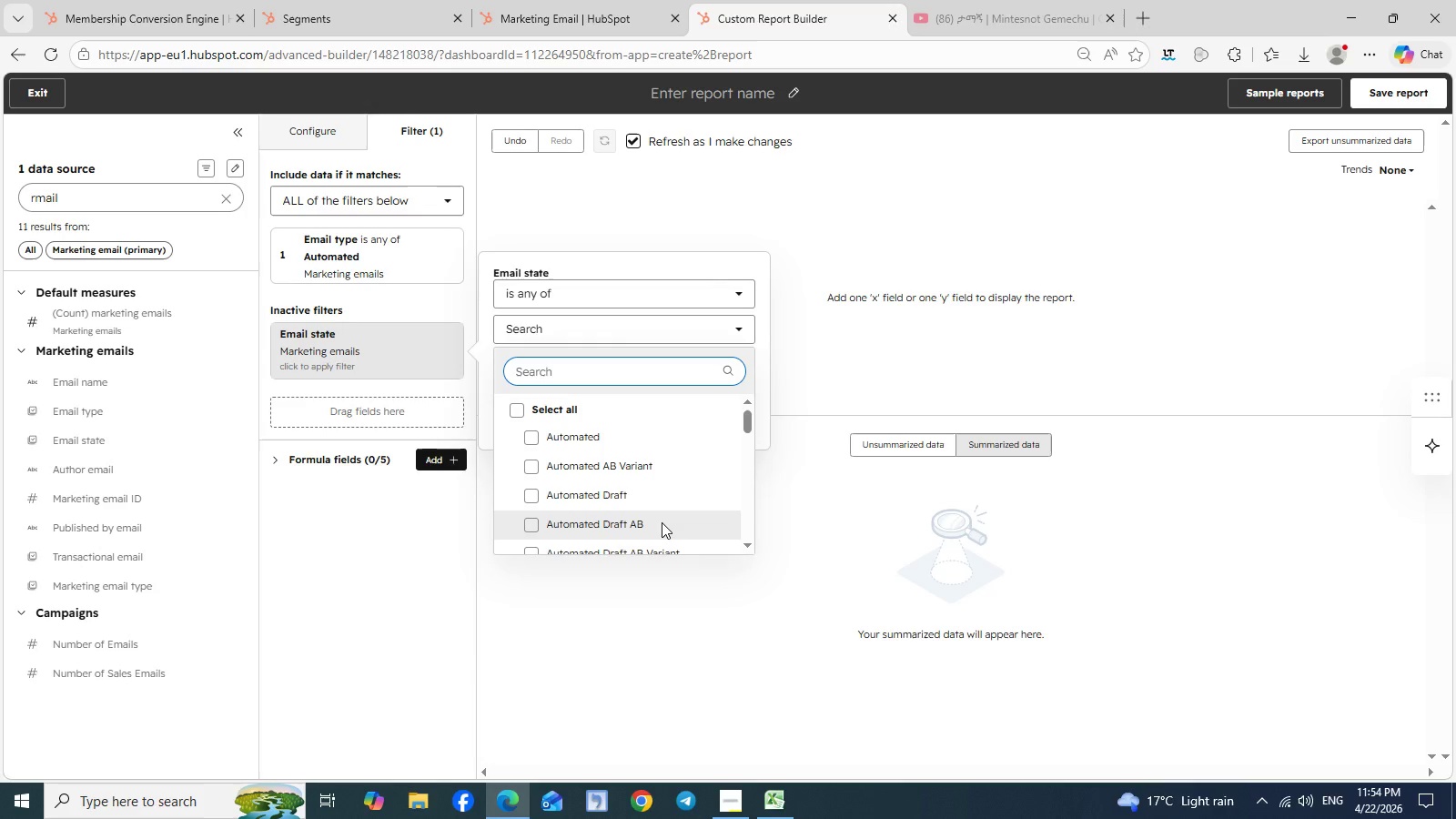 
scroll: coordinate [662, 522], scroll_direction: down, amount: 1.0
 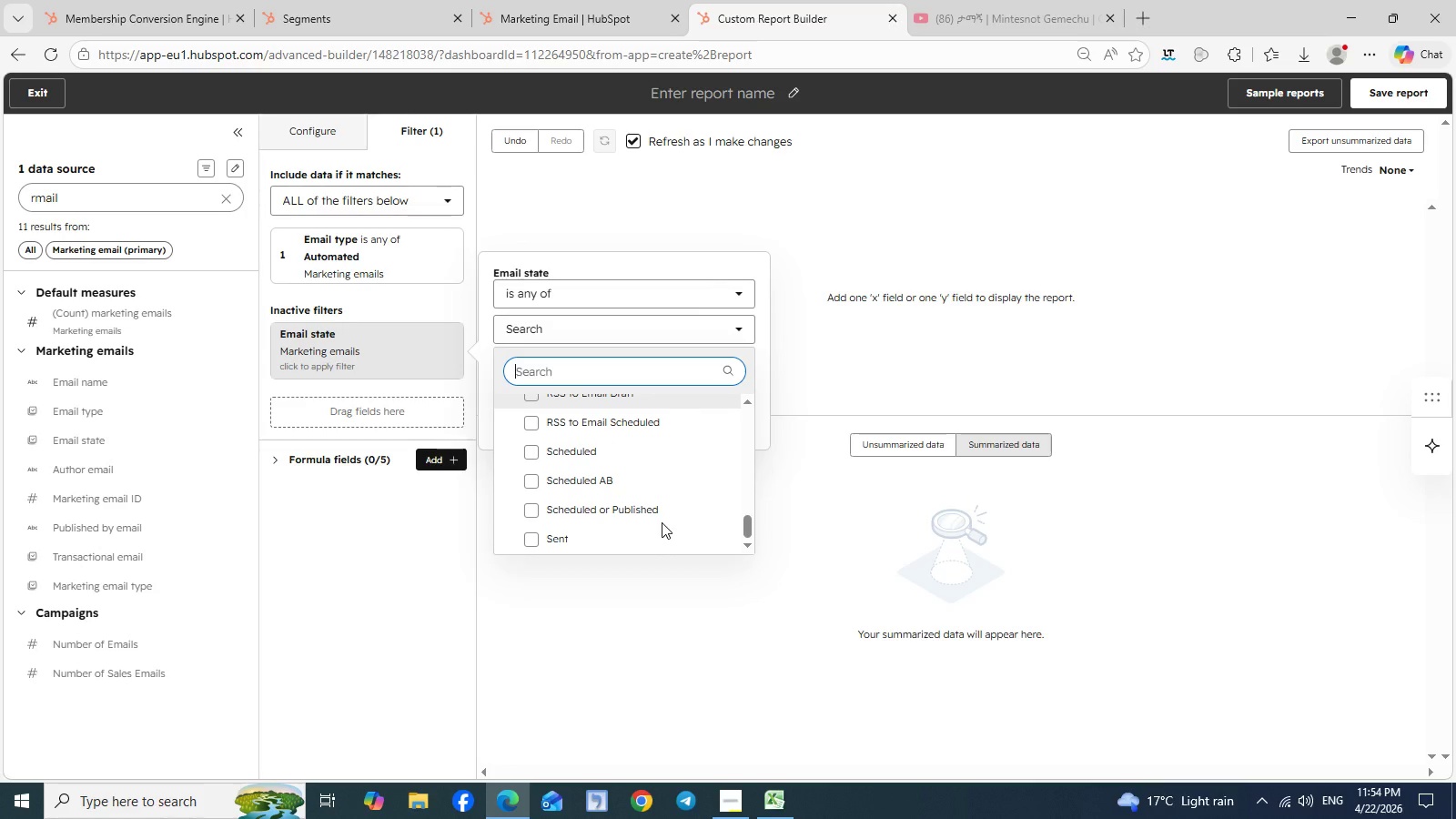 
left_click([878, 204])
 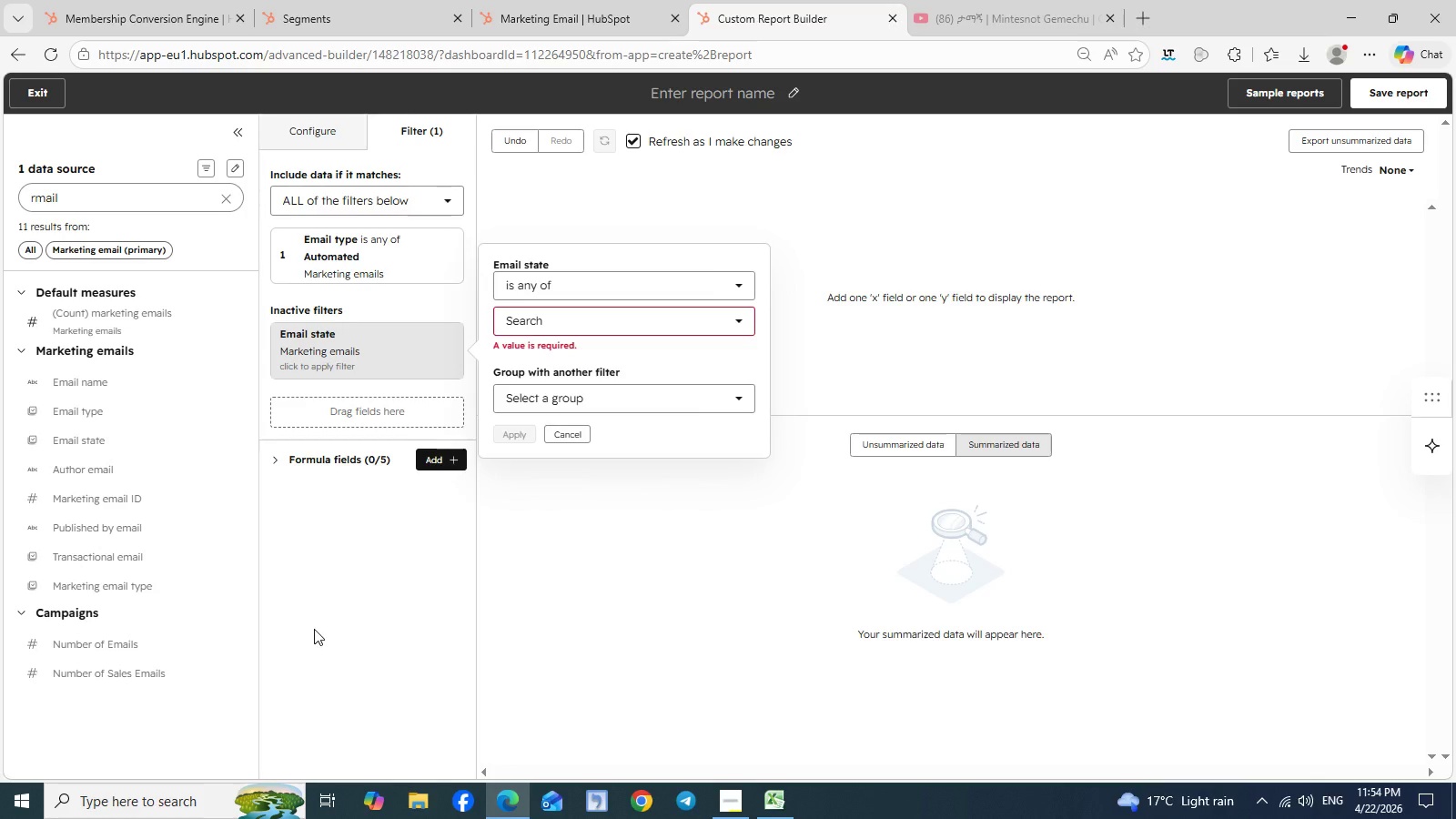 
mouse_move([220, 634])
 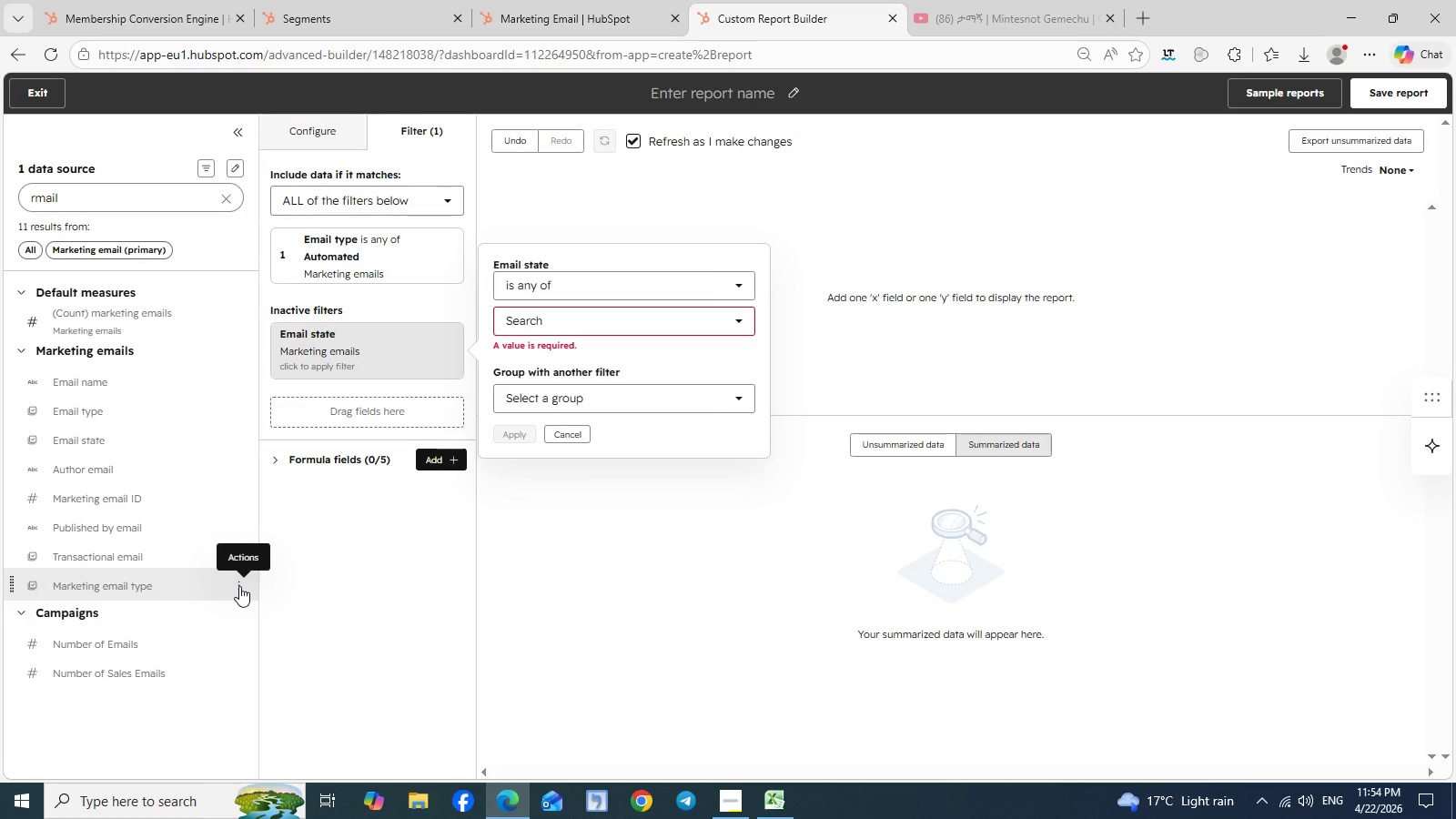 
left_click([239, 586])
 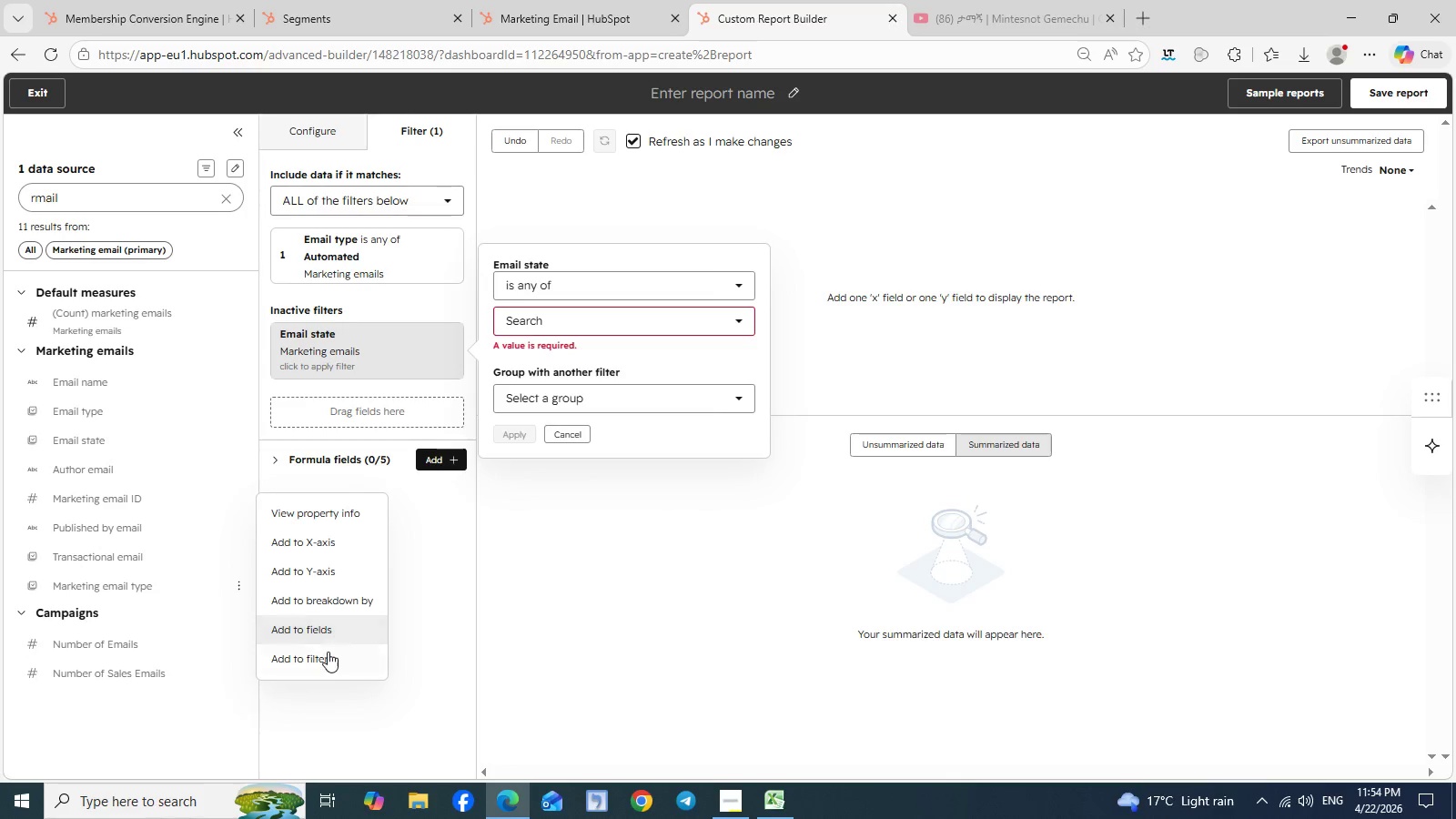 
left_click([324, 658])
 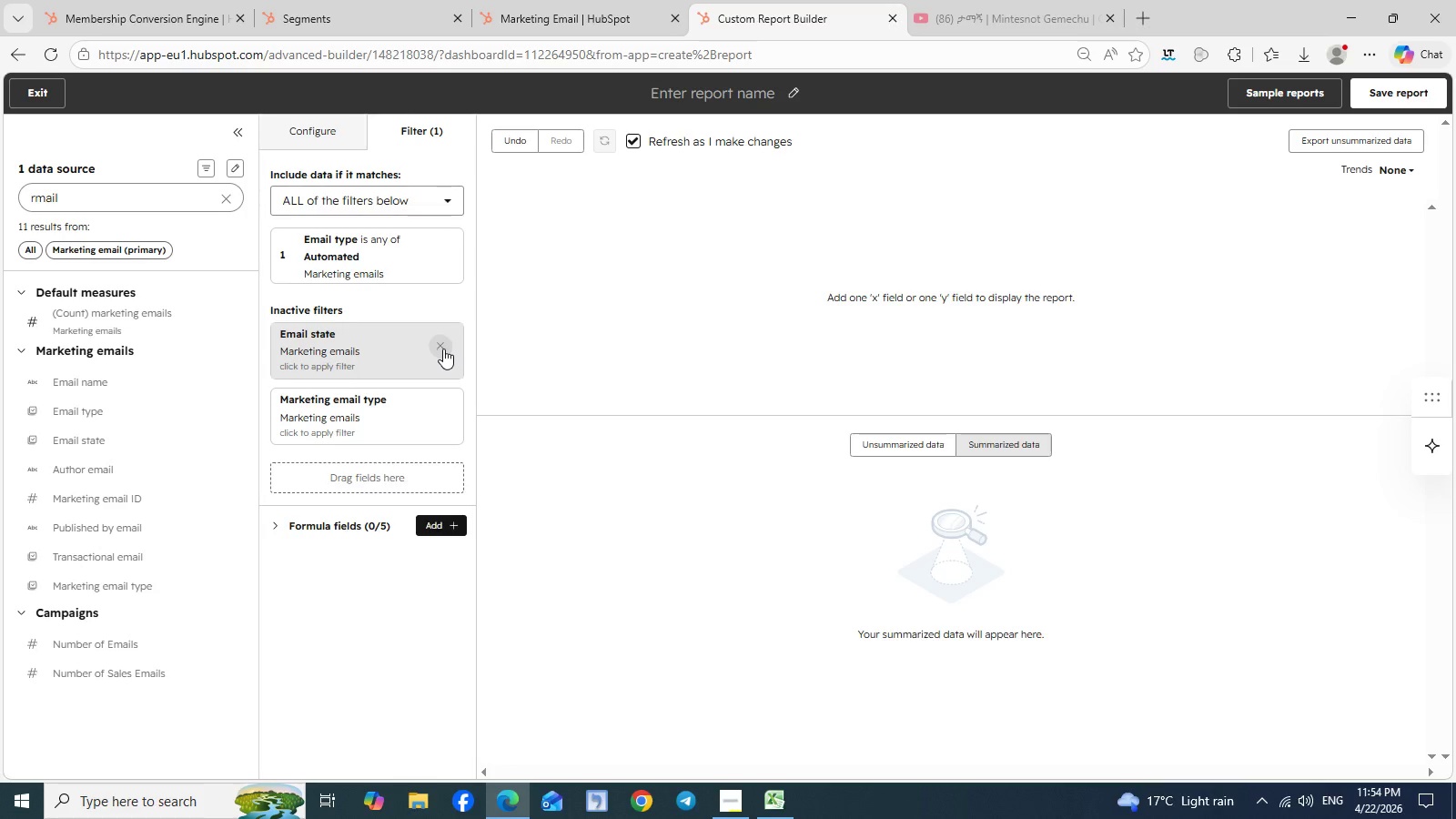 
left_click([443, 349])
 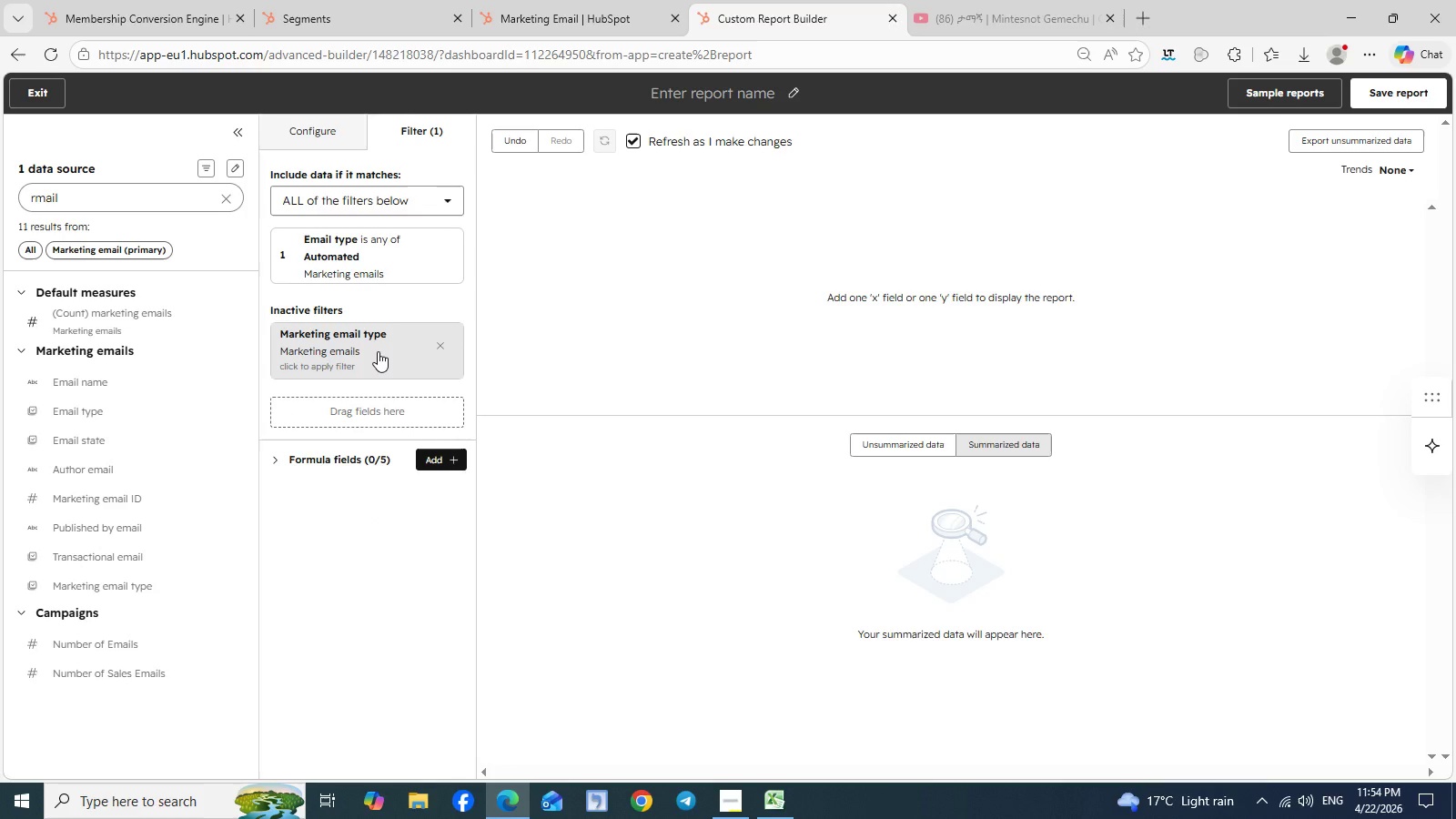 
left_click([378, 351])
 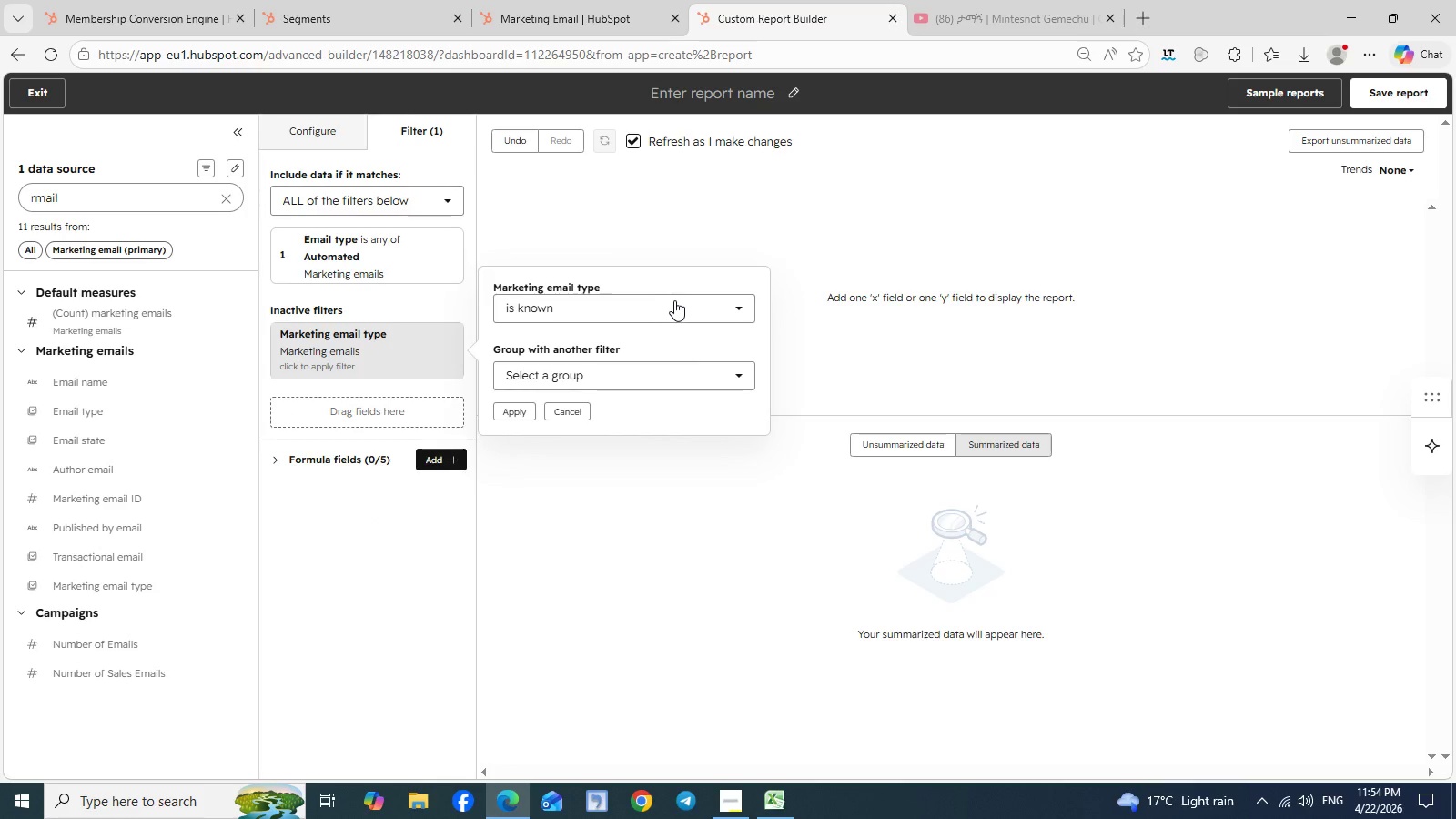 
left_click([674, 300])
 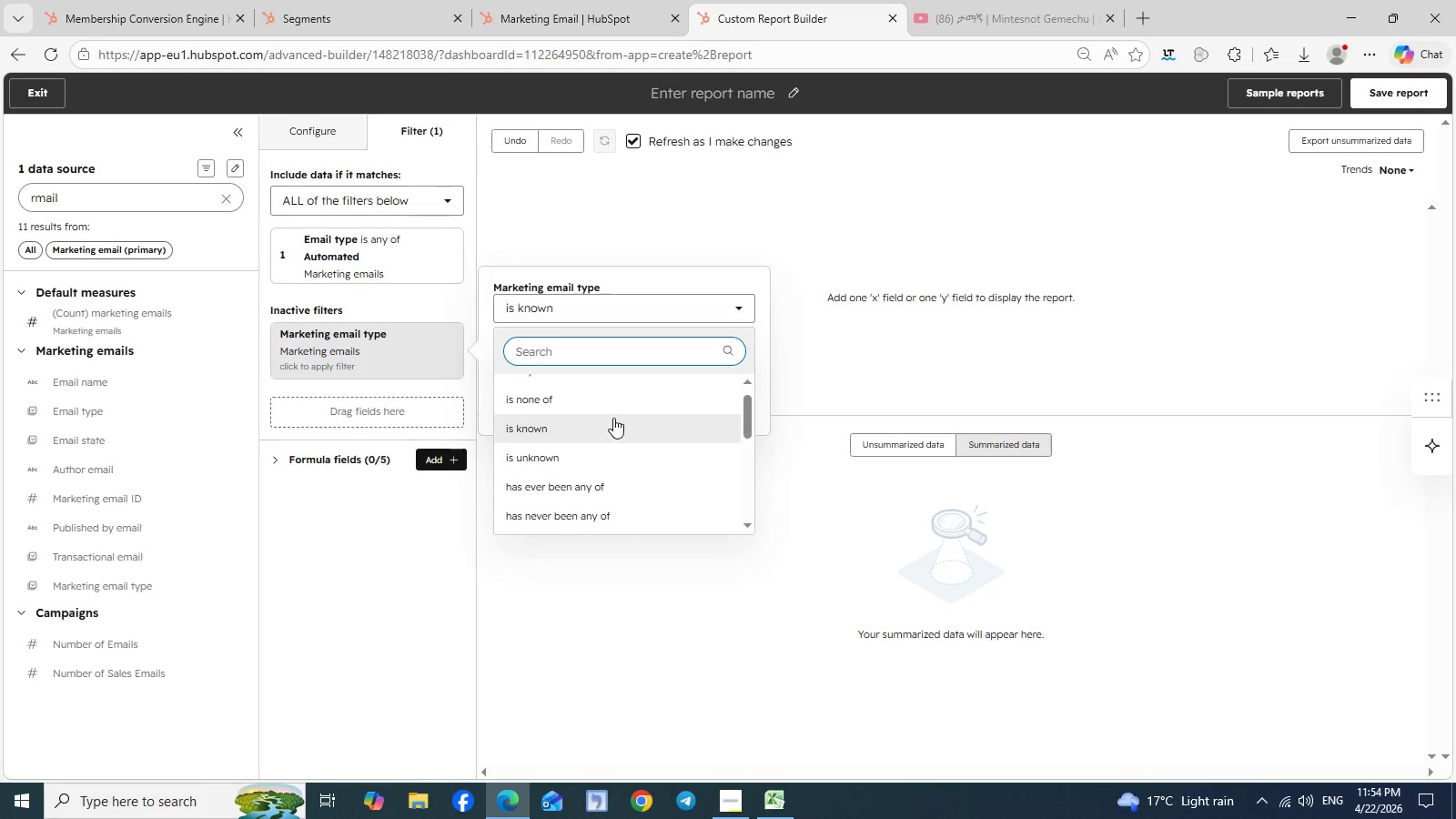 
scroll: coordinate [613, 418], scroll_direction: up, amount: 5.0
 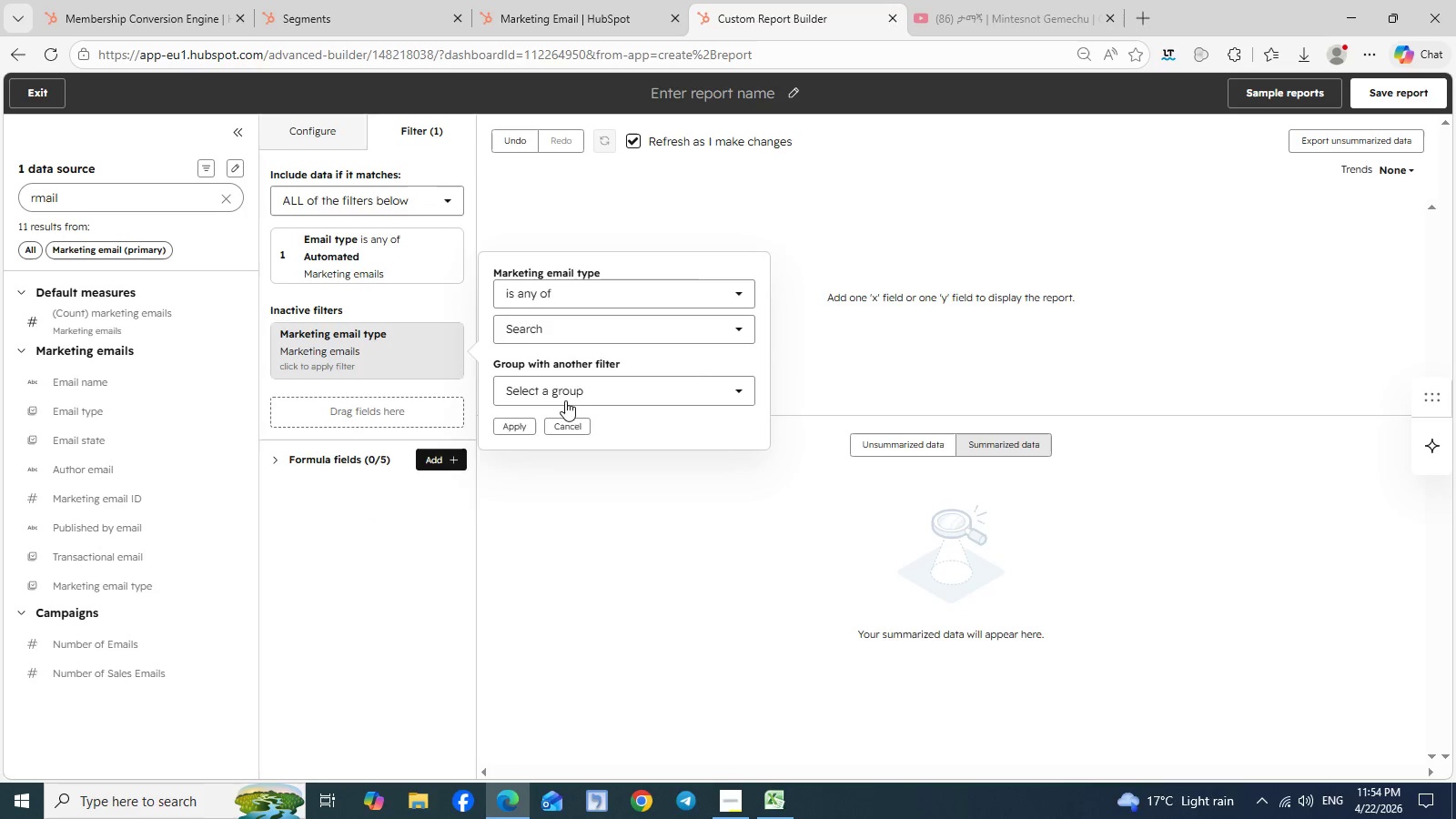 
left_click([565, 400])
 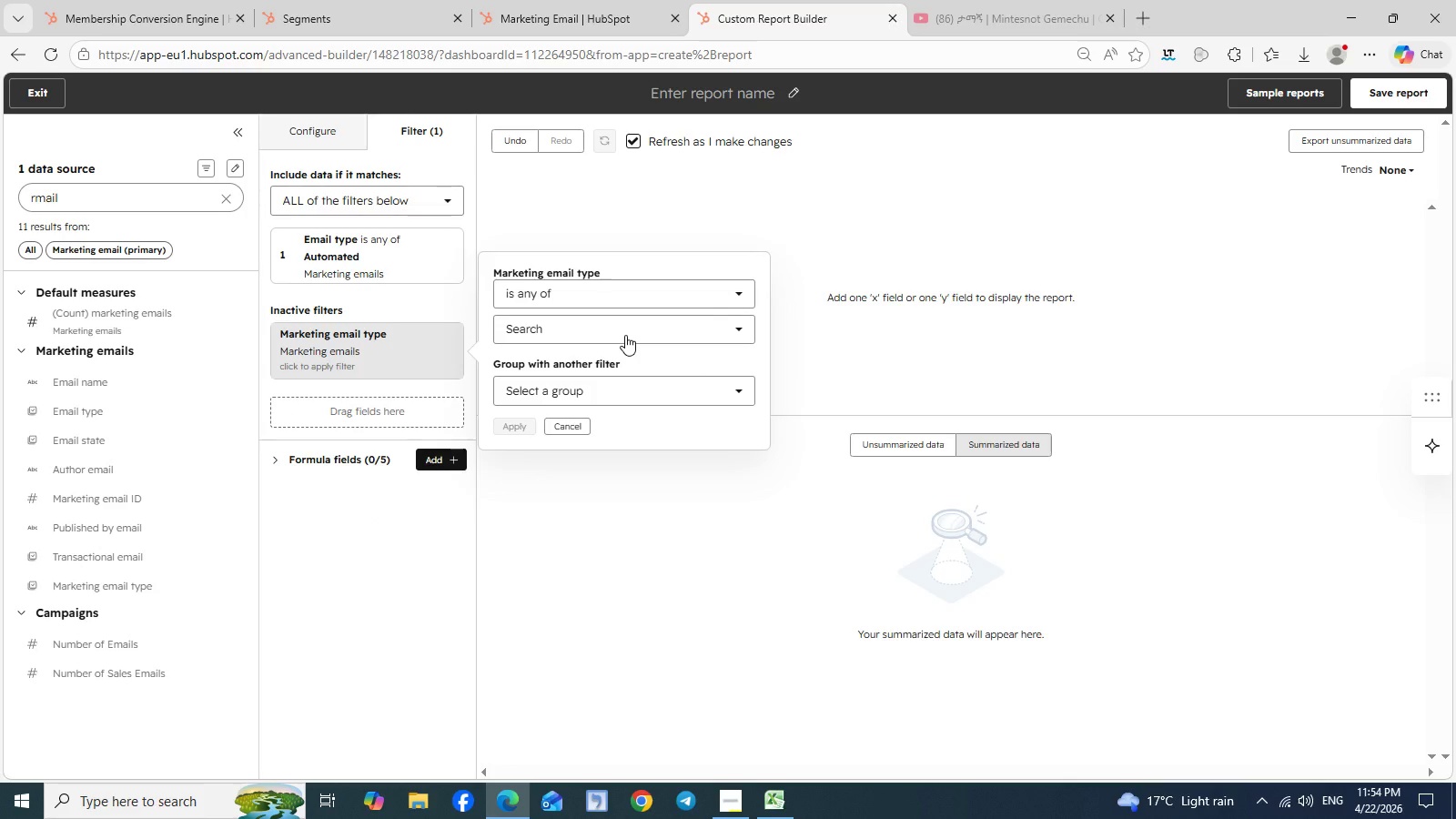 
left_click([625, 335])
 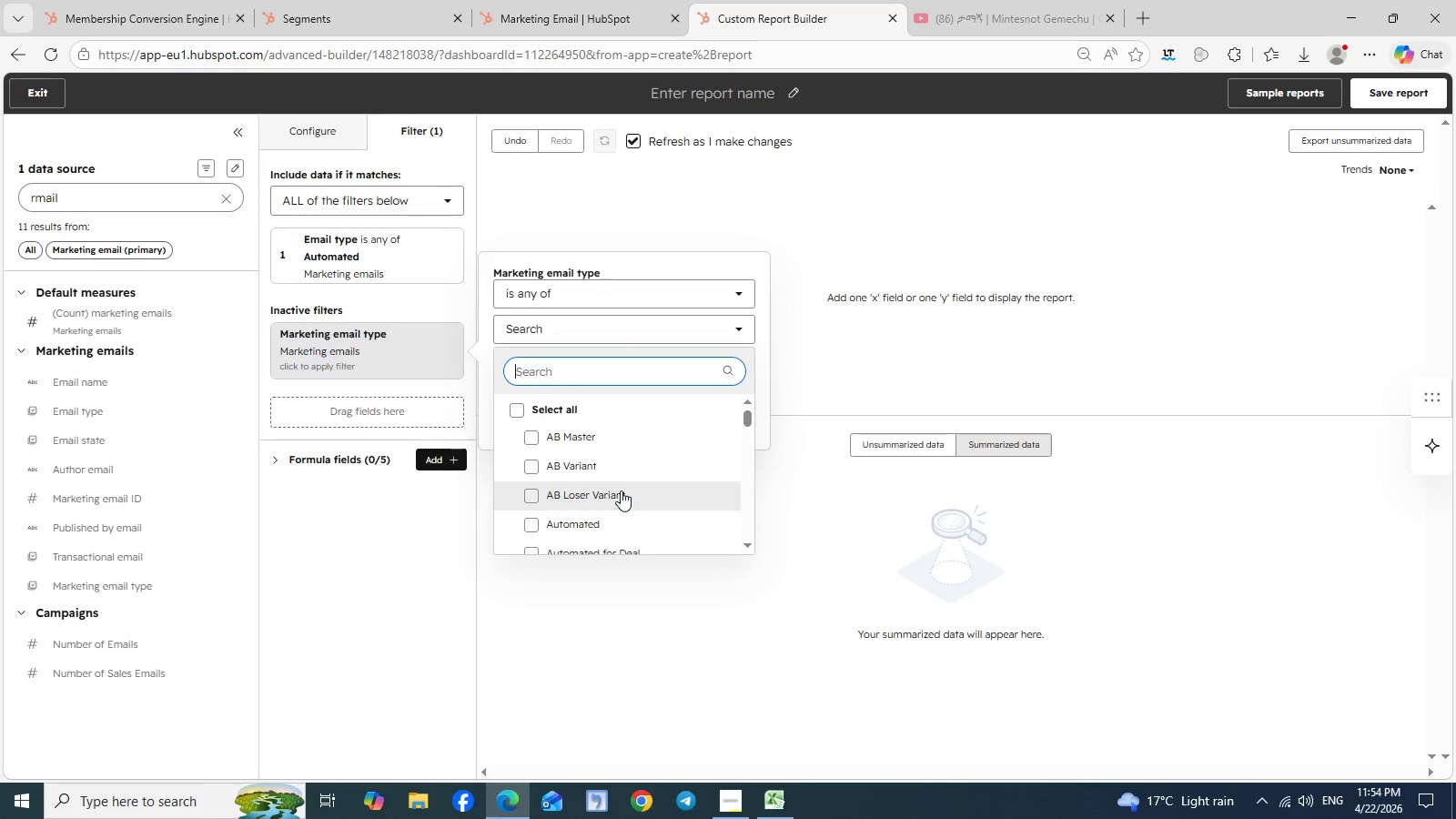 
scroll: coordinate [621, 490], scroll_direction: down, amount: 1.0
 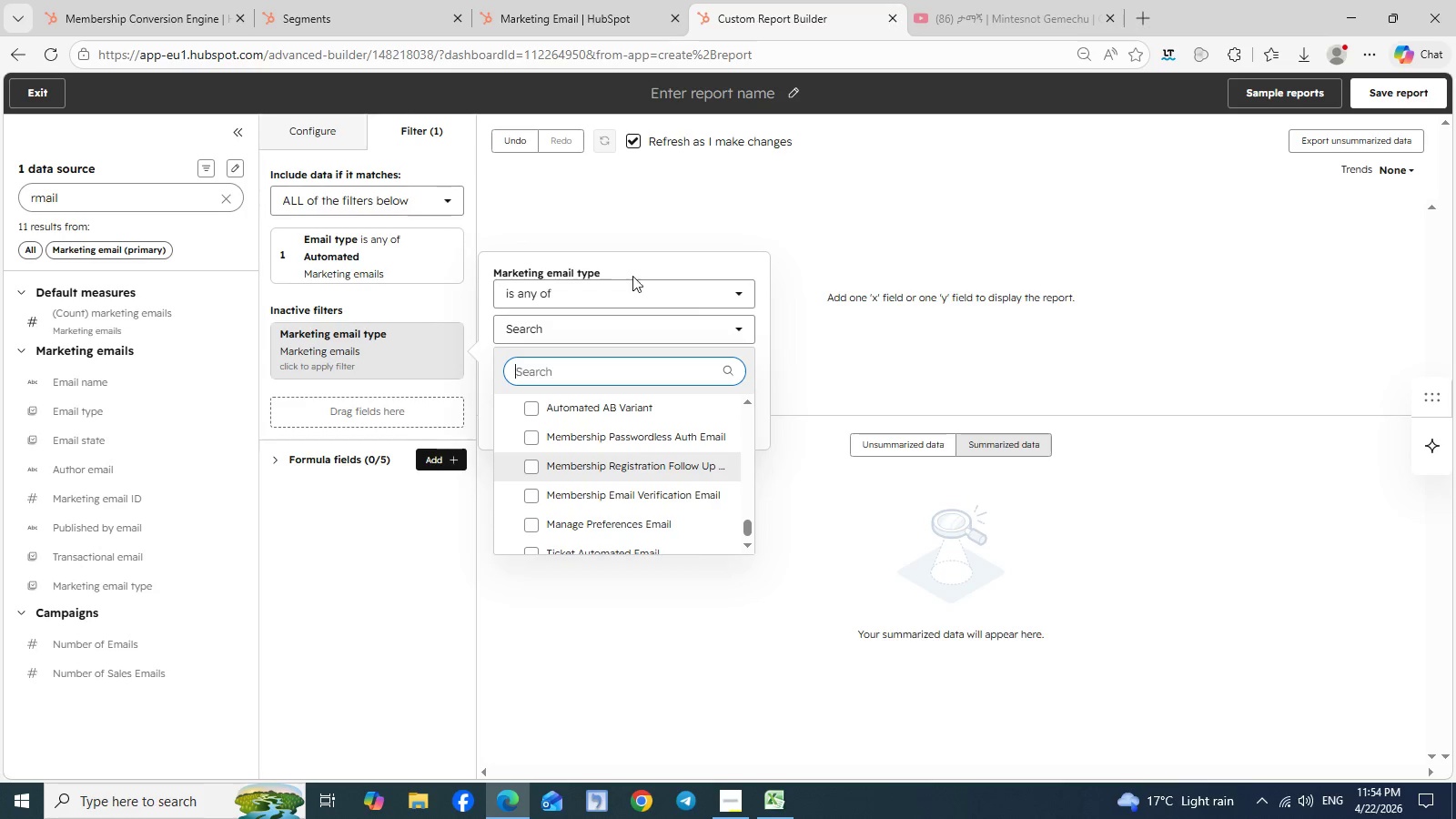 
left_click([772, 208])
 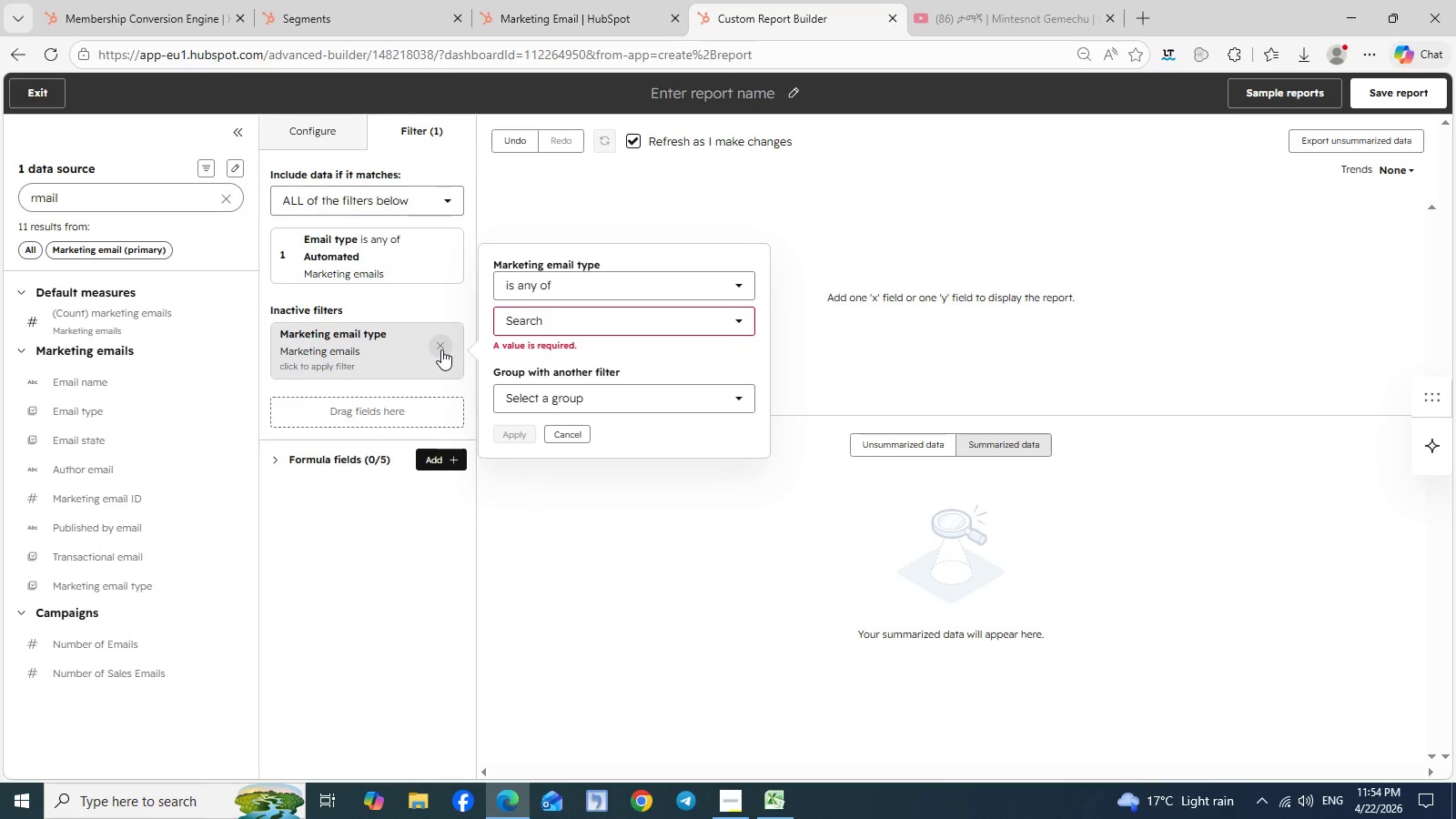 
left_click([441, 349])
 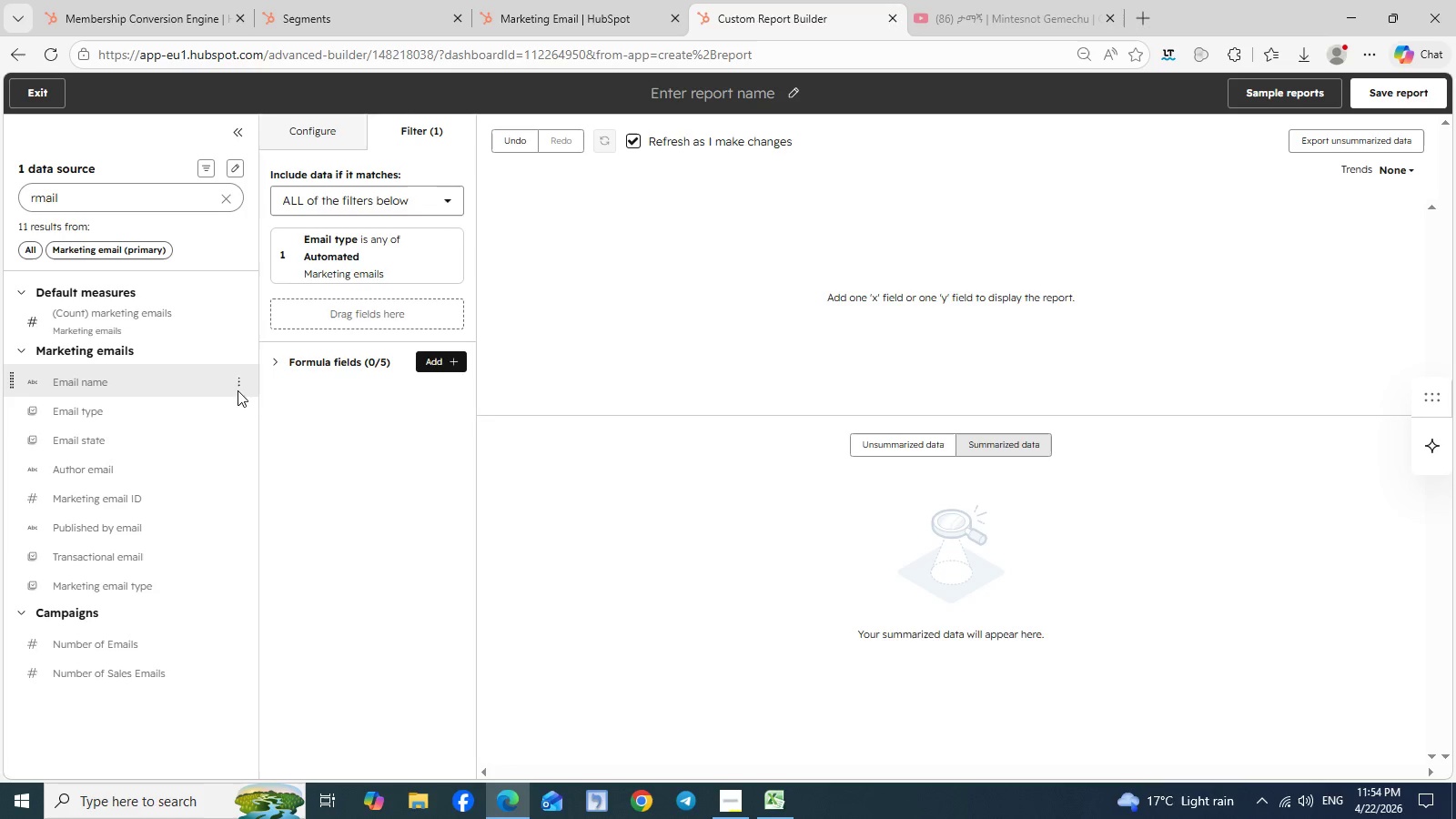 
left_click([240, 377])
 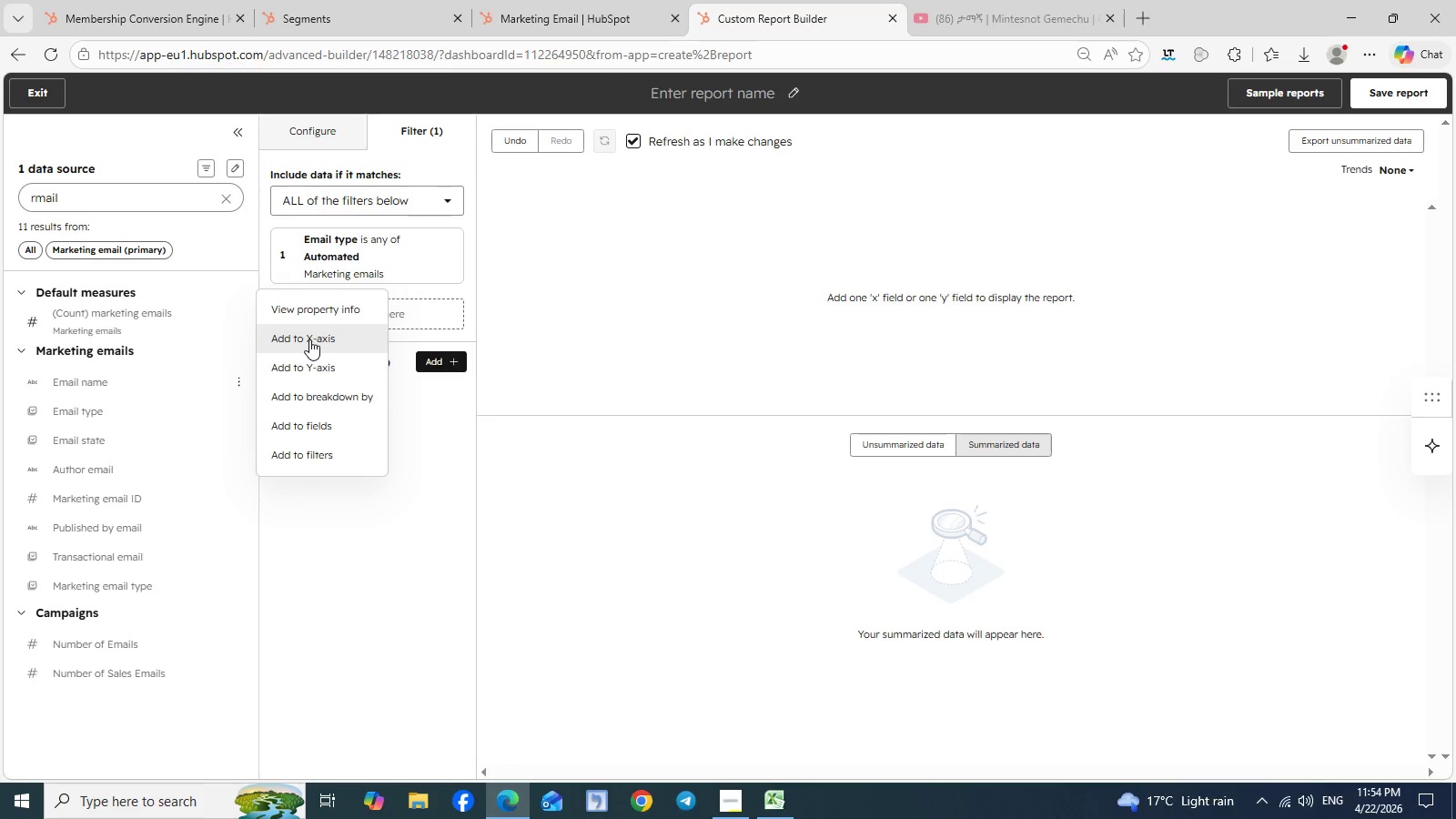 
left_click([309, 339])
 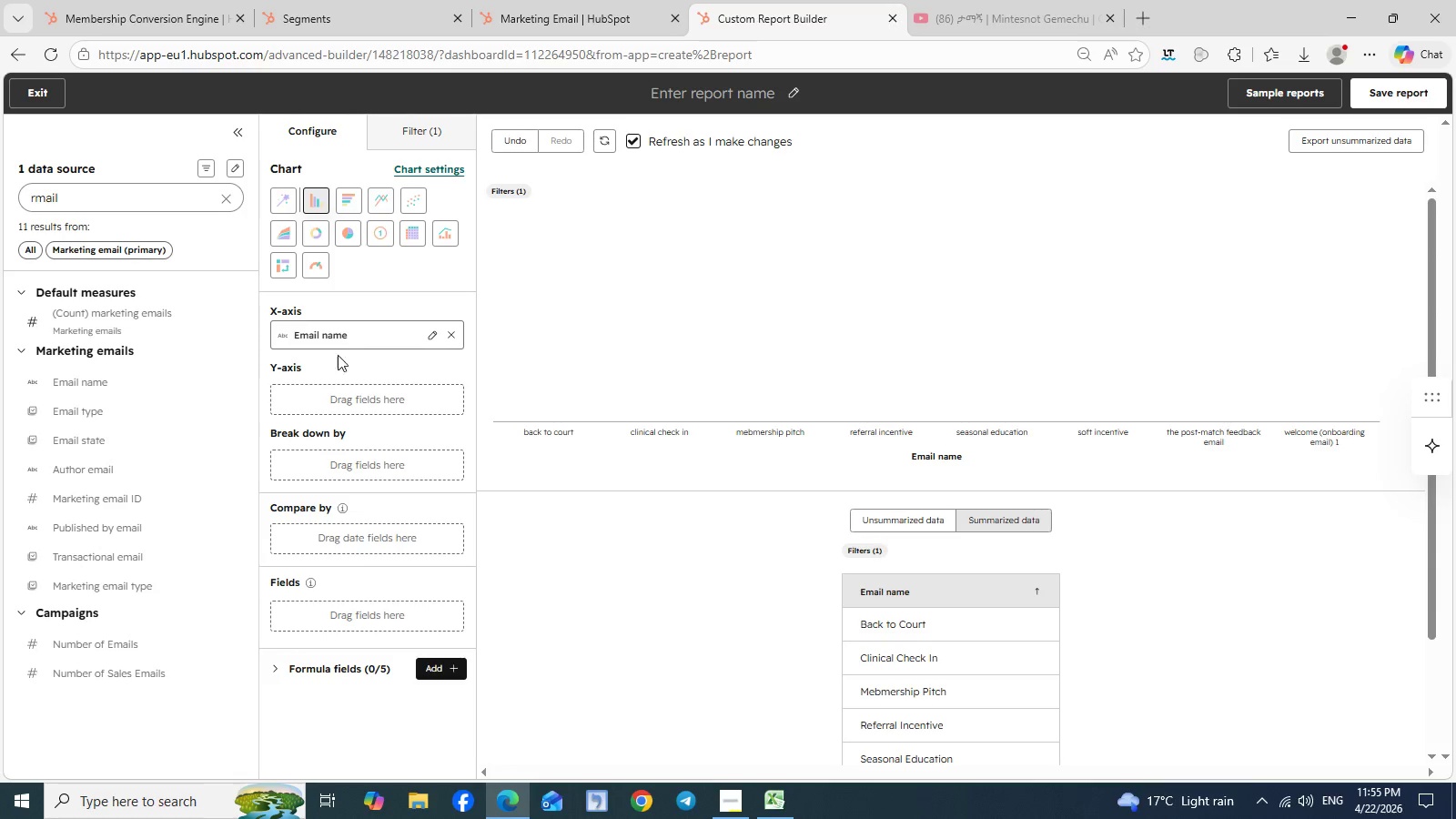 
wait(21.67)
 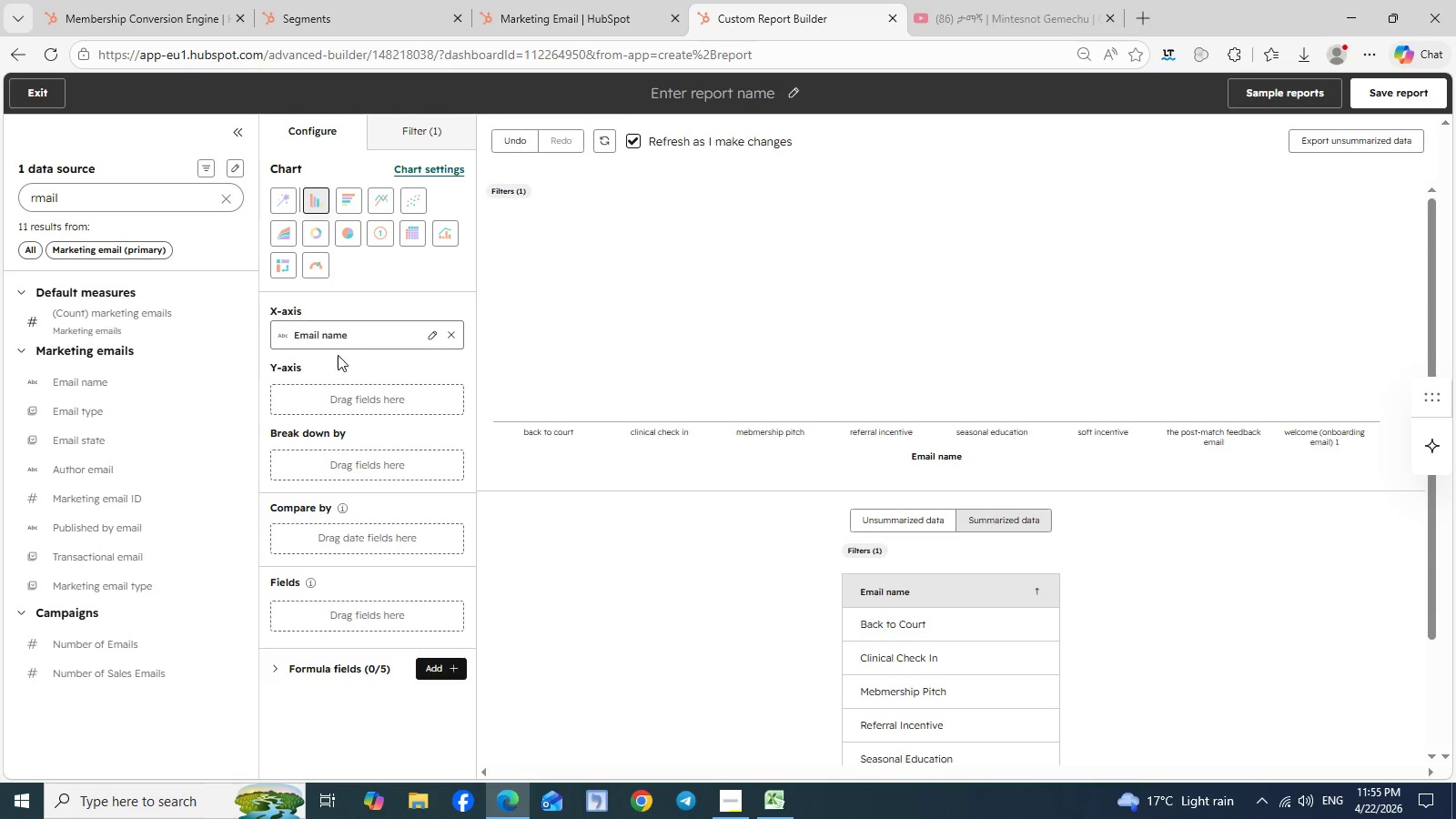 
left_click([241, 375])
 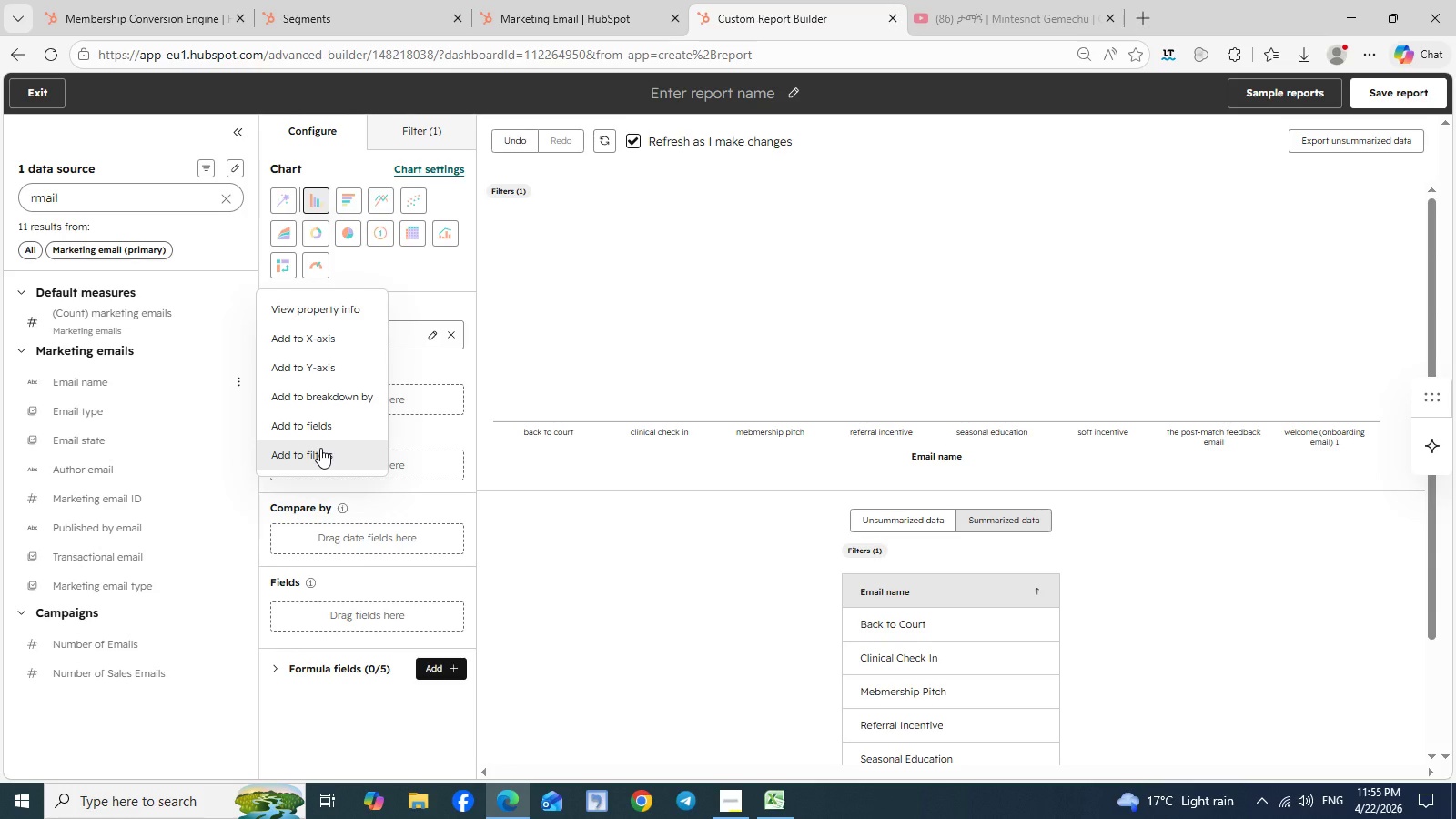 
left_click([320, 448])
 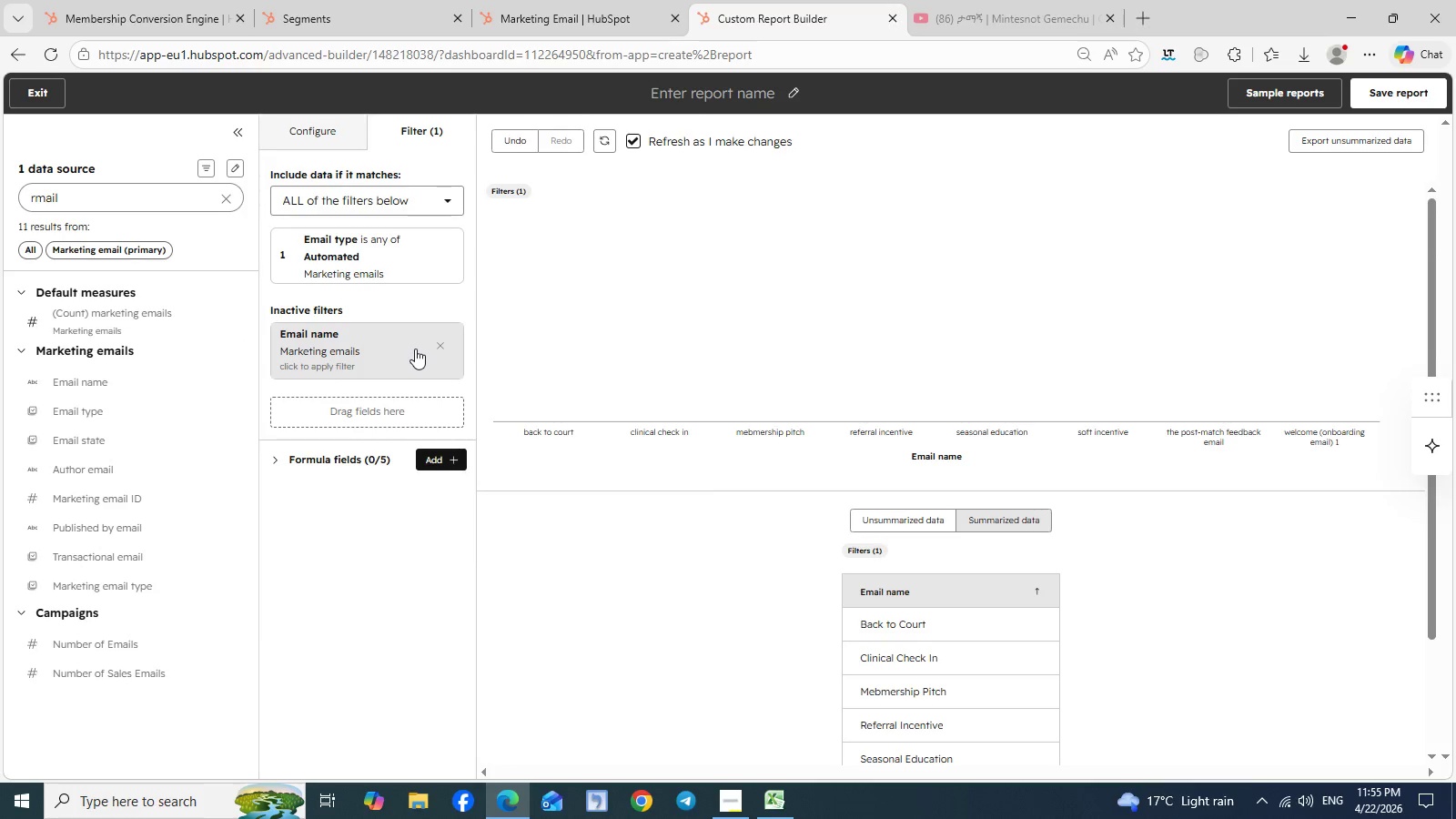 
left_click([415, 349])
 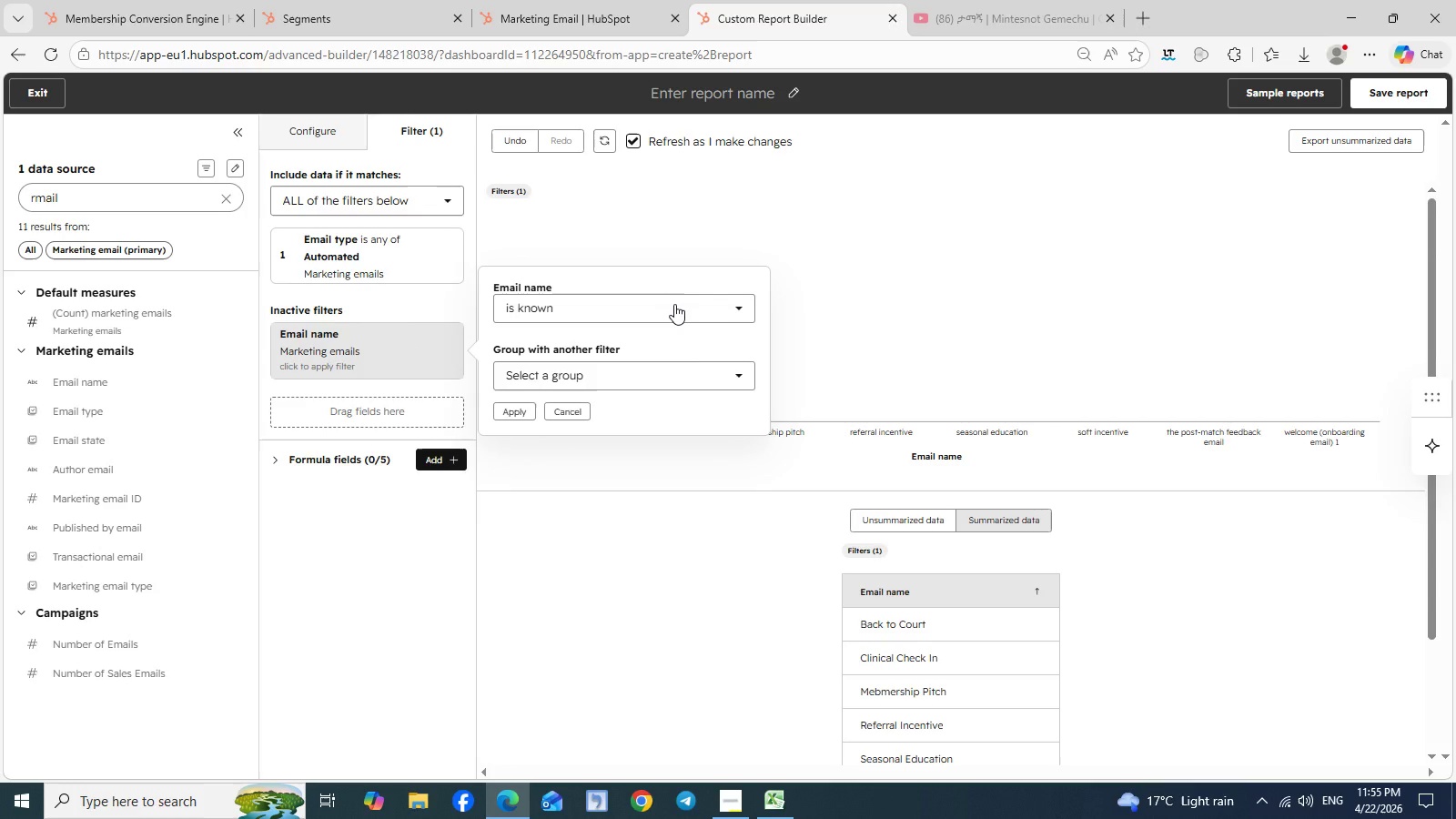 
left_click([674, 304])
 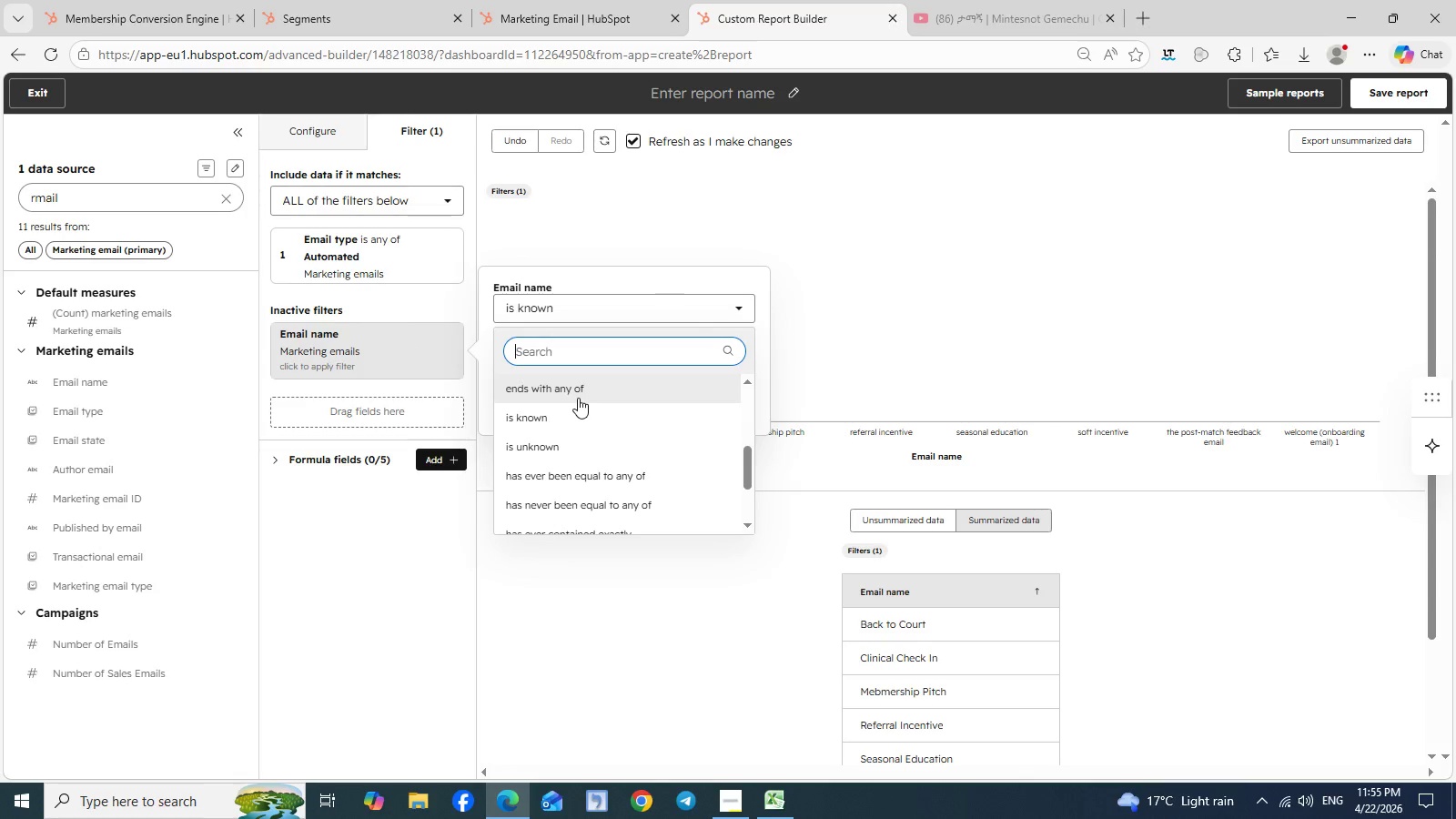 
left_click([578, 398])
 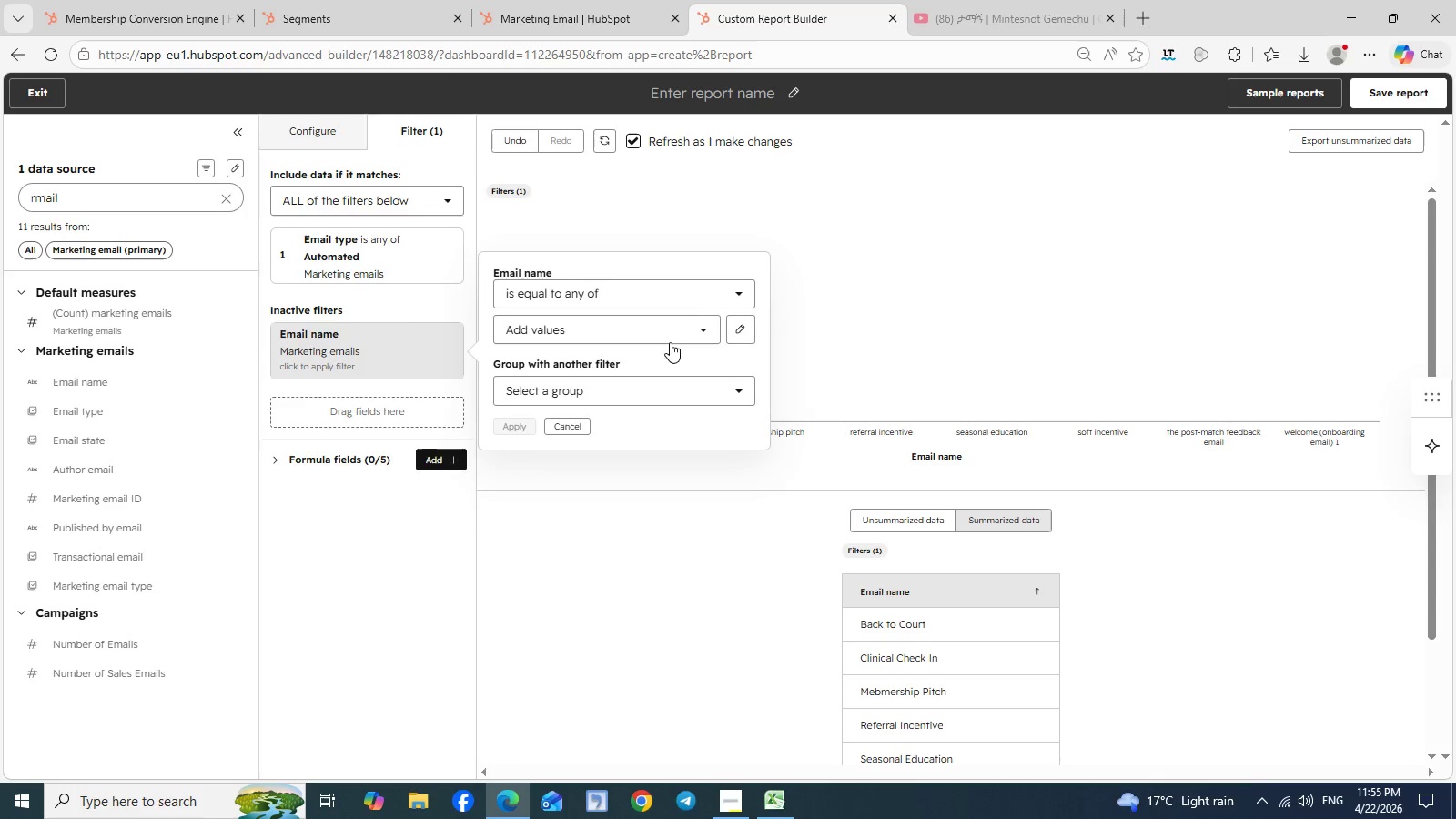 
scroll: coordinate [578, 398], scroll_direction: up, amount: 7.0
 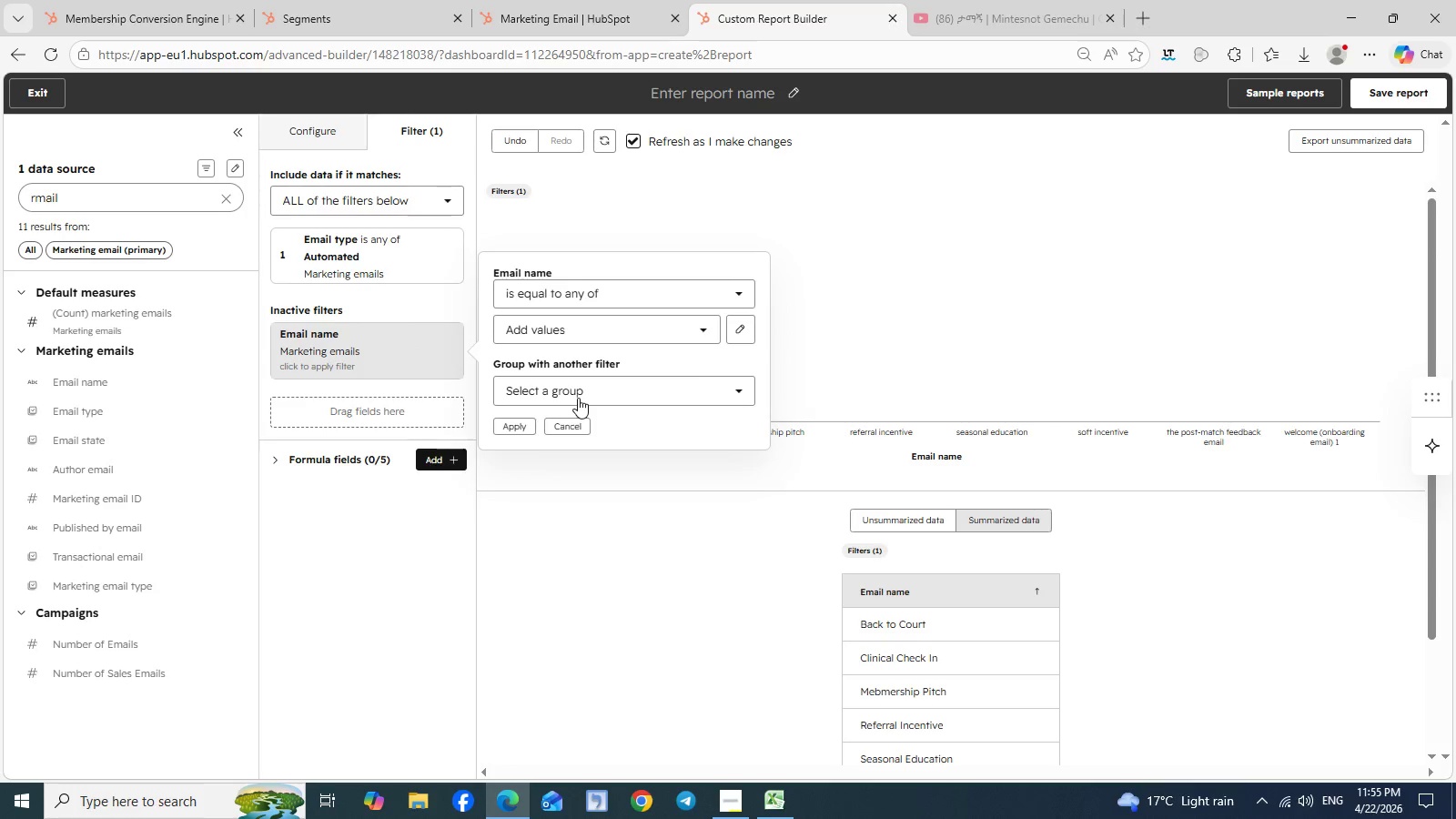 
left_click([670, 342])
 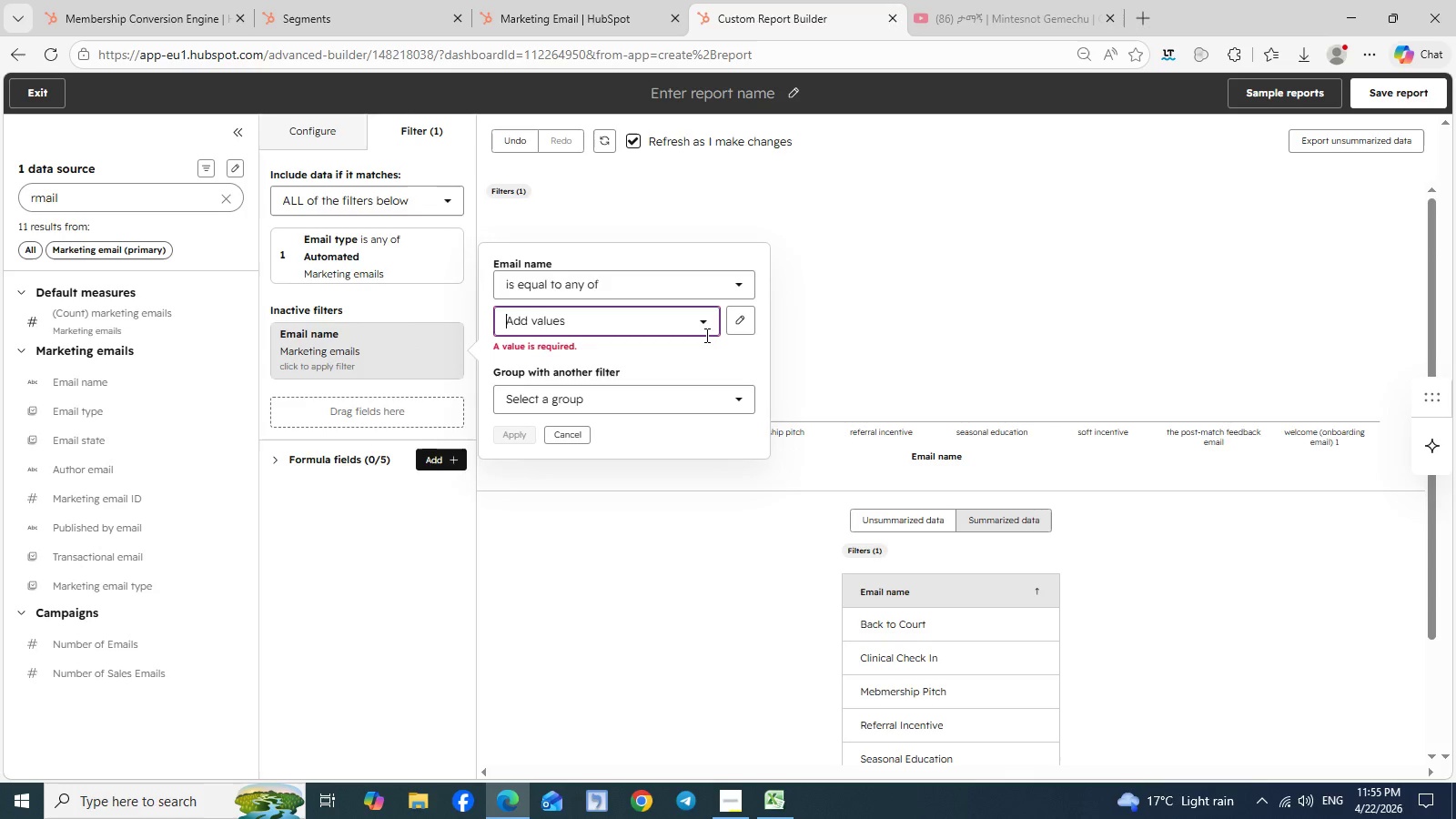 
left_click([705, 335])
 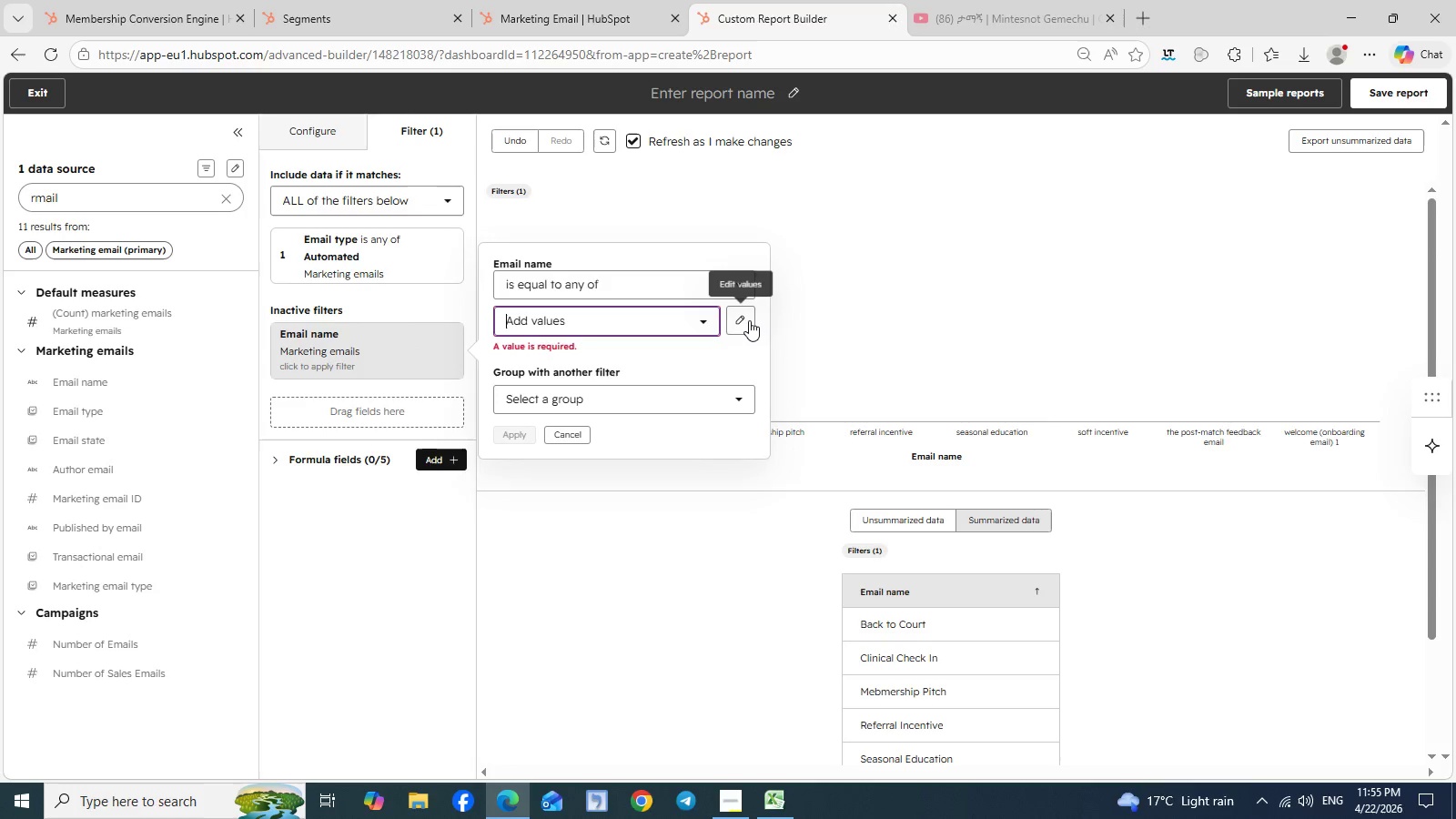 
left_click([749, 320])
 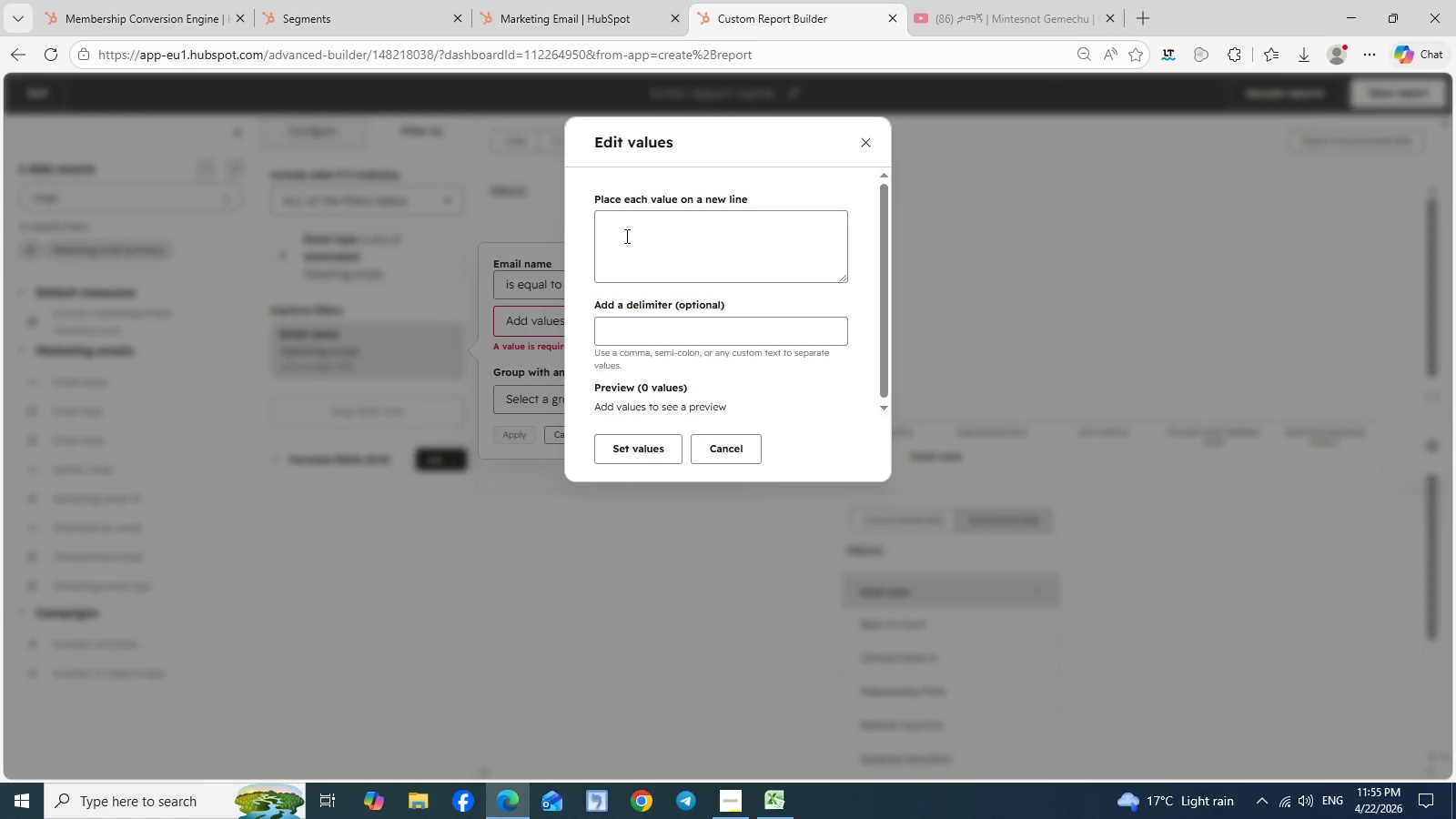 
left_click([625, 236])
 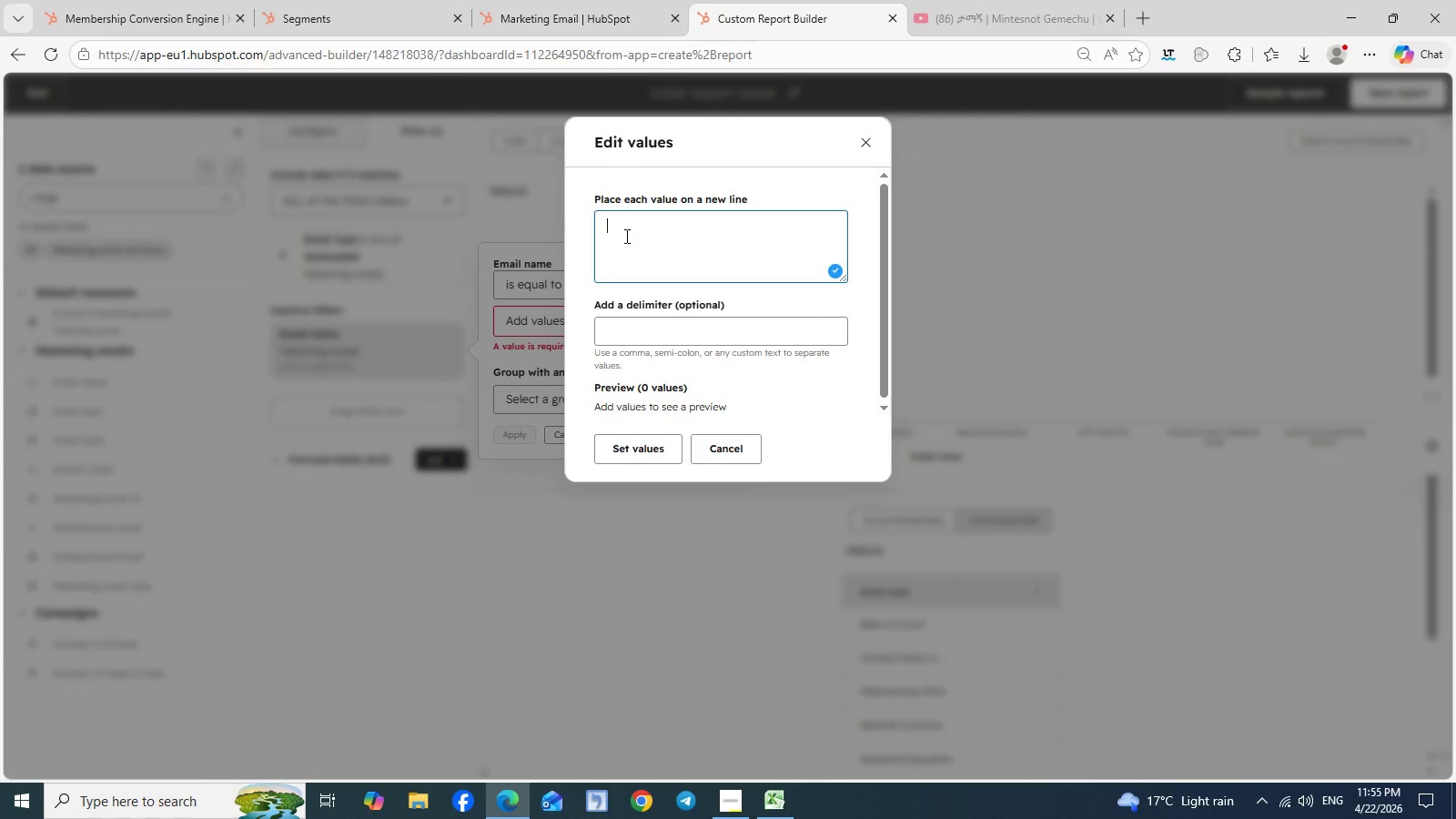 
type(TopSpin)
 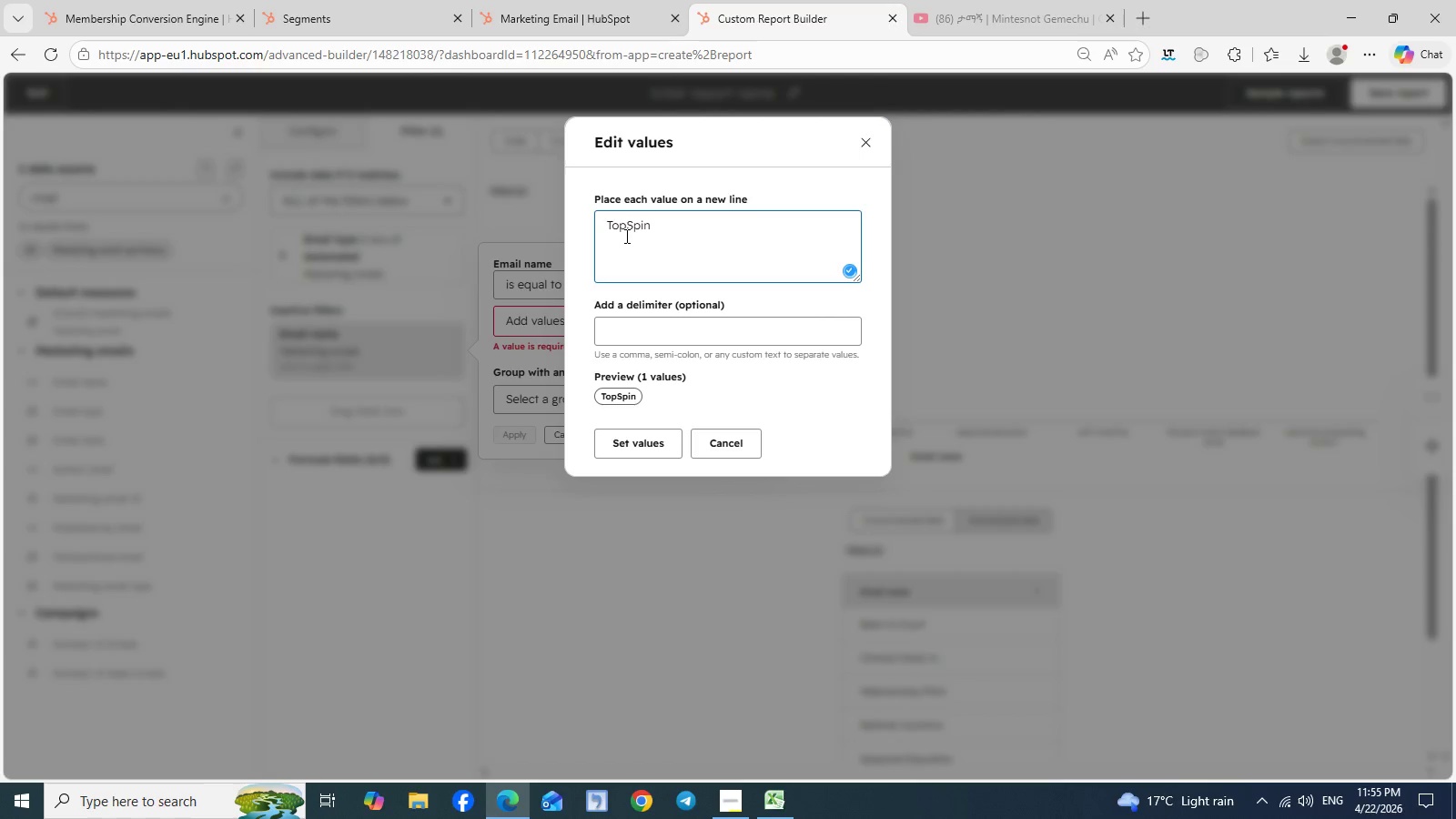 
left_click([632, 439])
 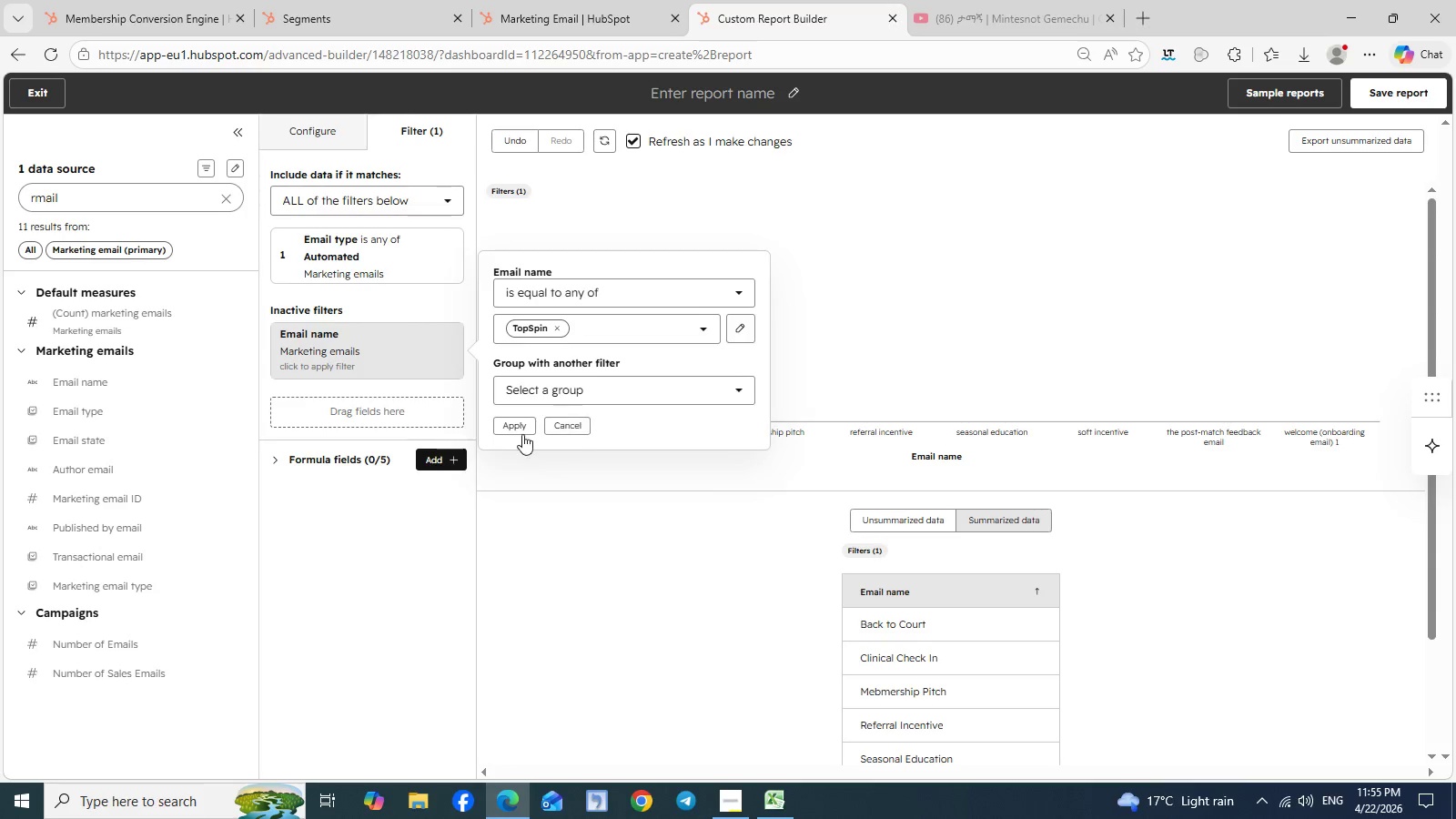 
left_click([519, 433])
 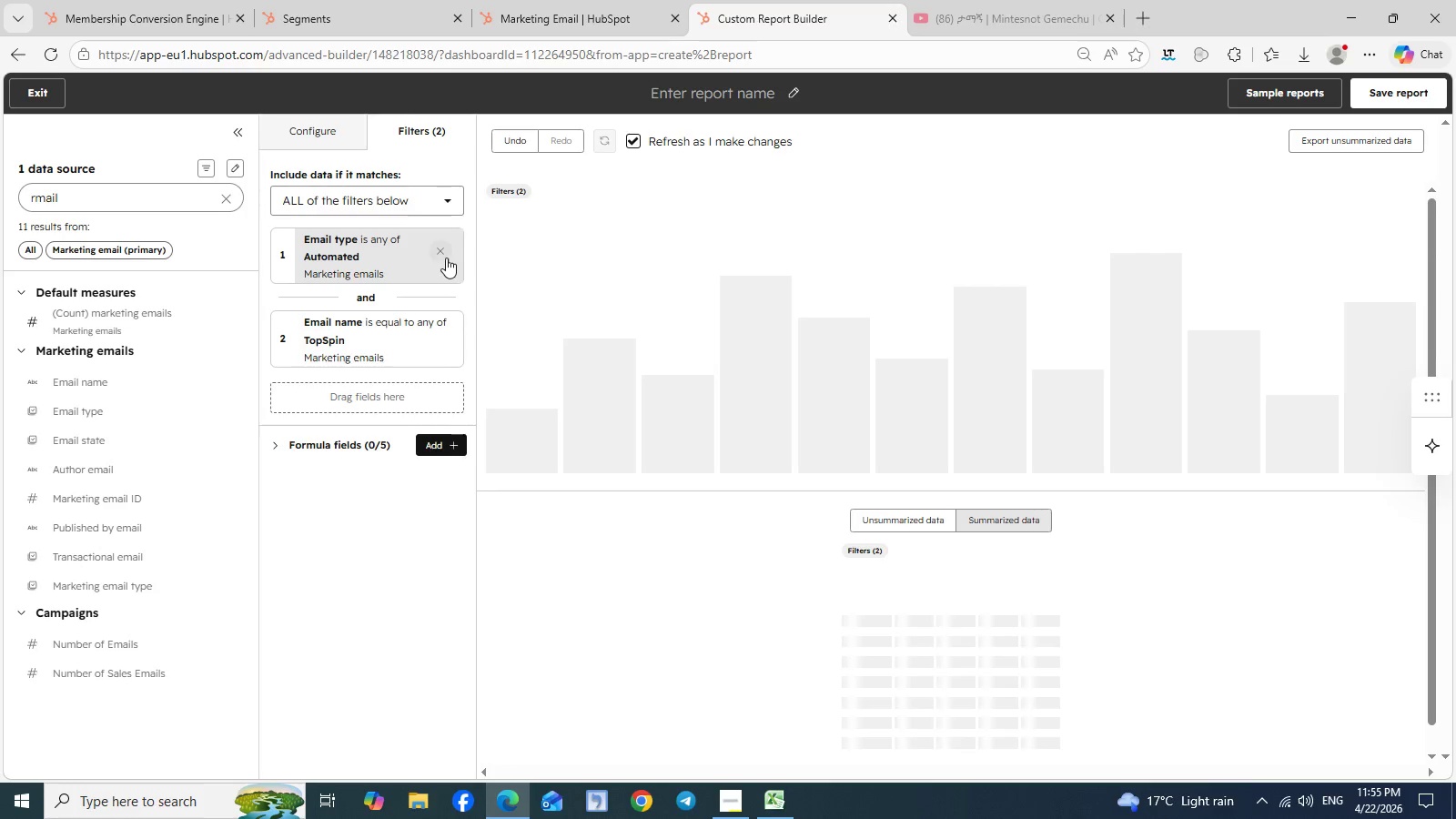 
left_click([443, 252])
 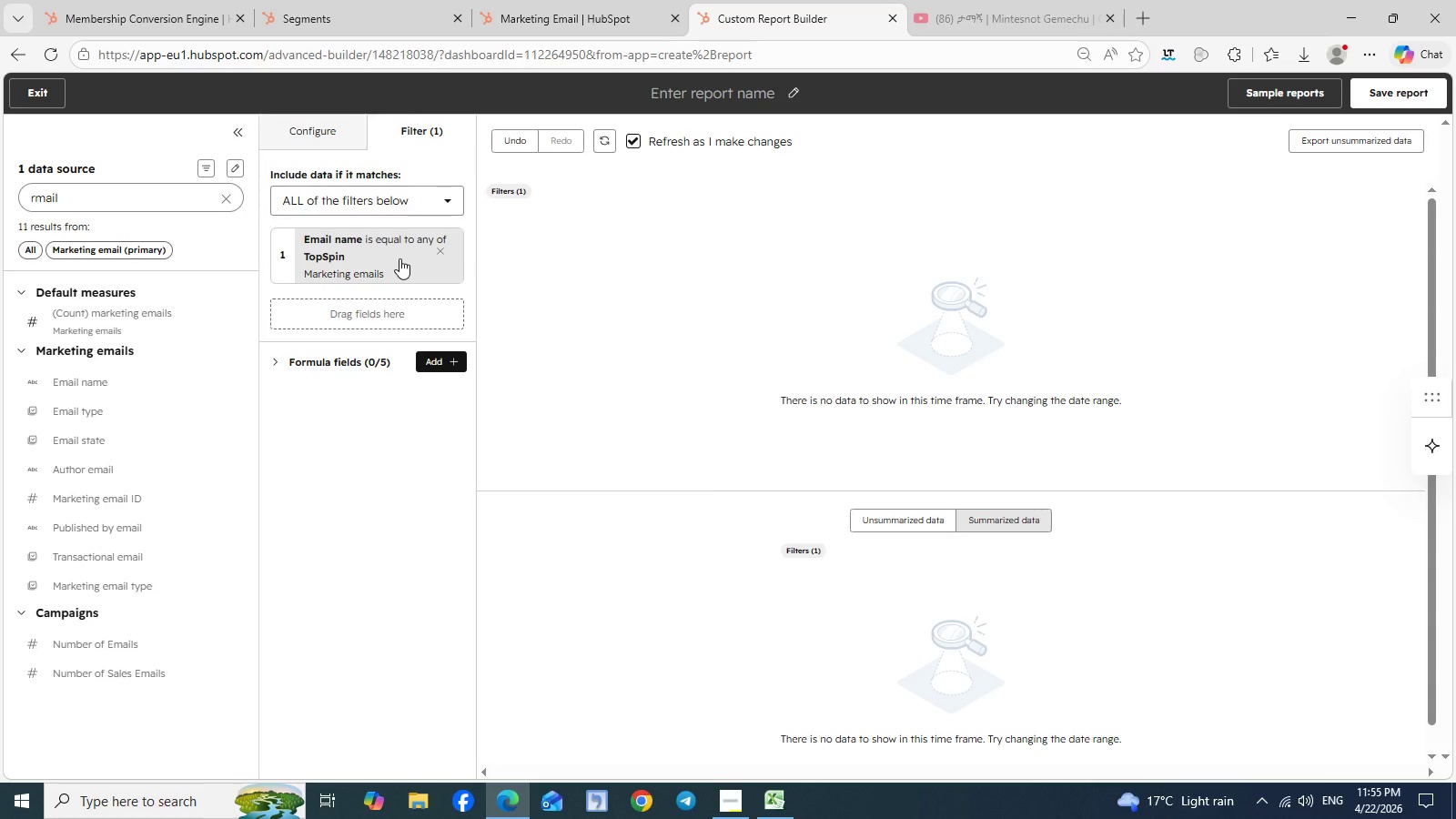 
wait(14.88)
 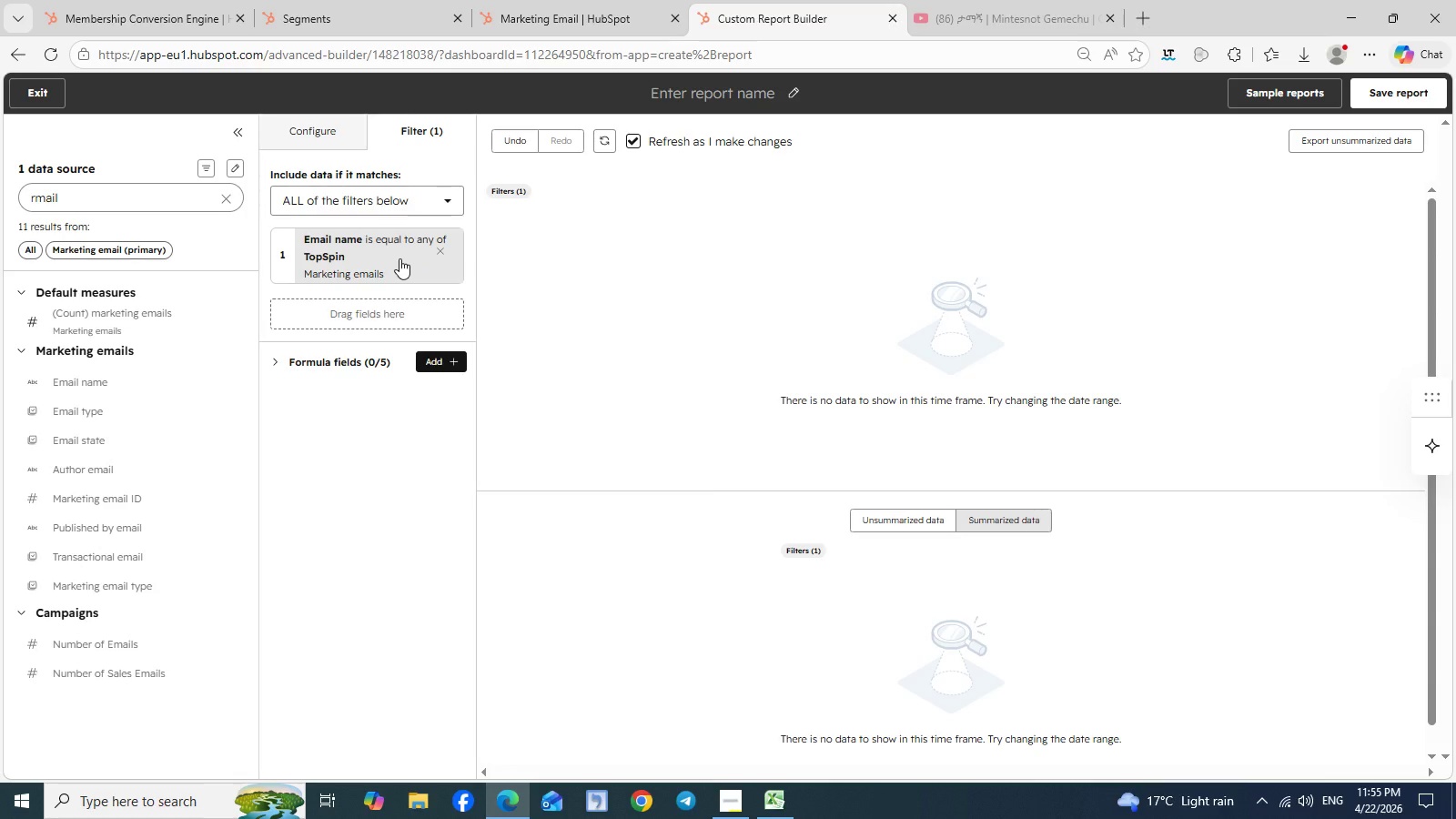 
left_click([611, 15])
 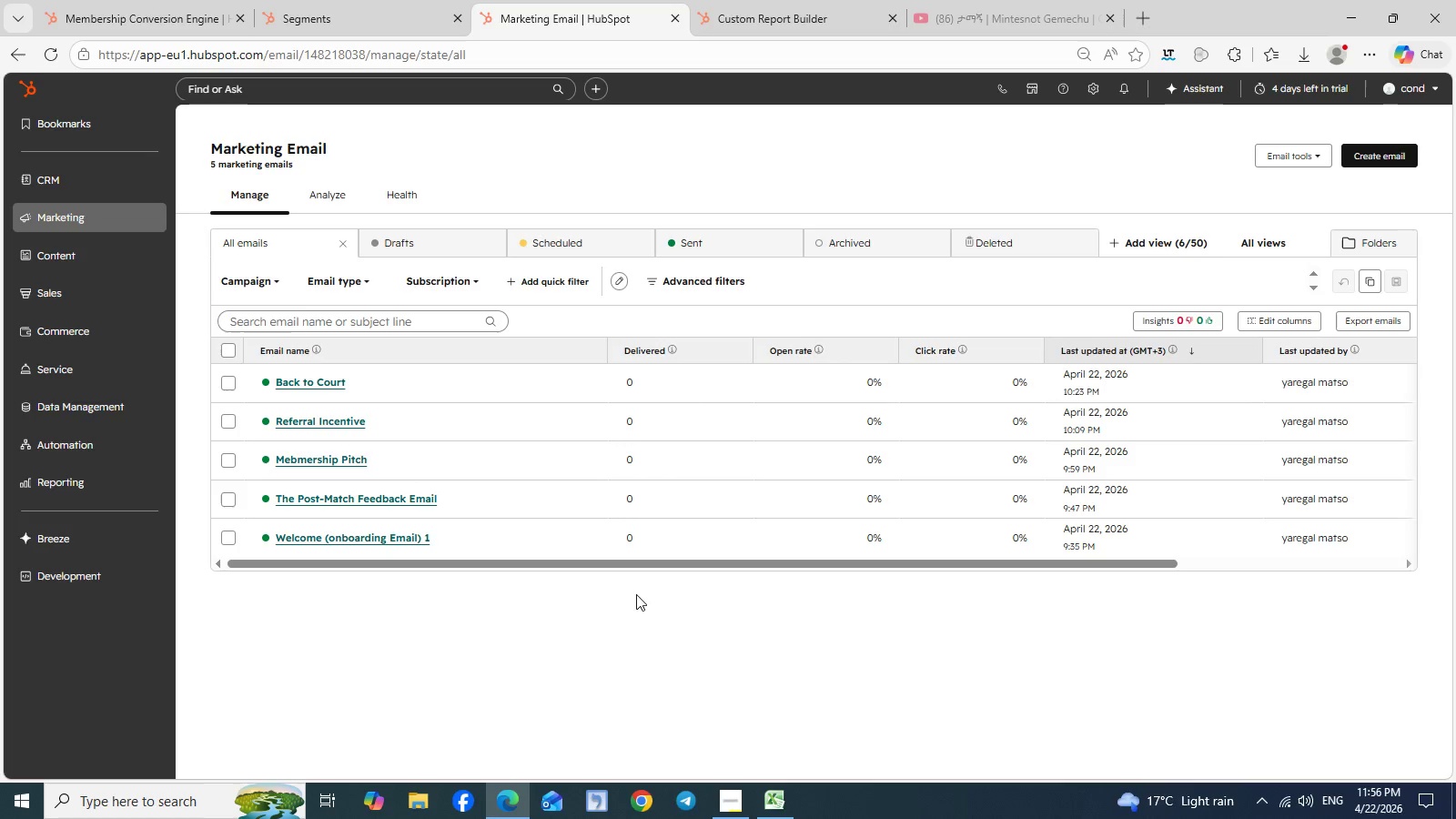 
wait(7.67)
 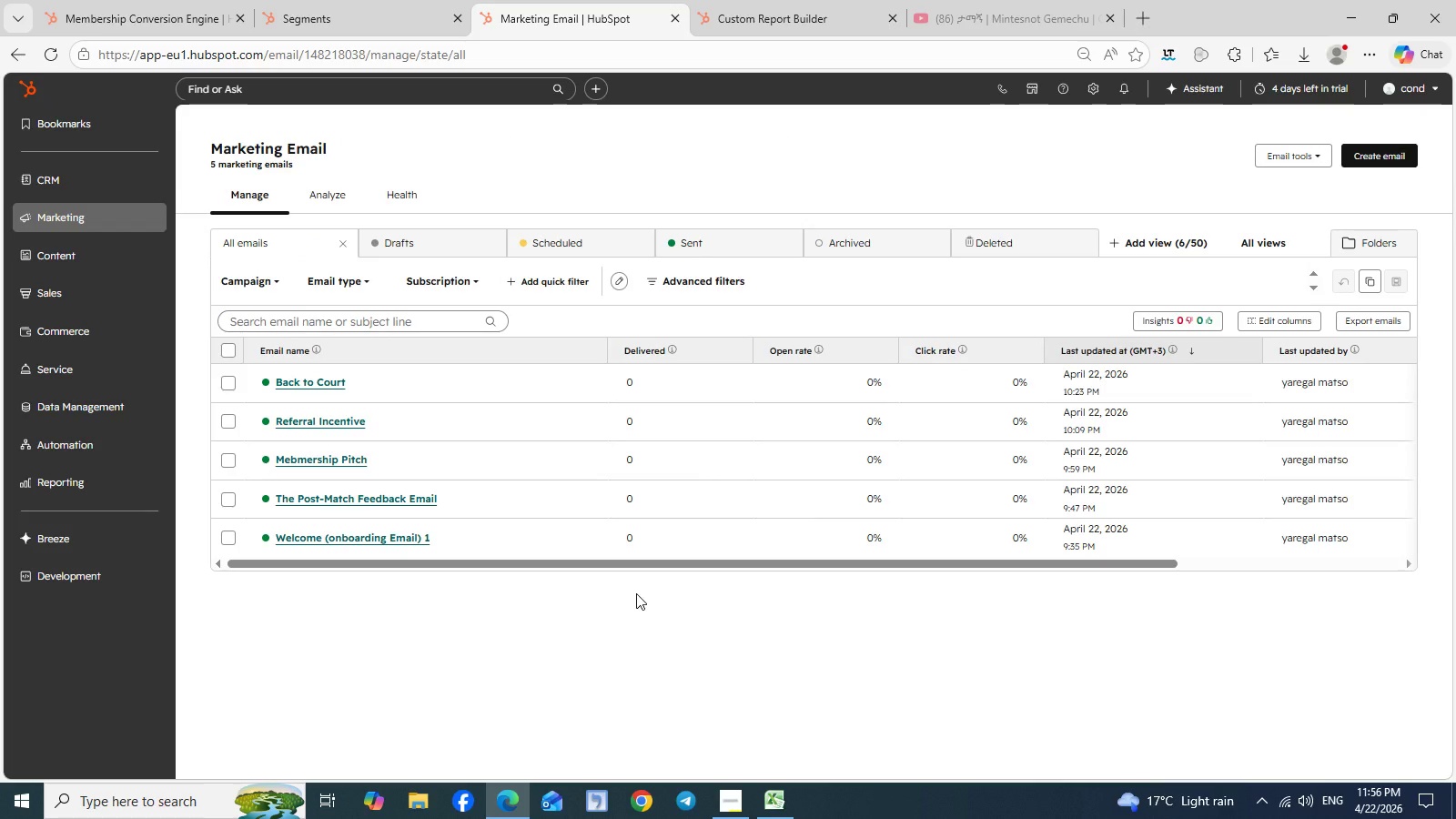 
left_click([367, 277])
 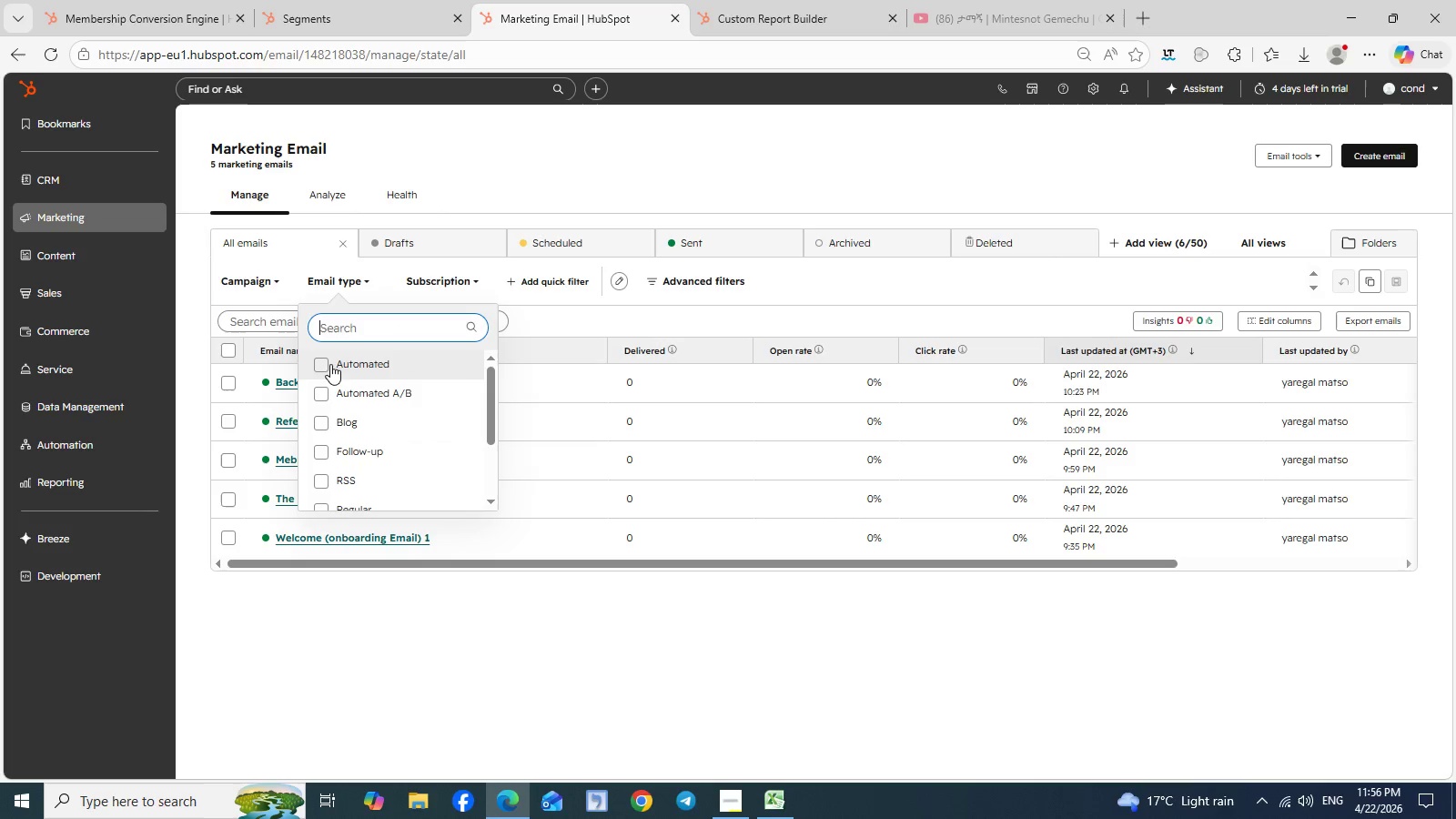 
left_click([323, 366])
 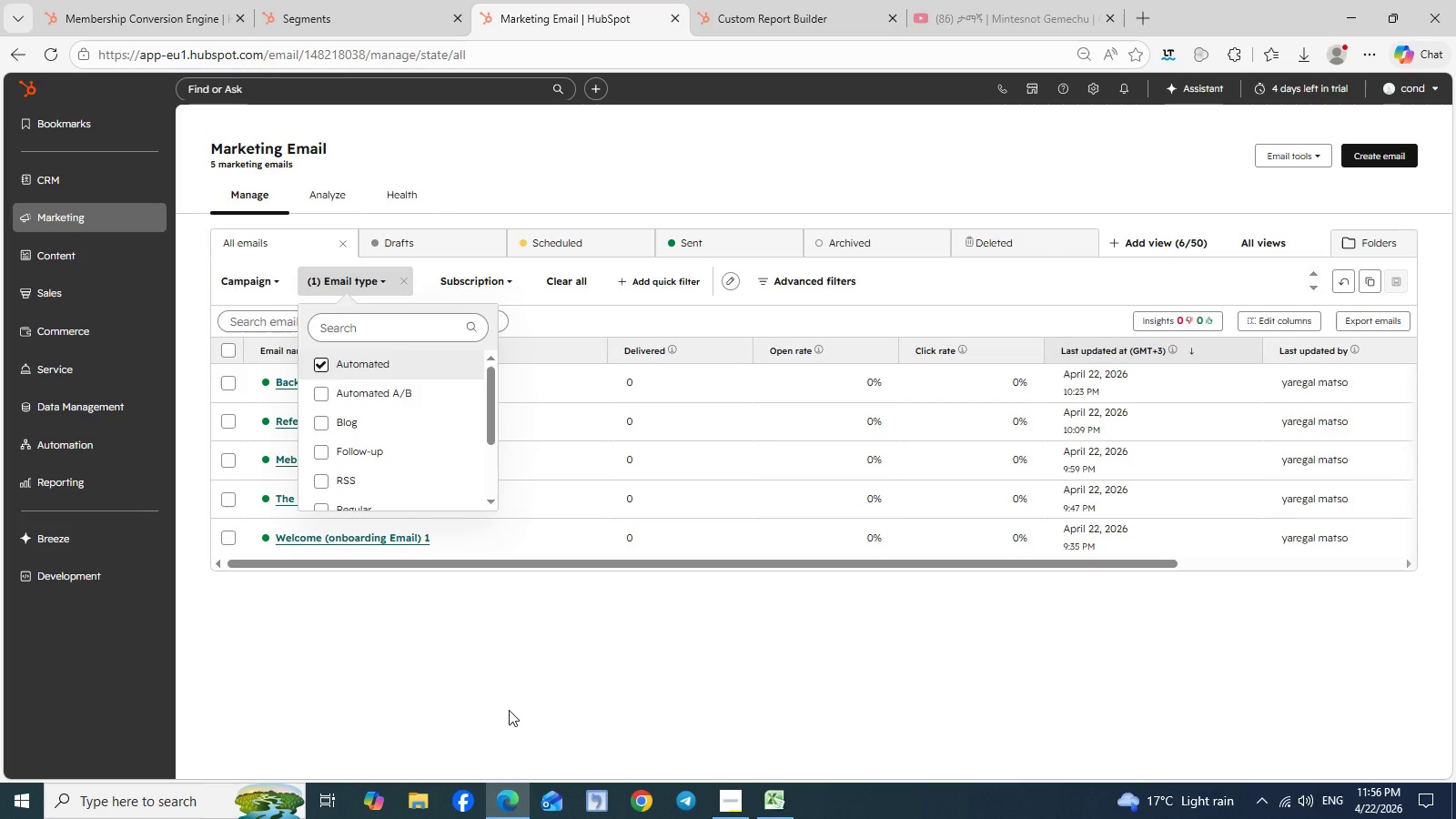 
left_click([497, 670])
 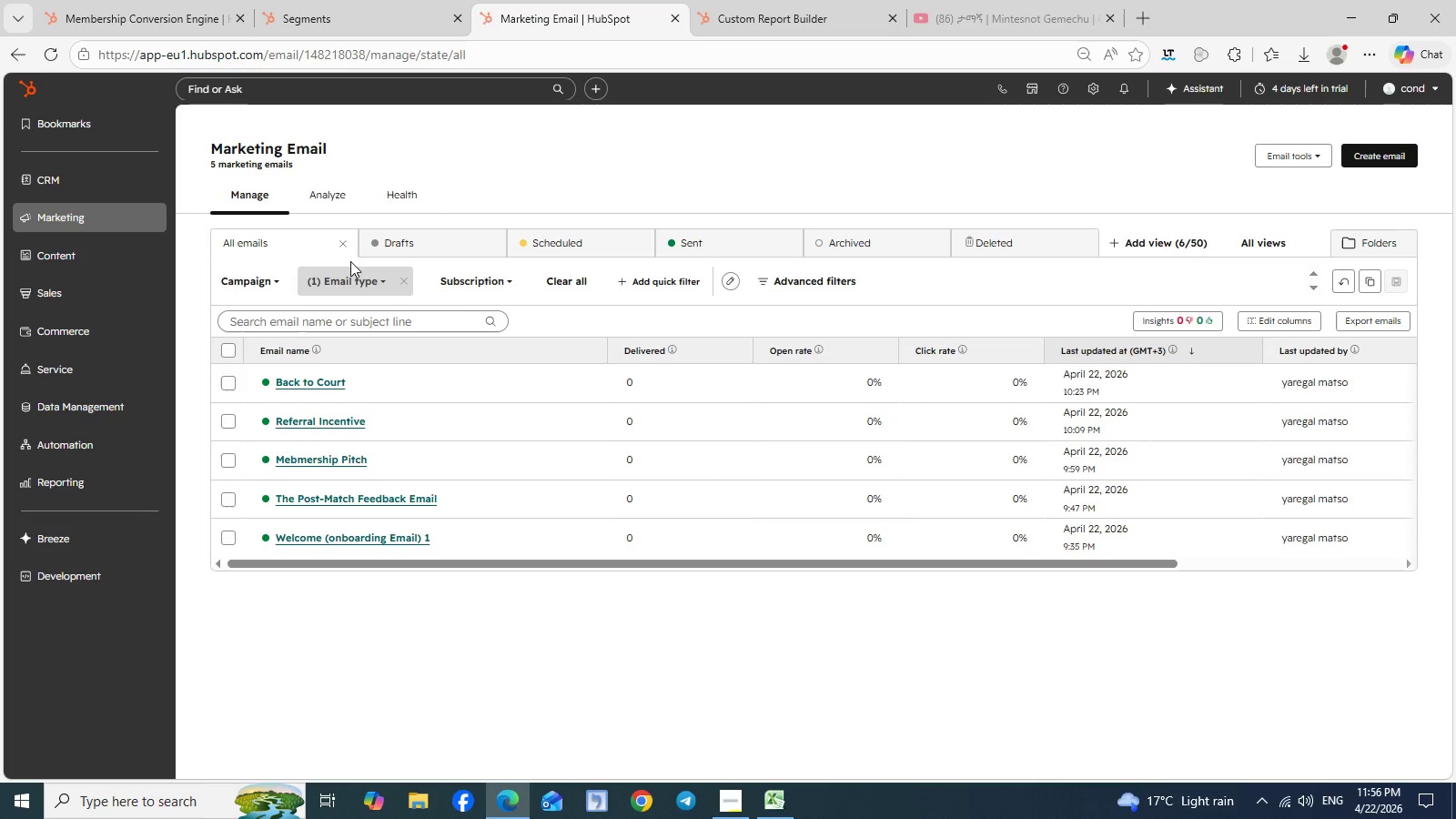 
wait(5.99)
 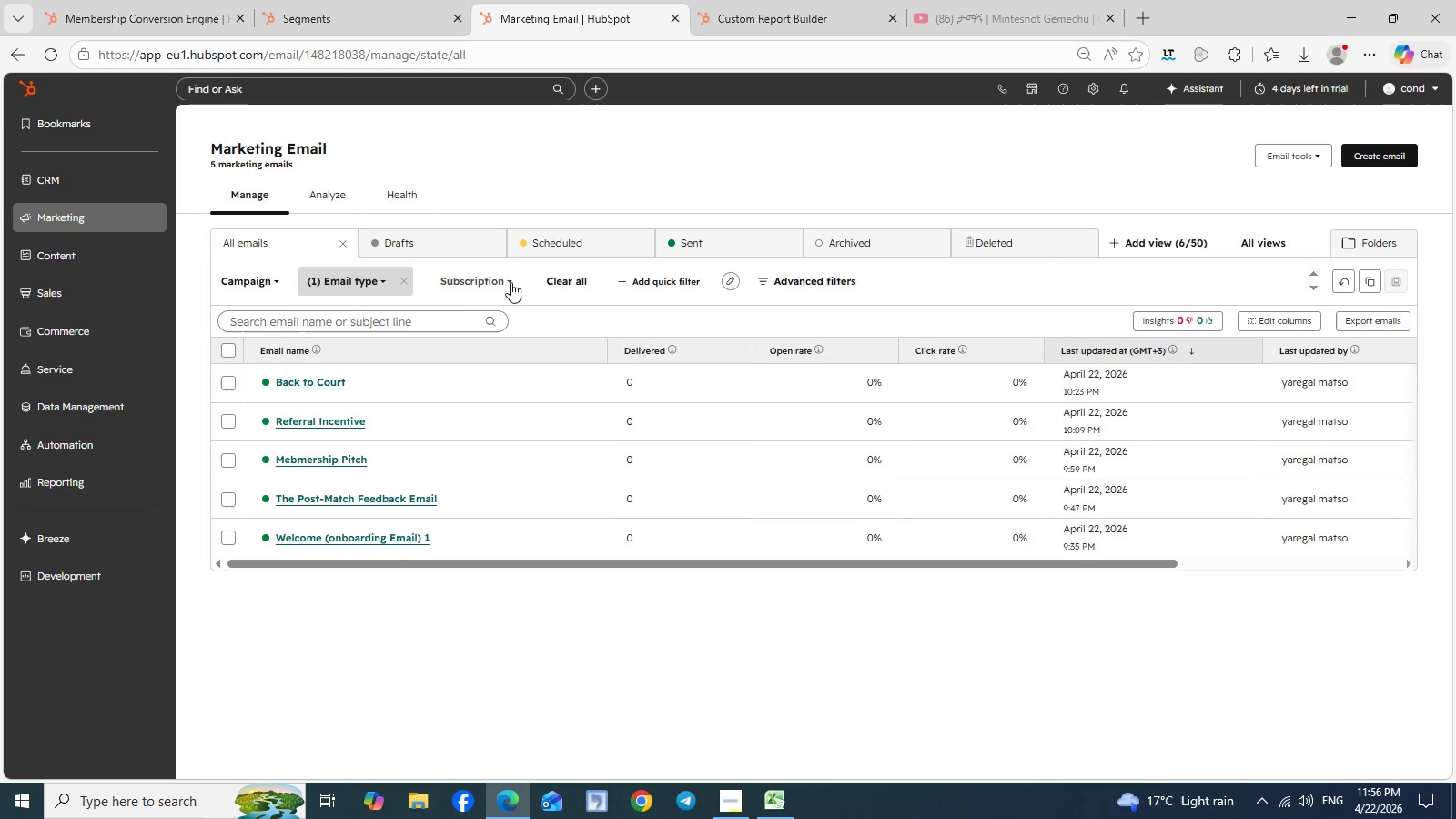 
left_click([276, 282])
 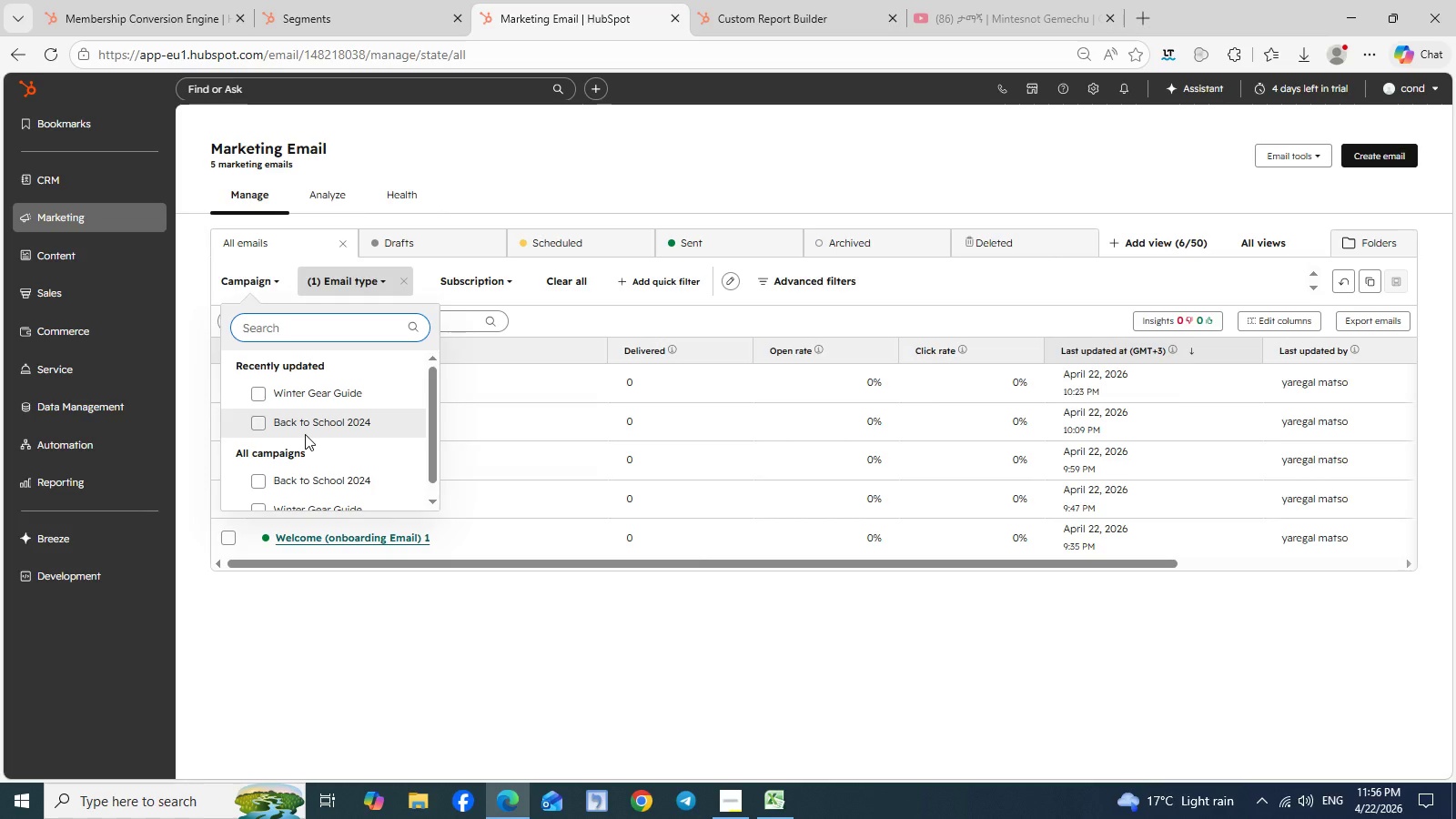 
scroll: coordinate [305, 434], scroll_direction: up, amount: 5.0
 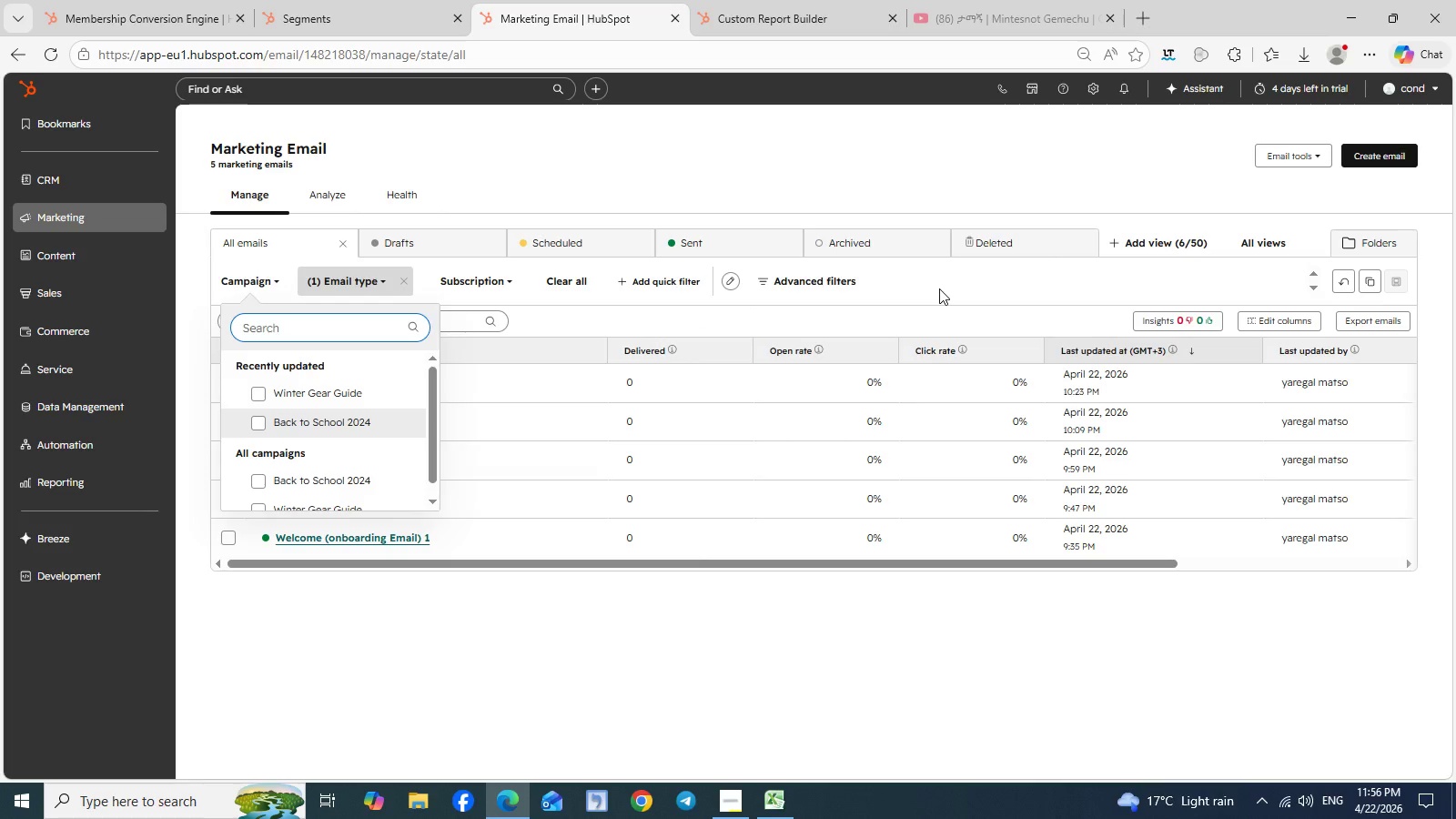 
left_click([939, 288])
 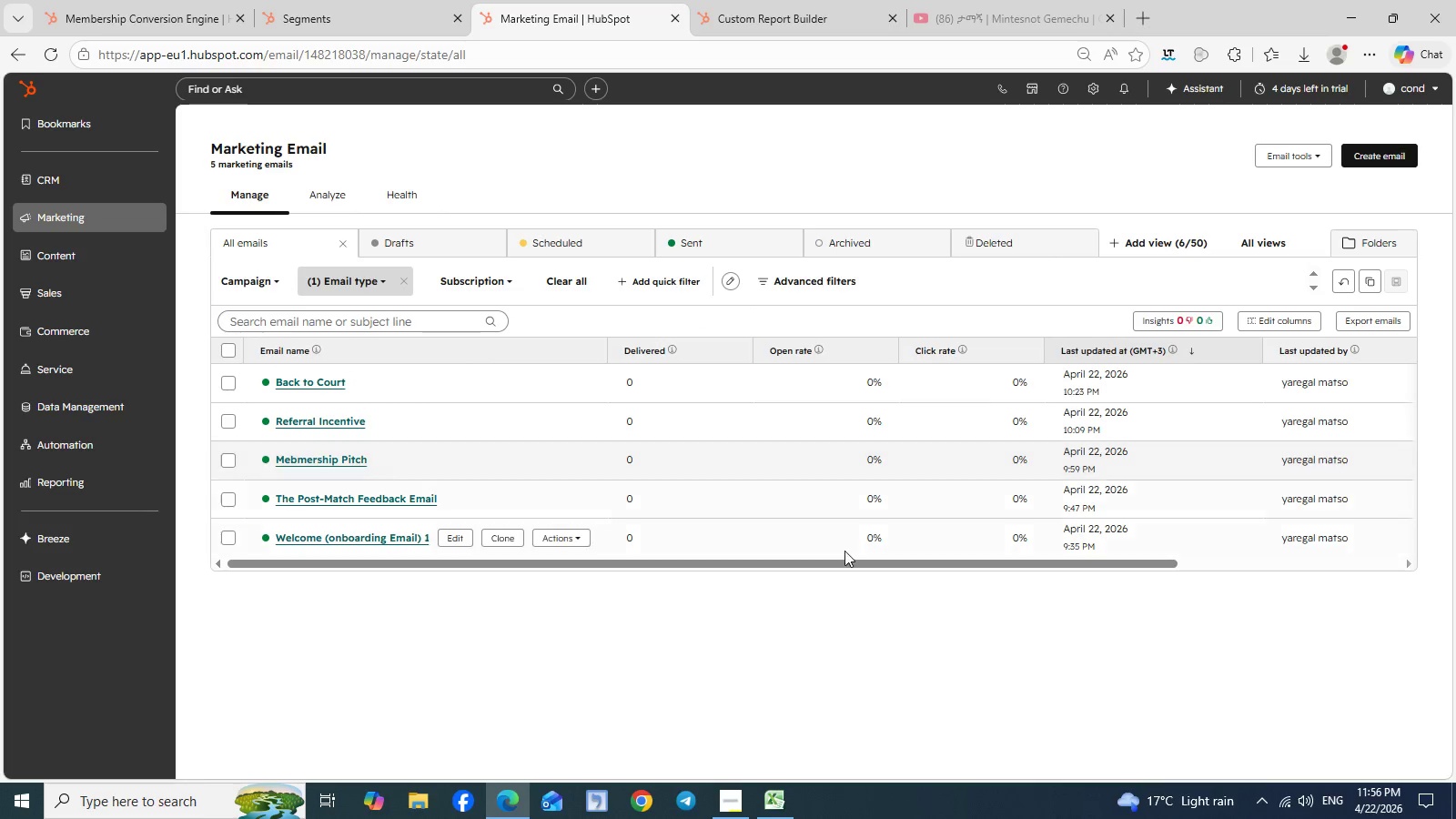 
wait(5.45)
 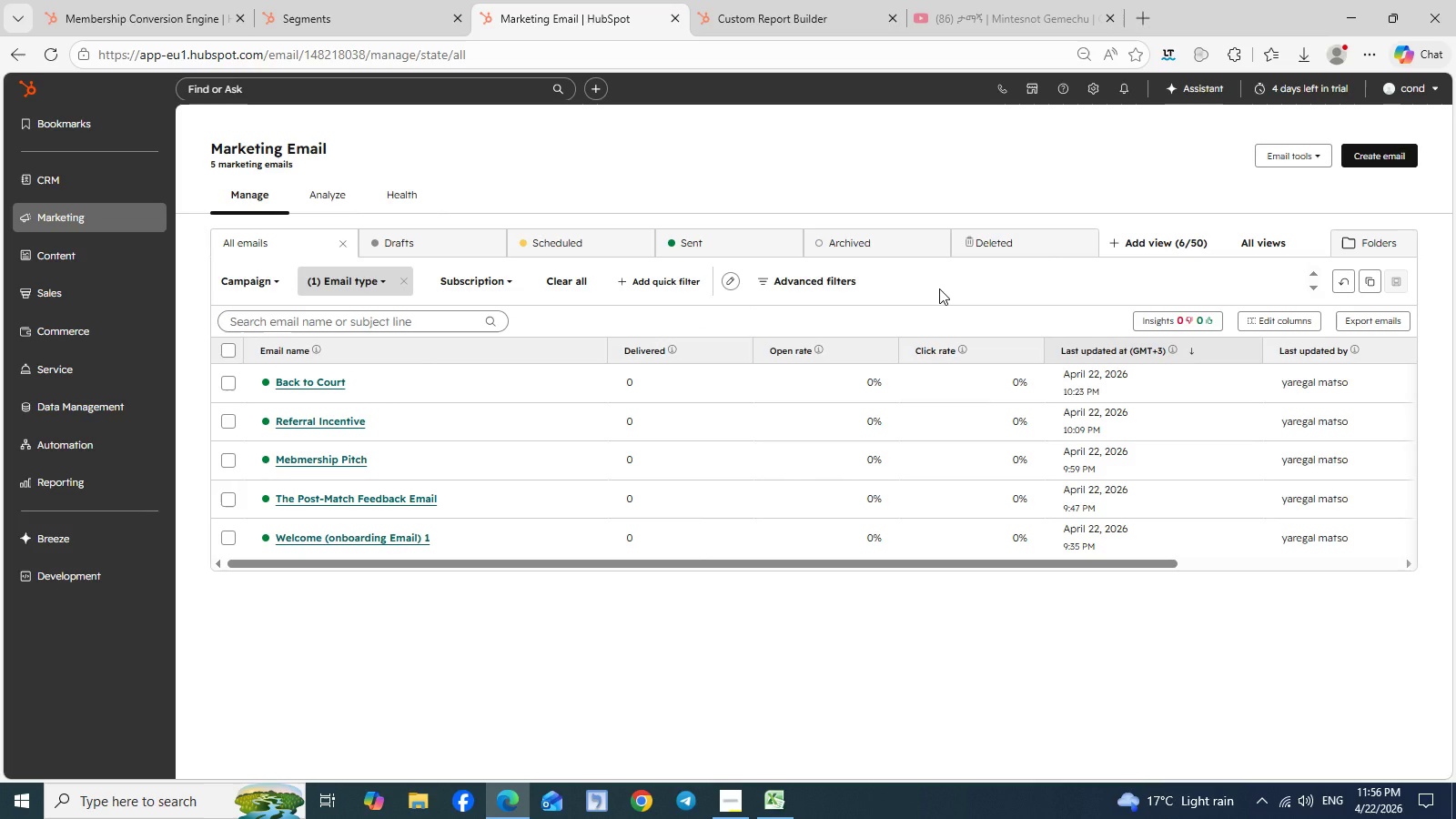 
left_click_drag(start_coordinate=[779, 570], to_coordinate=[893, 521])
 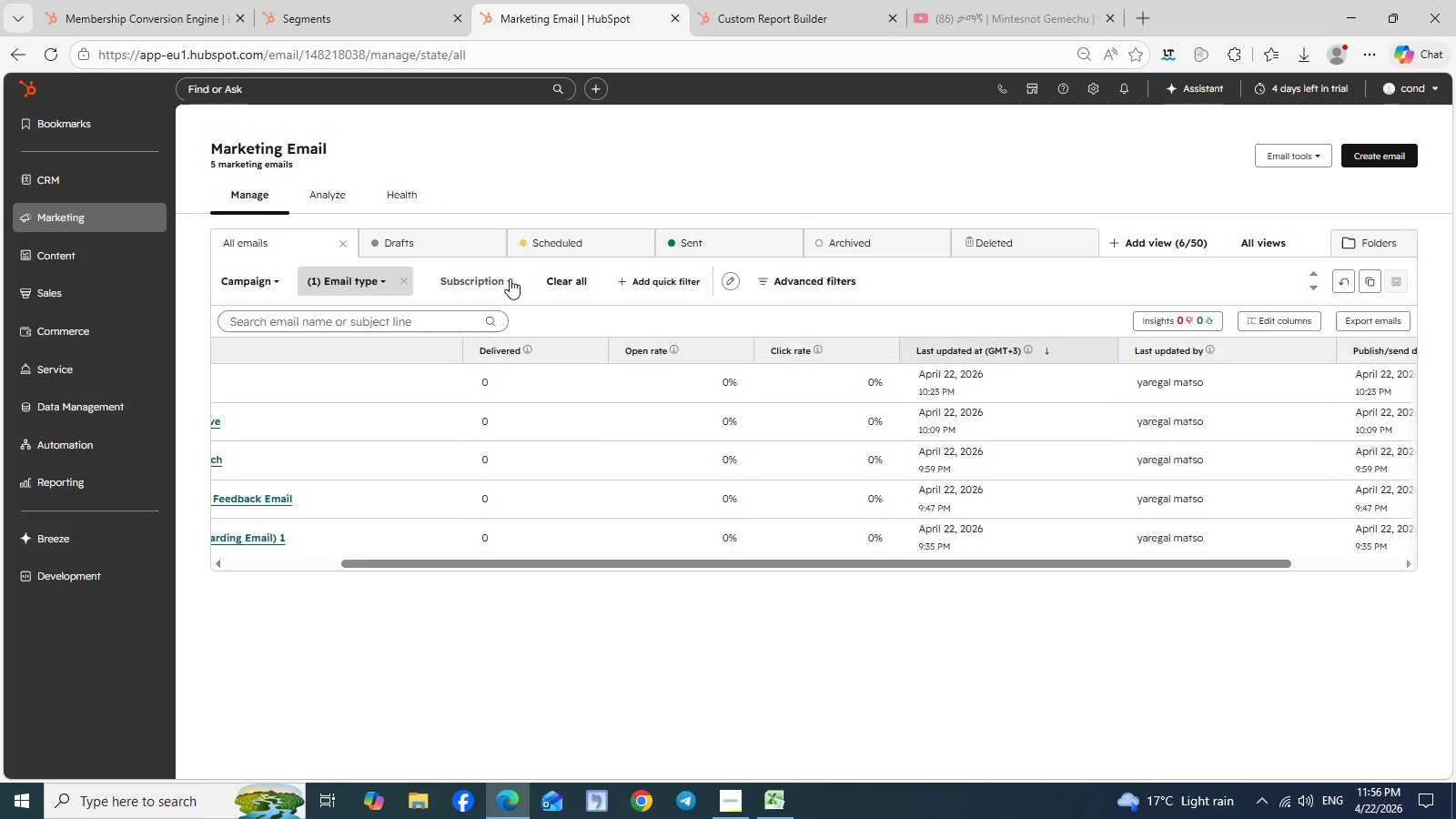 
left_click([508, 278])
 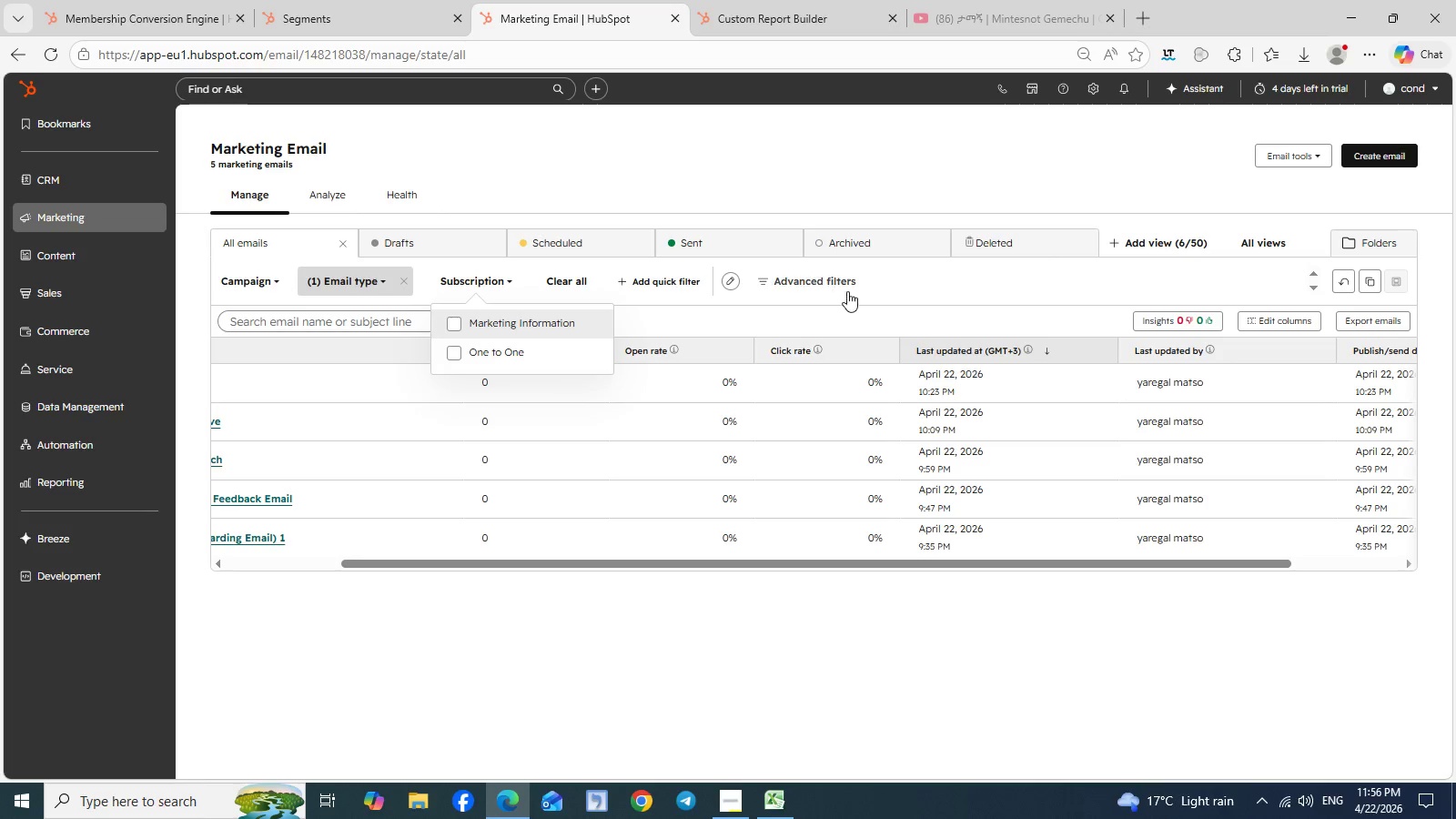 
left_click([905, 281])
 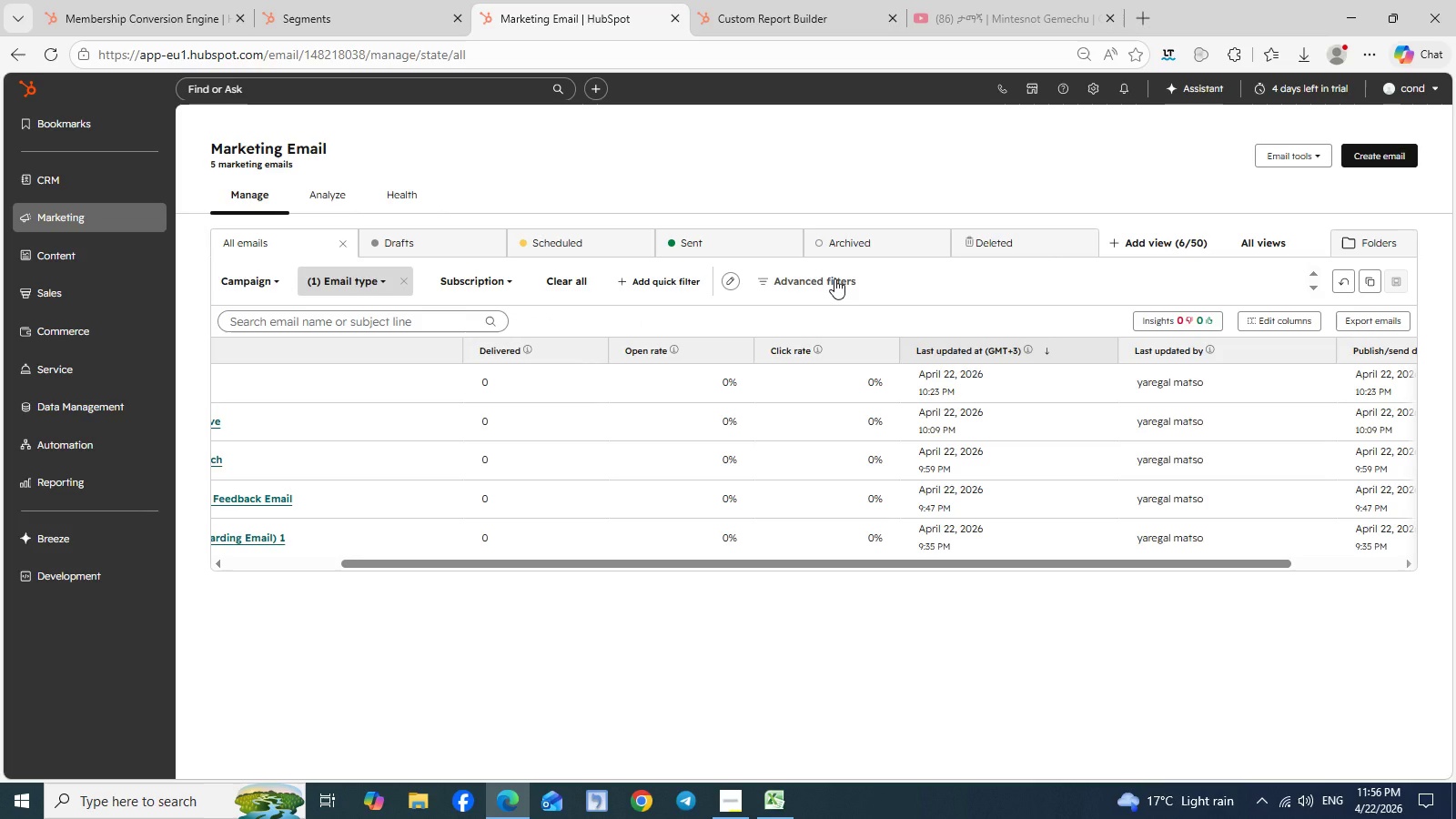 
wait(7.94)
 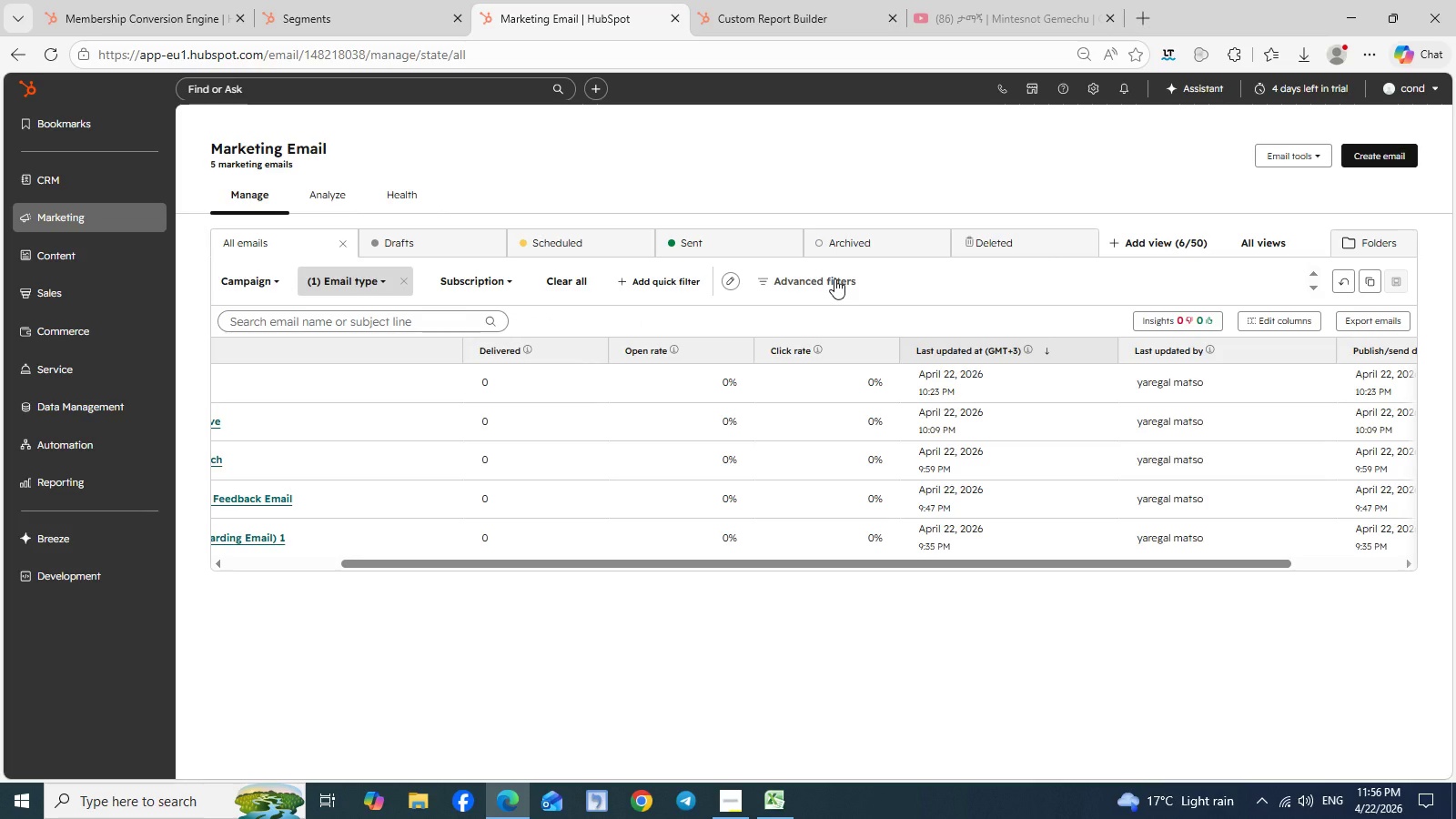 
left_click([321, 203])
 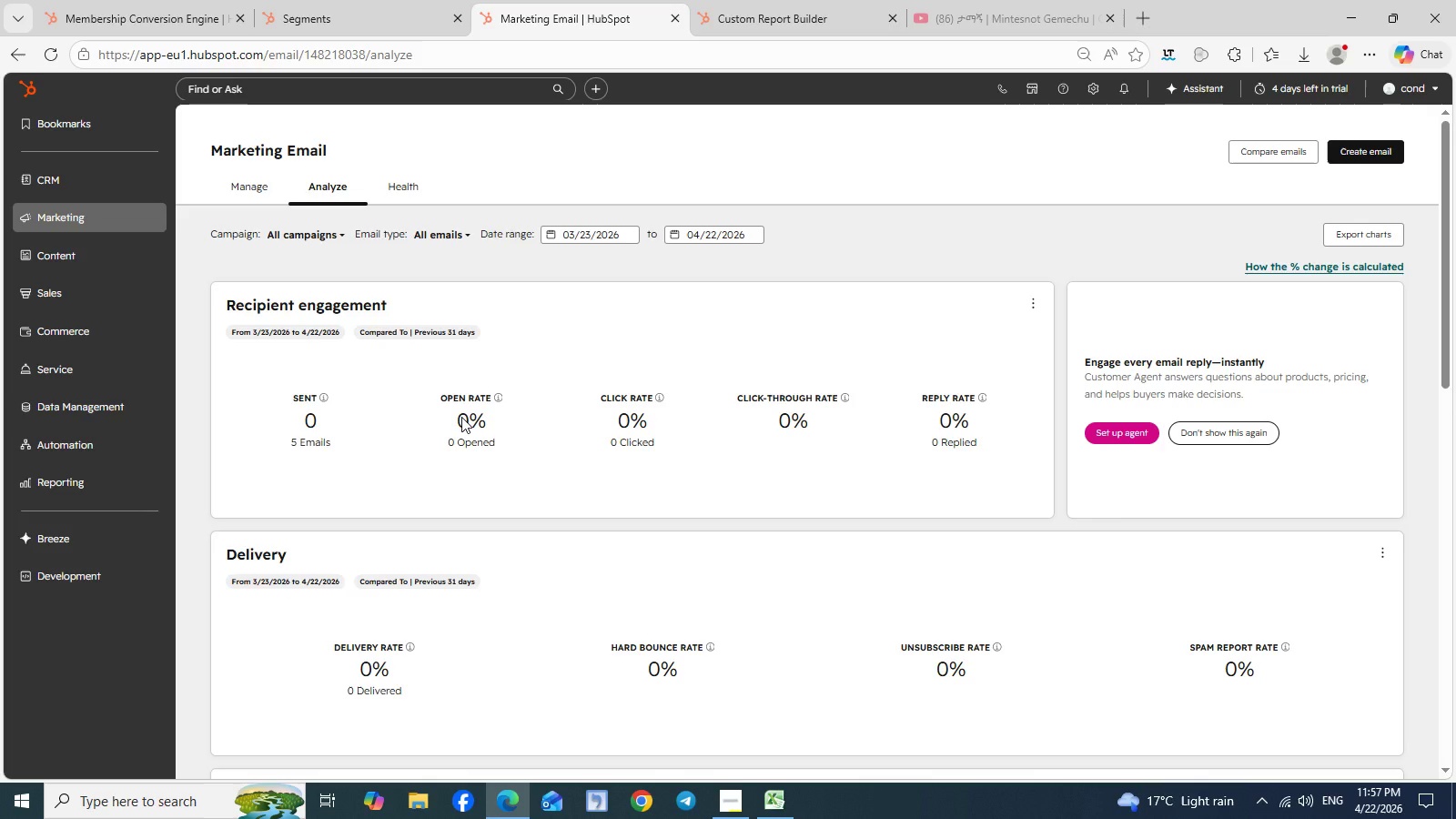 
wait(25.42)
 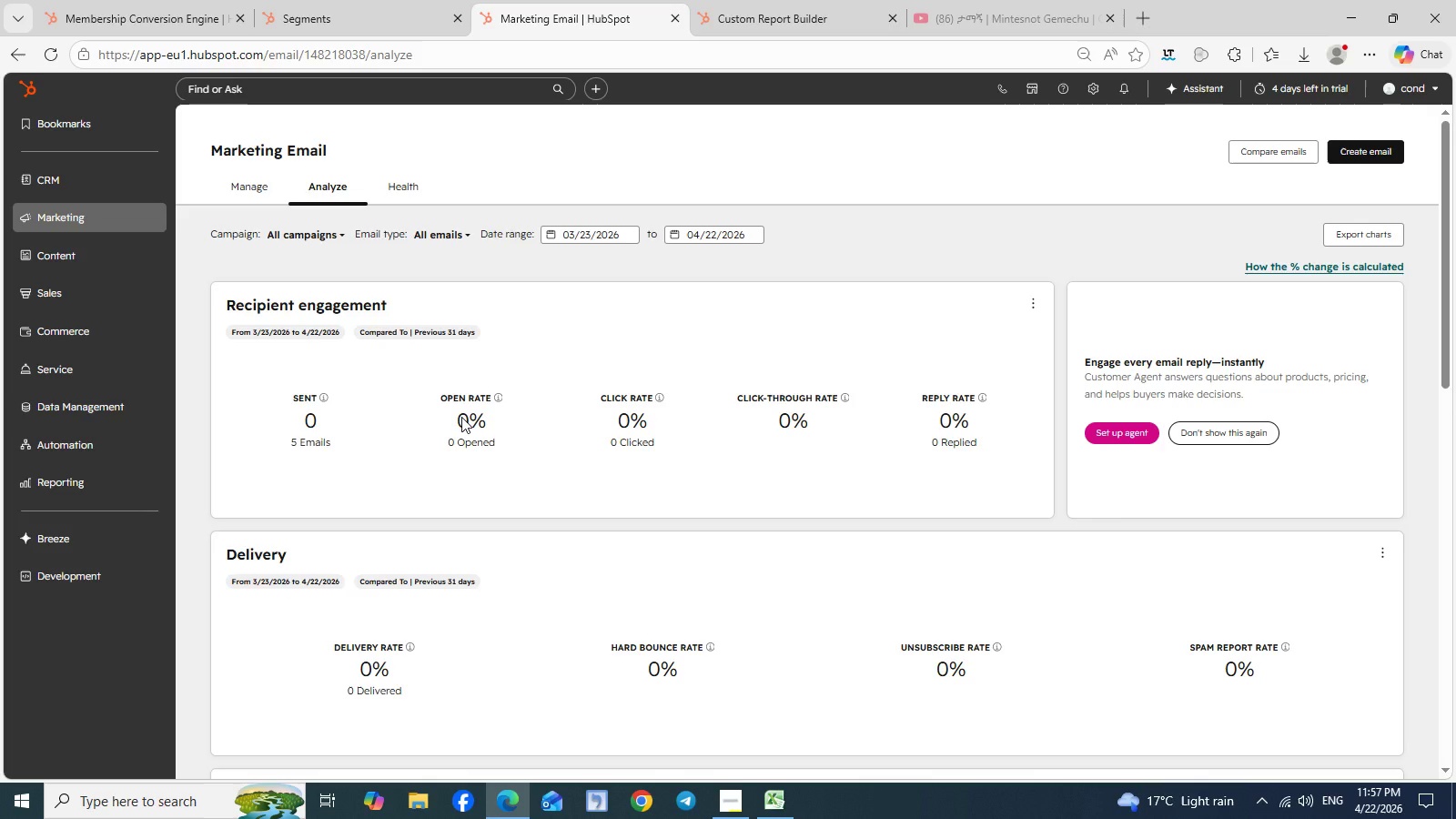 
left_click([262, 177])
 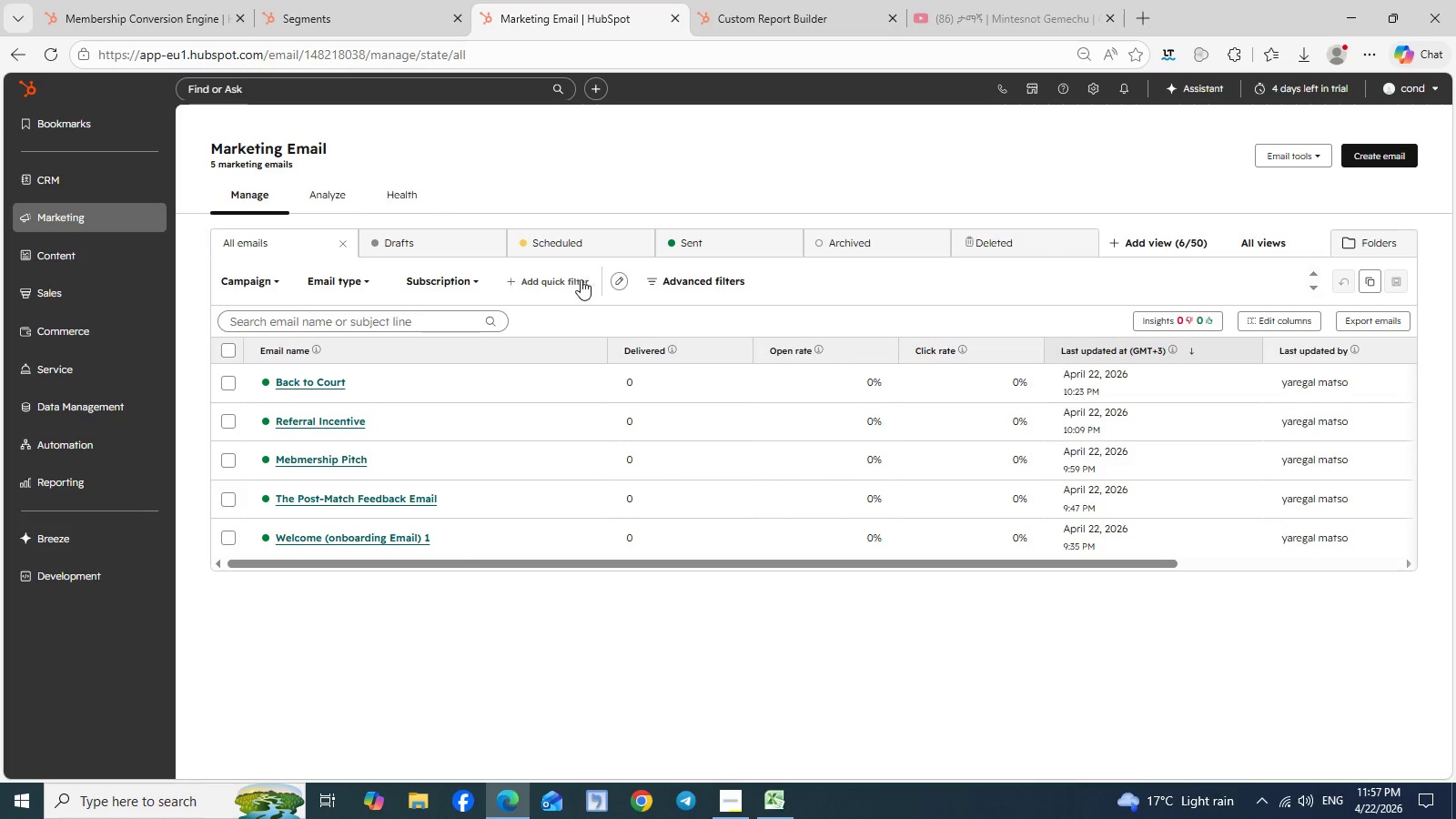 
wait(24.86)
 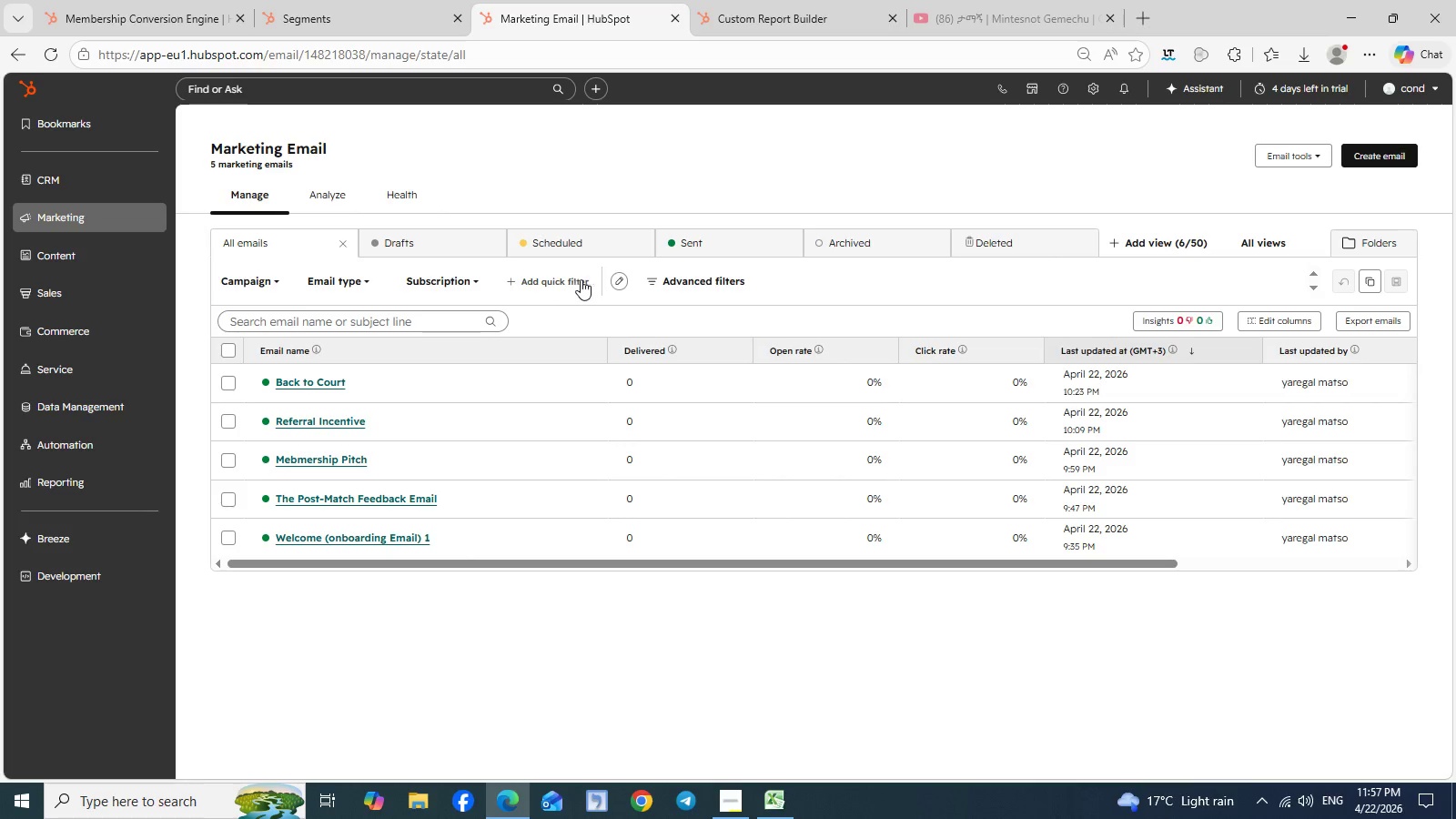 
left_click([813, 4])
 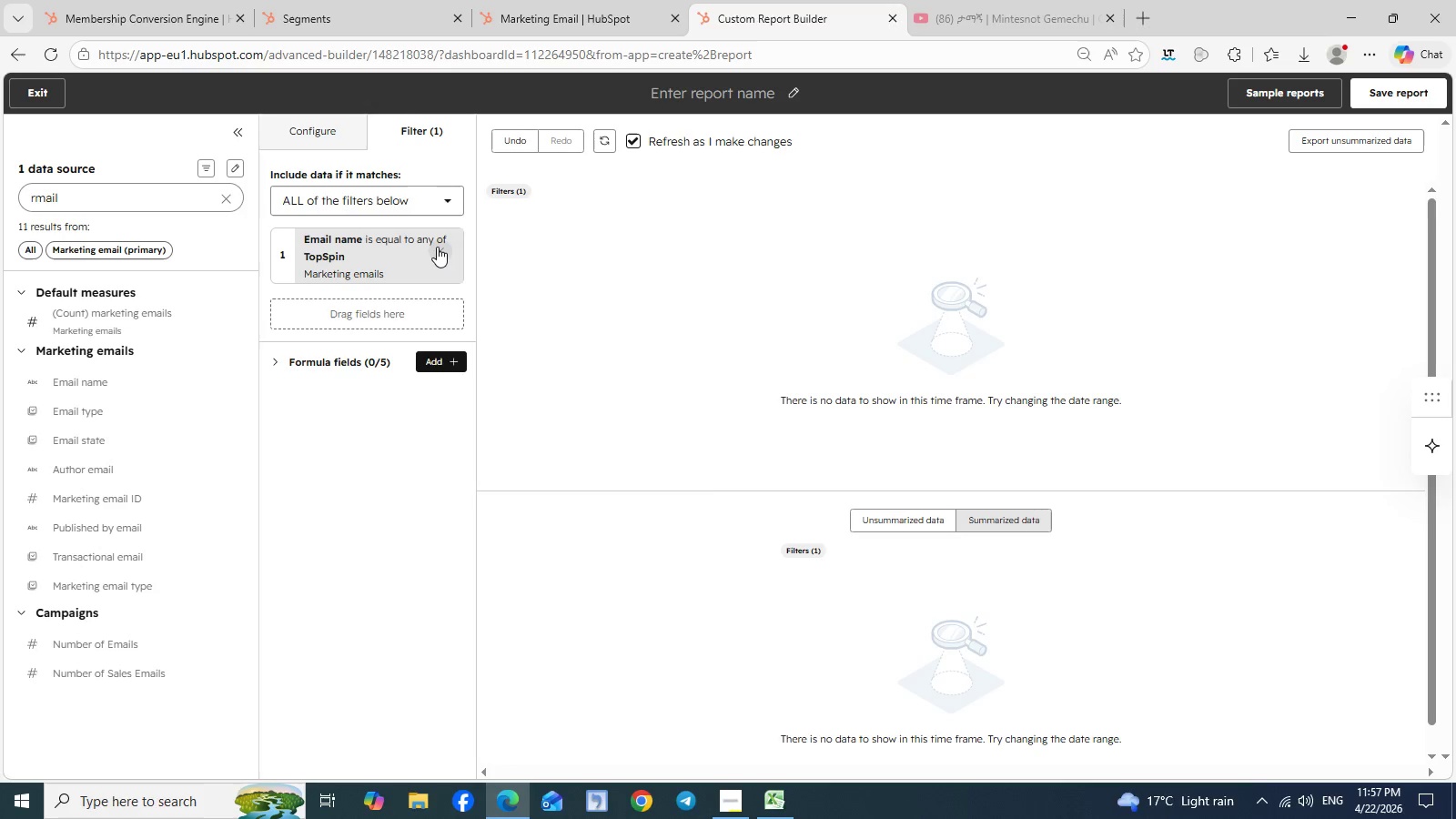 
left_click([438, 247])
 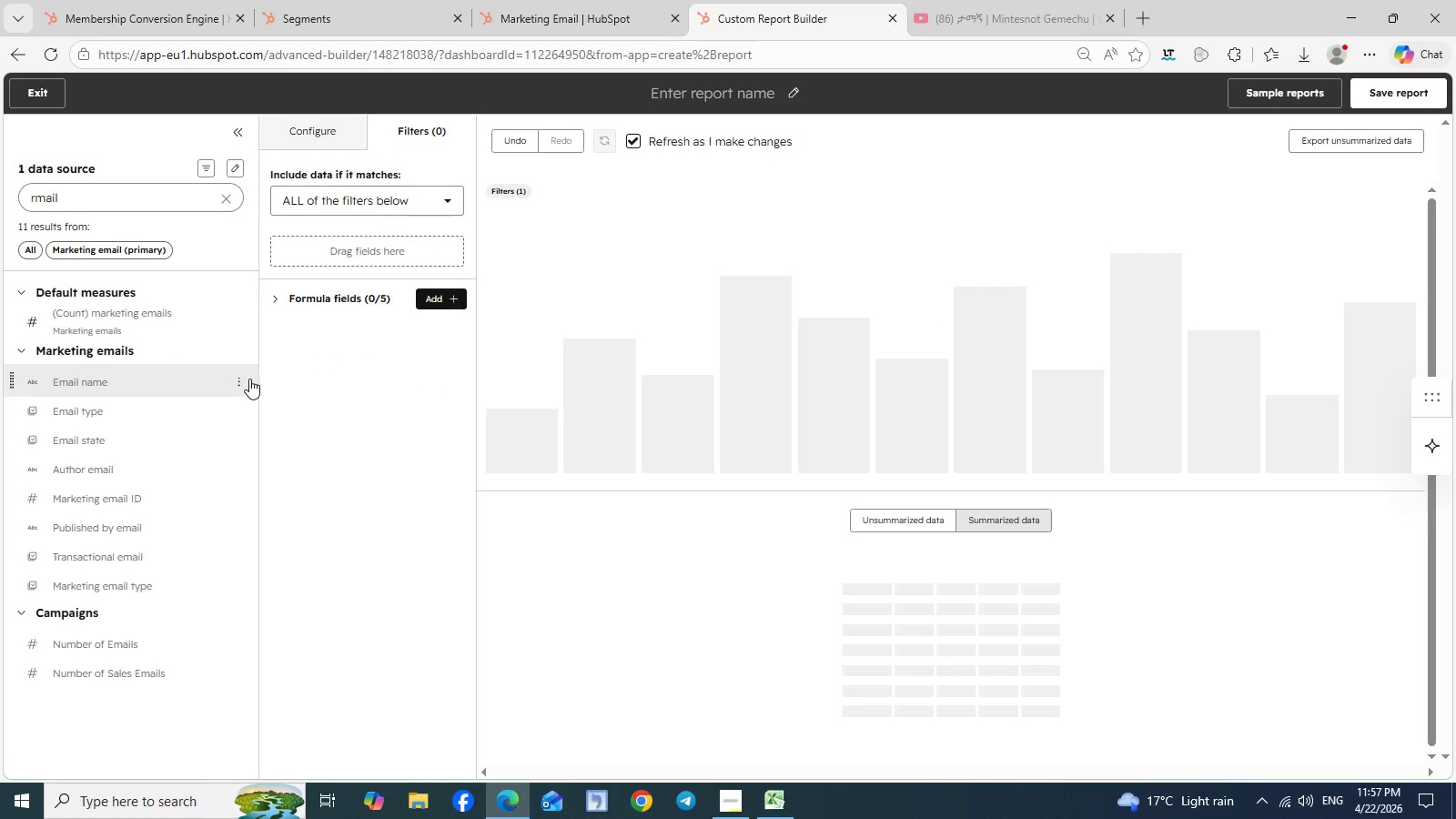 
left_click([249, 379])
 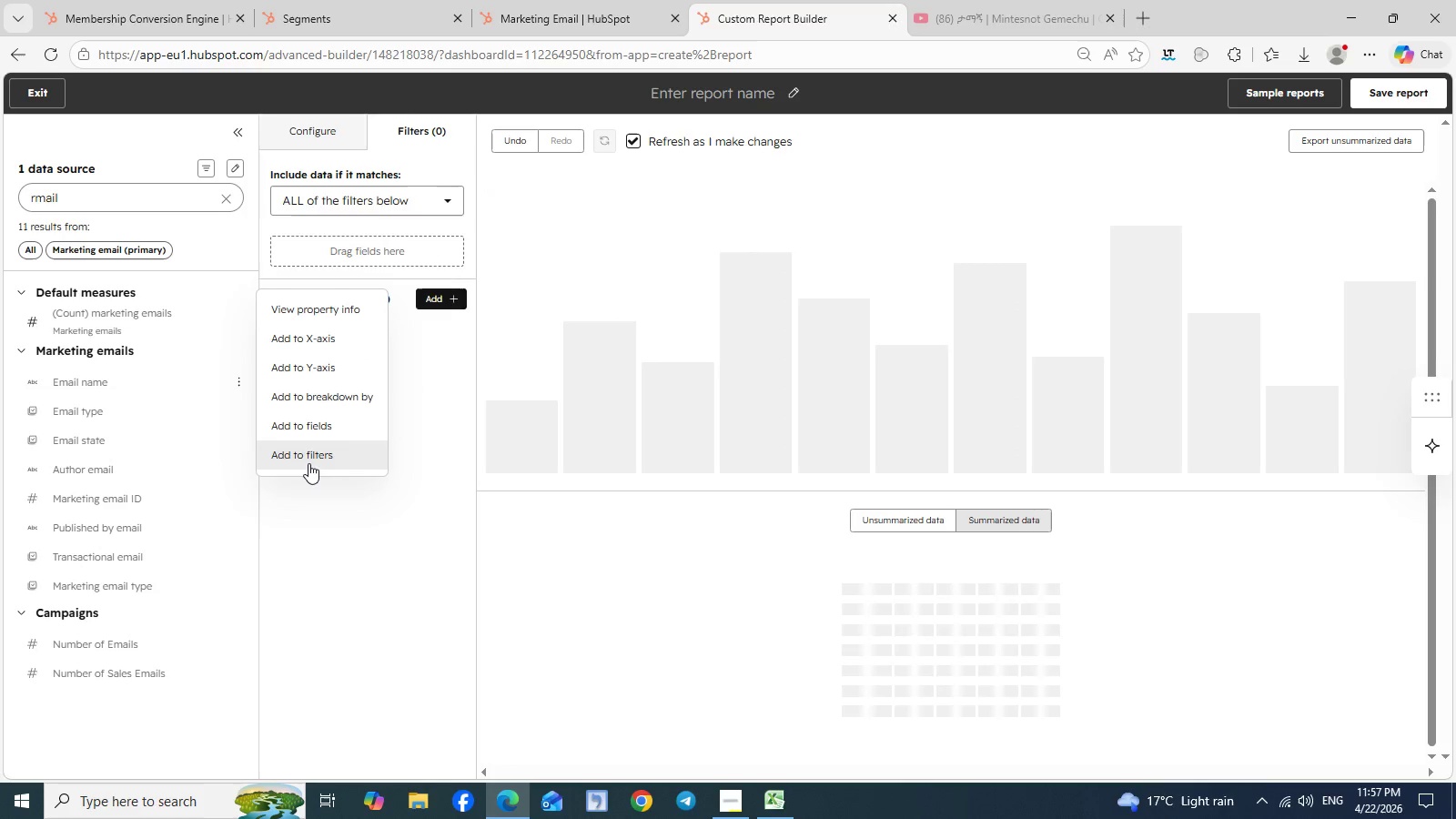 
left_click([308, 463])
 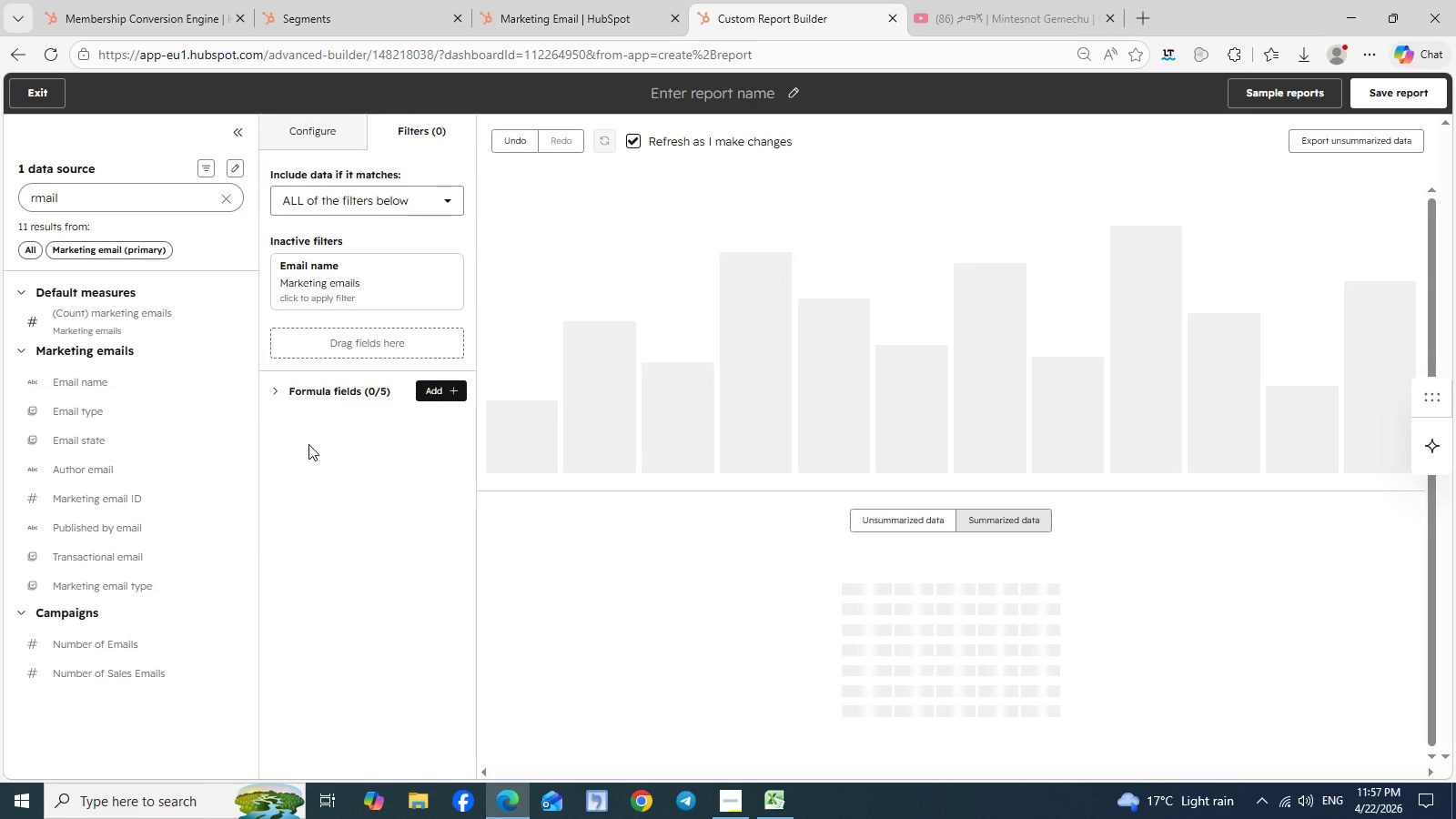 
left_click([308, 444])
 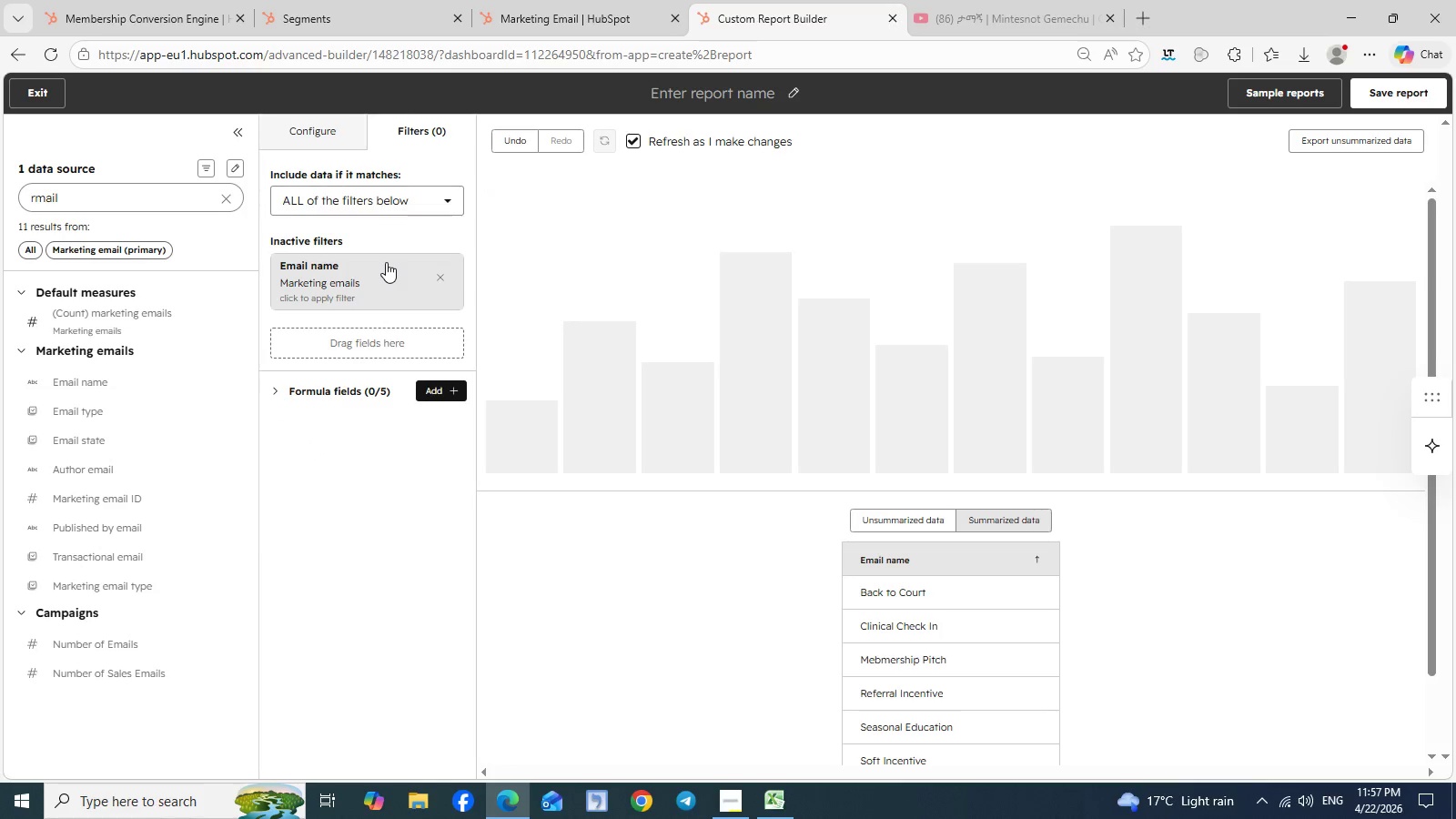 
double_click([386, 262])
 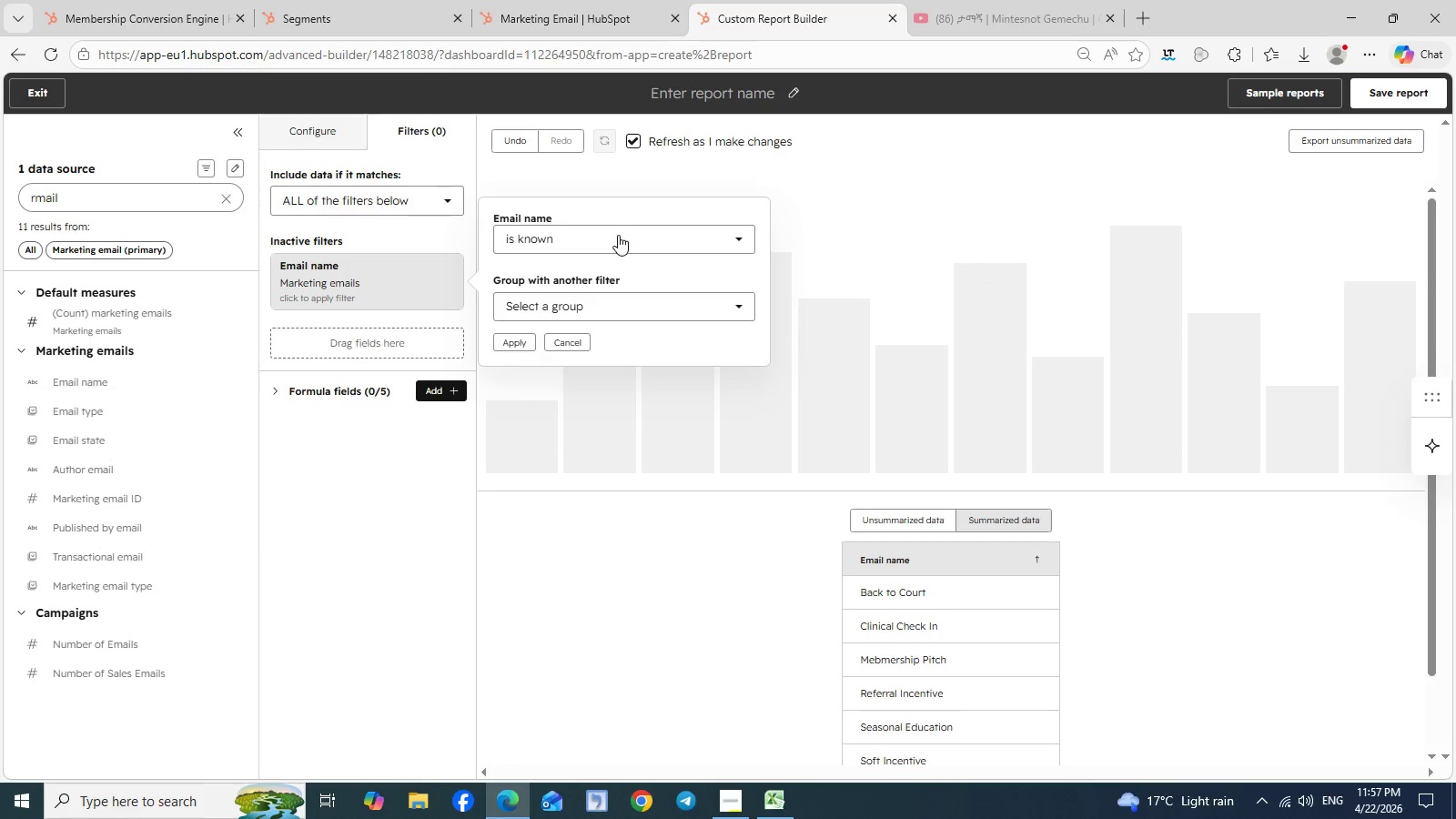 
left_click([618, 235])
 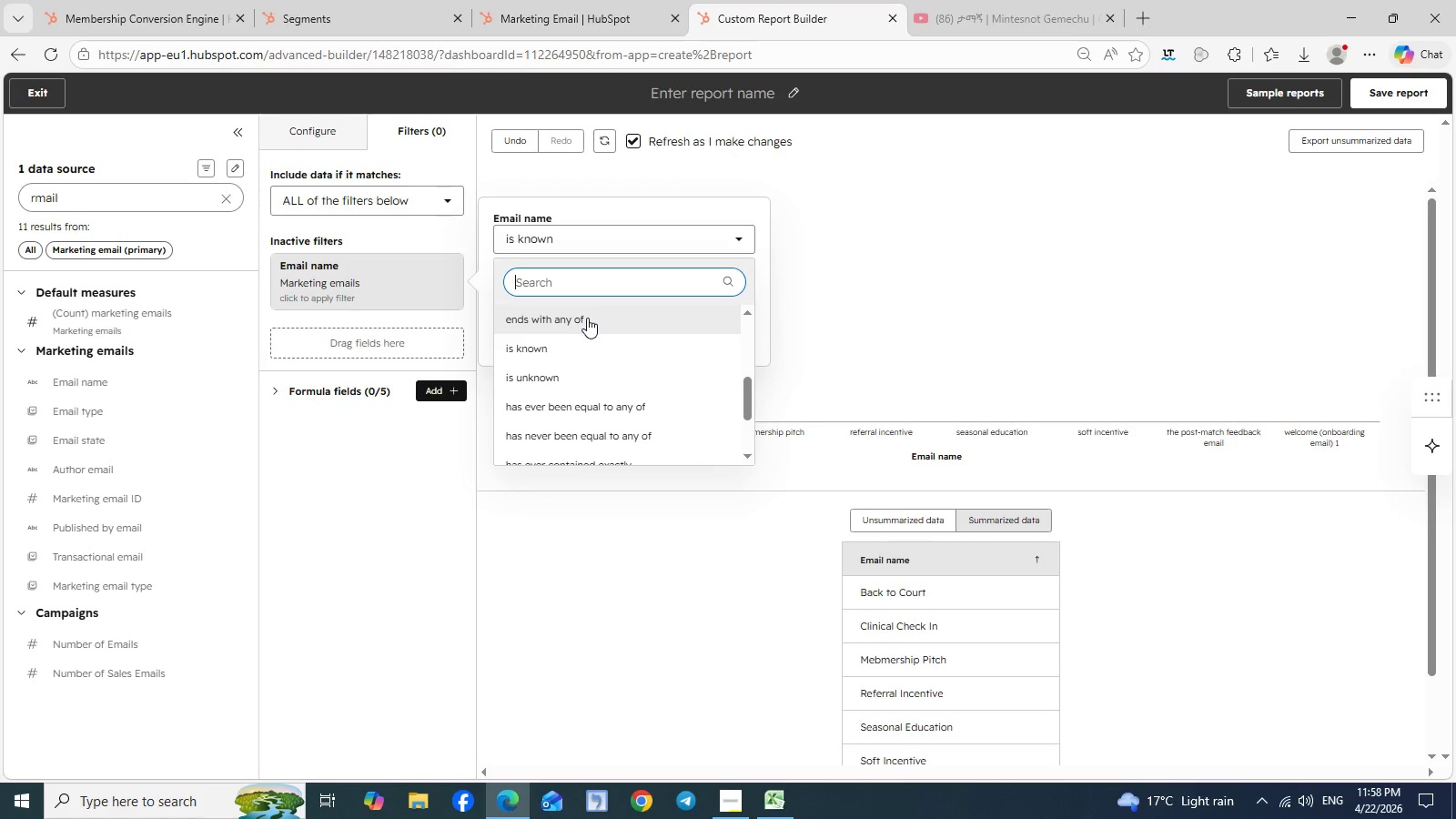 
scroll: coordinate [587, 318], scroll_direction: up, amount: 7.0
 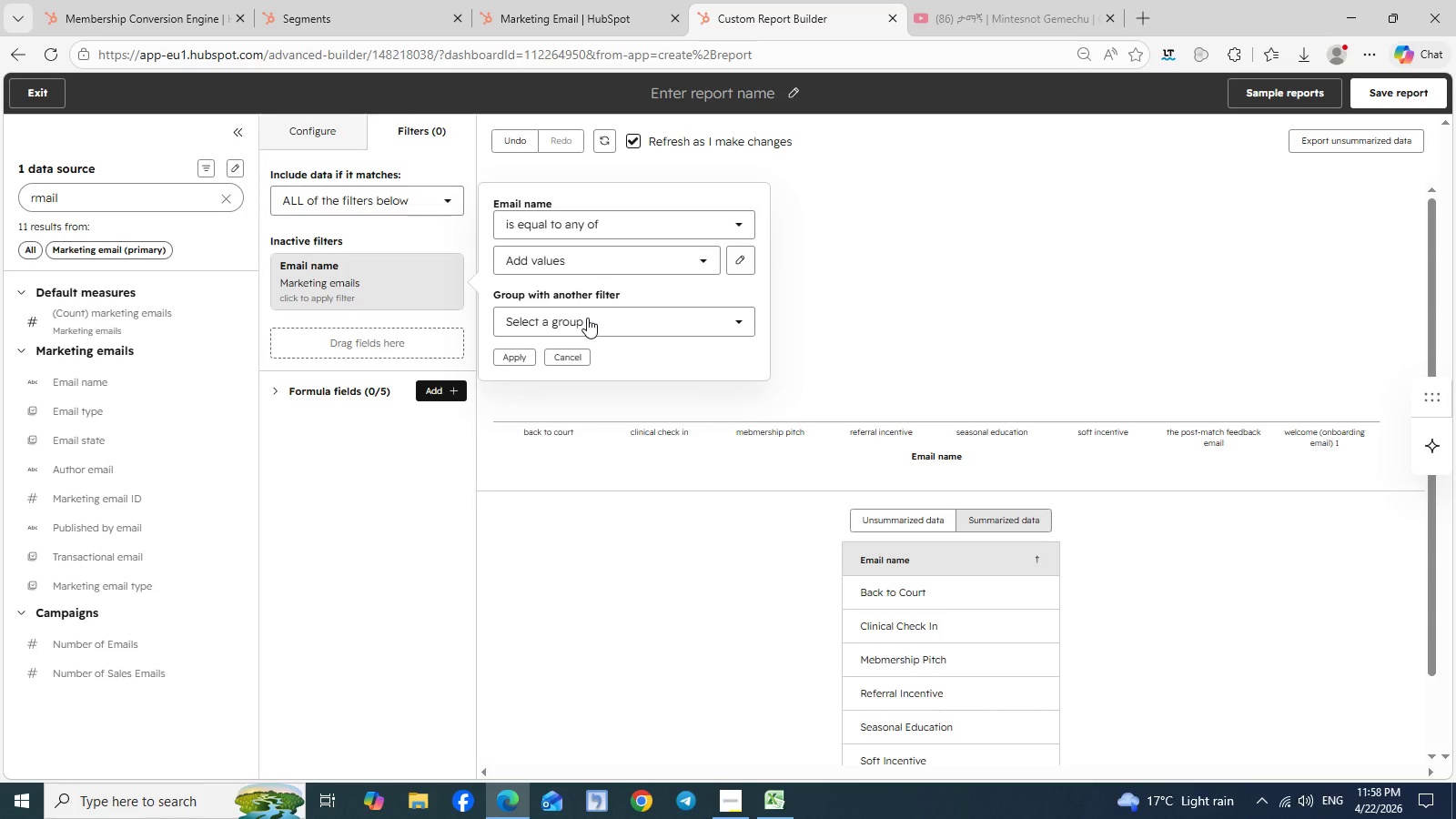 
left_click([587, 318])
 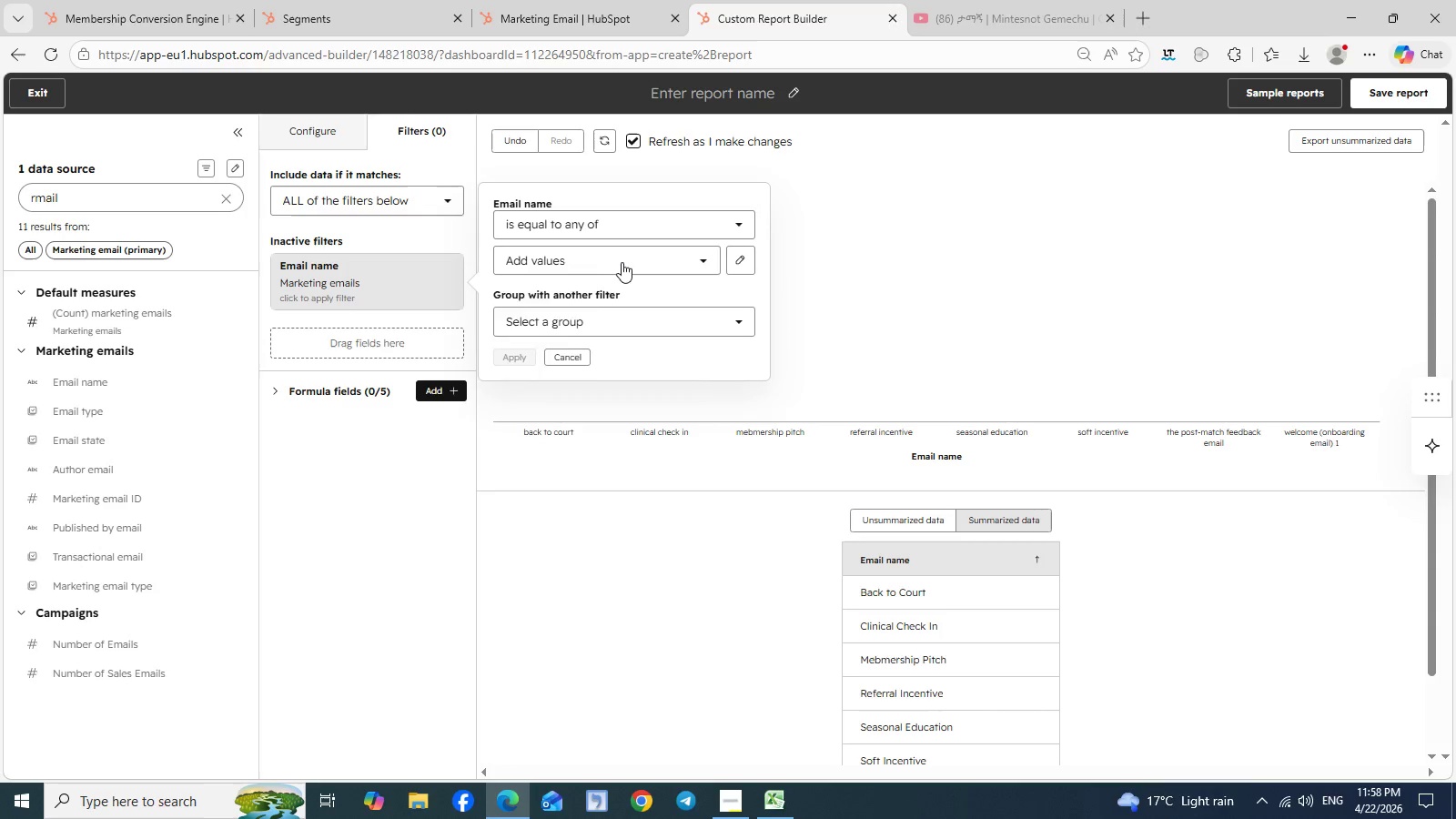 
left_click([622, 262])
 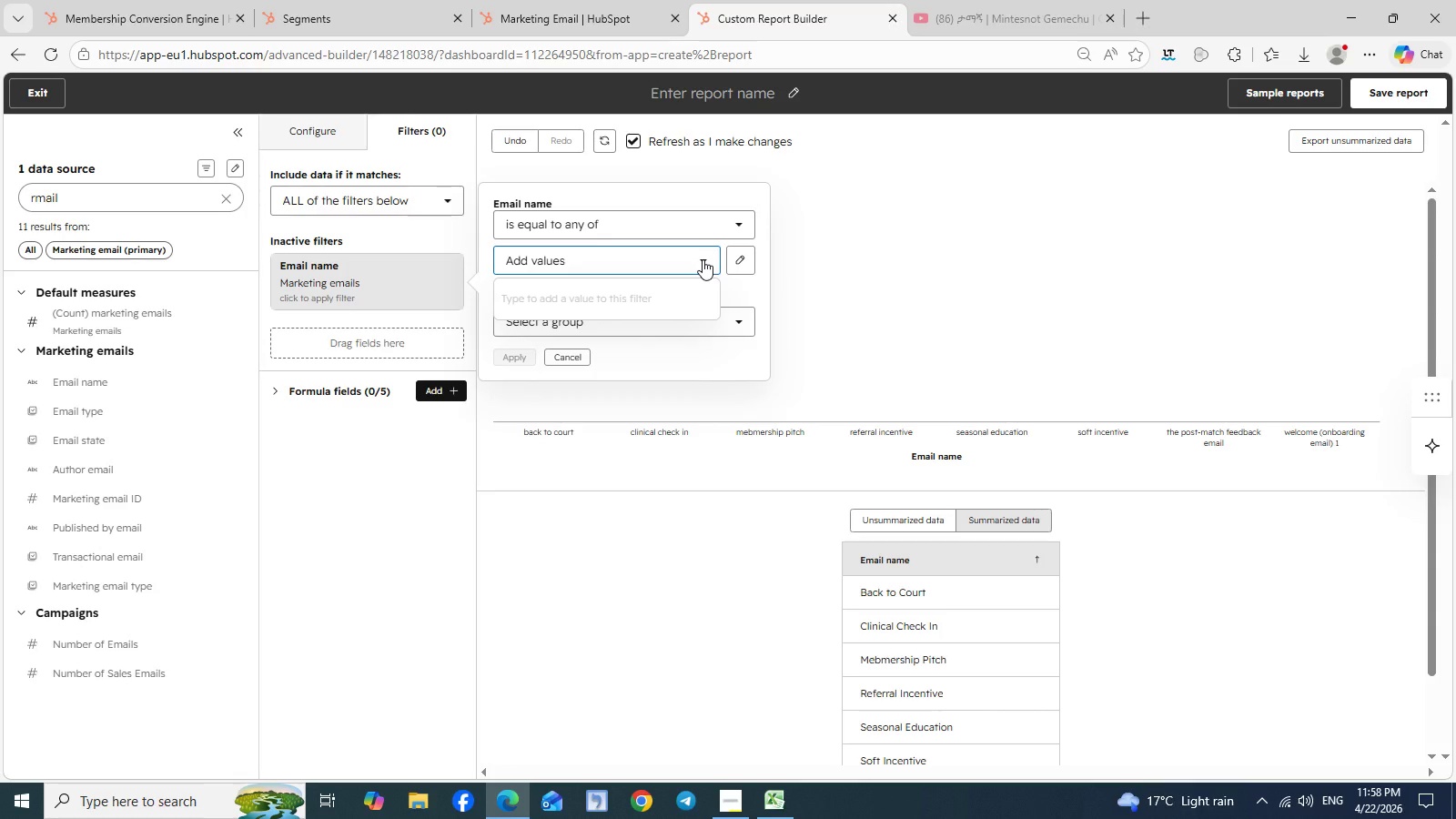 
left_click([703, 259])
 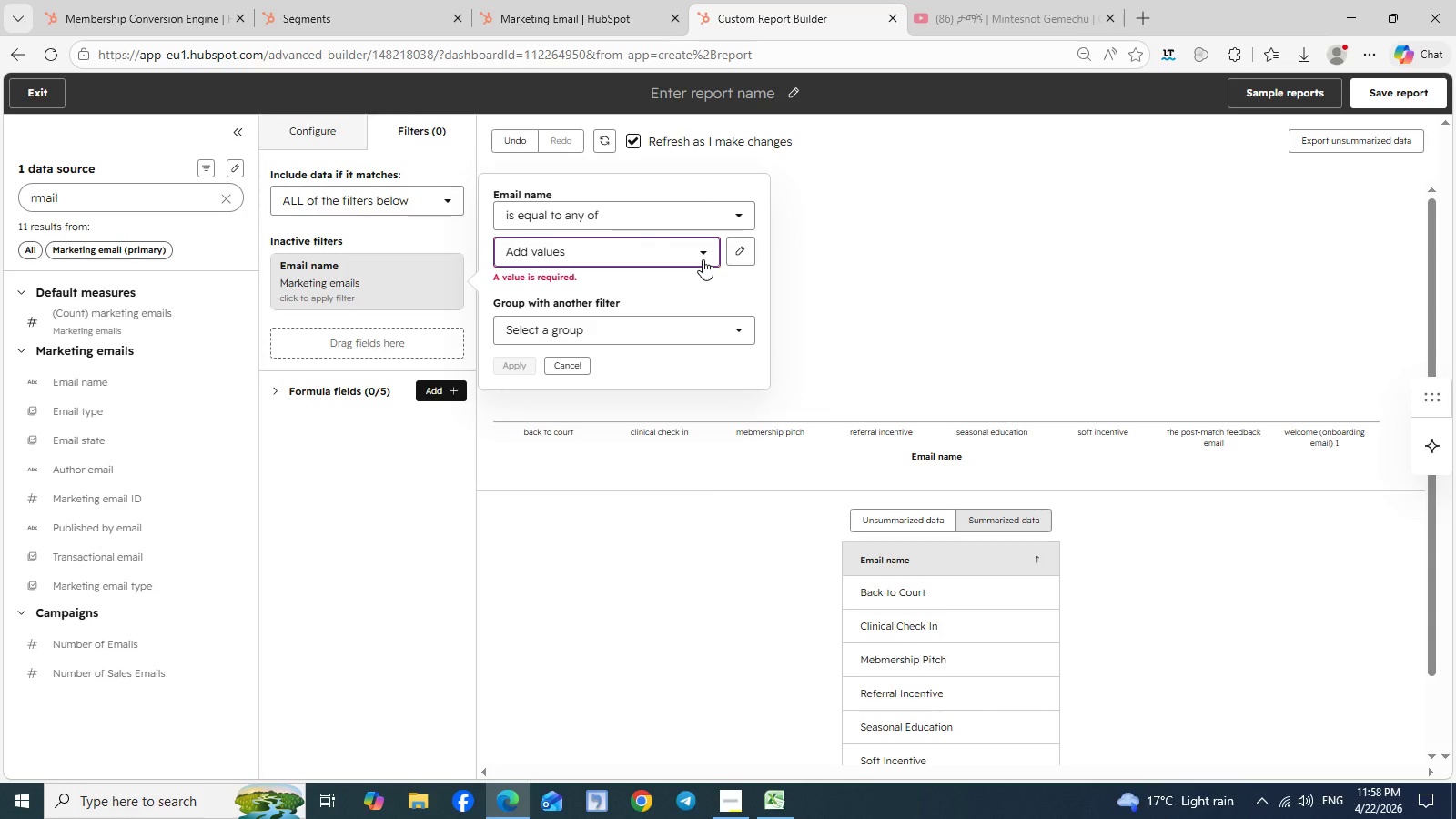 
wait(10.69)
 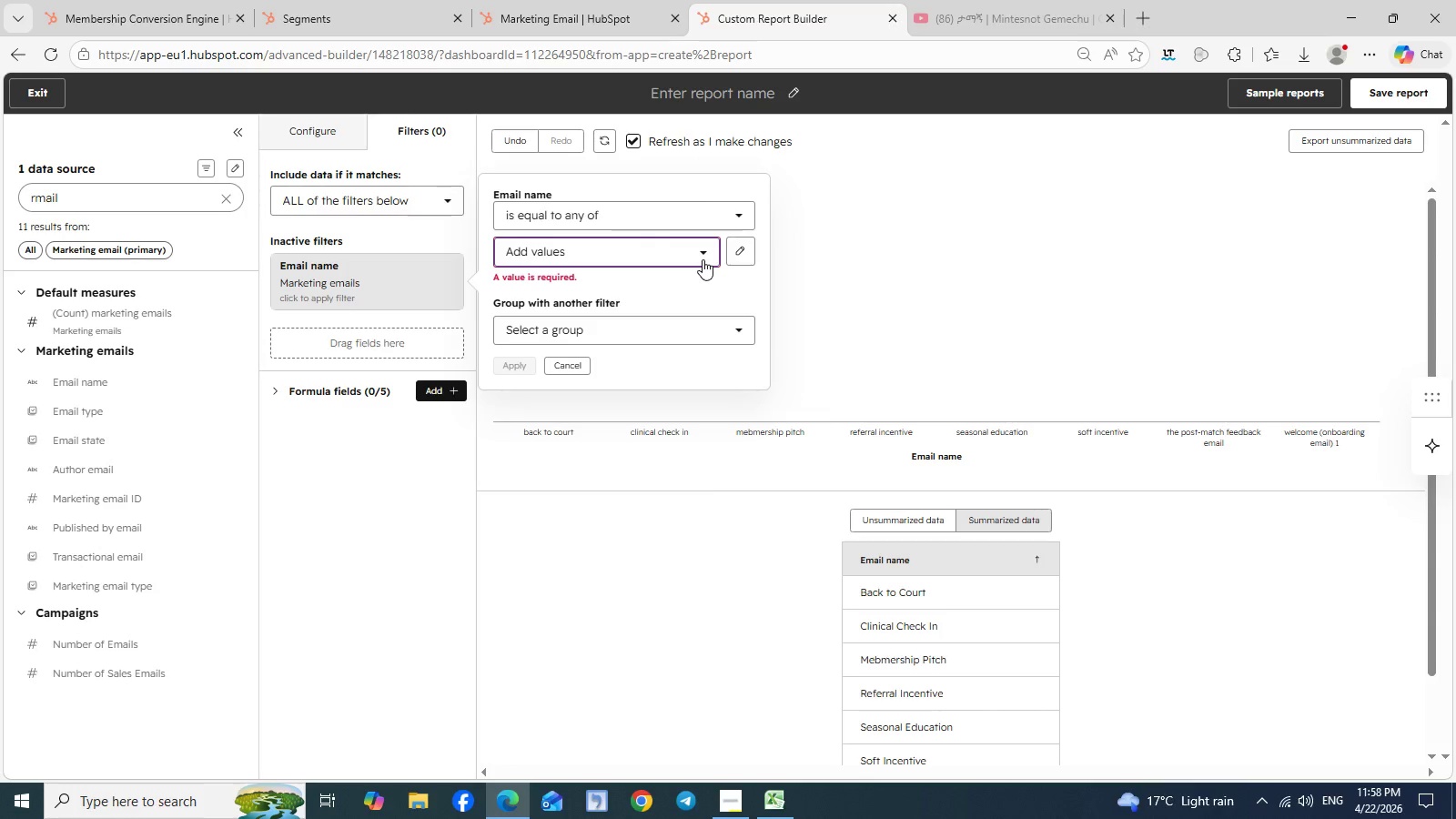 
left_click([561, 8])
 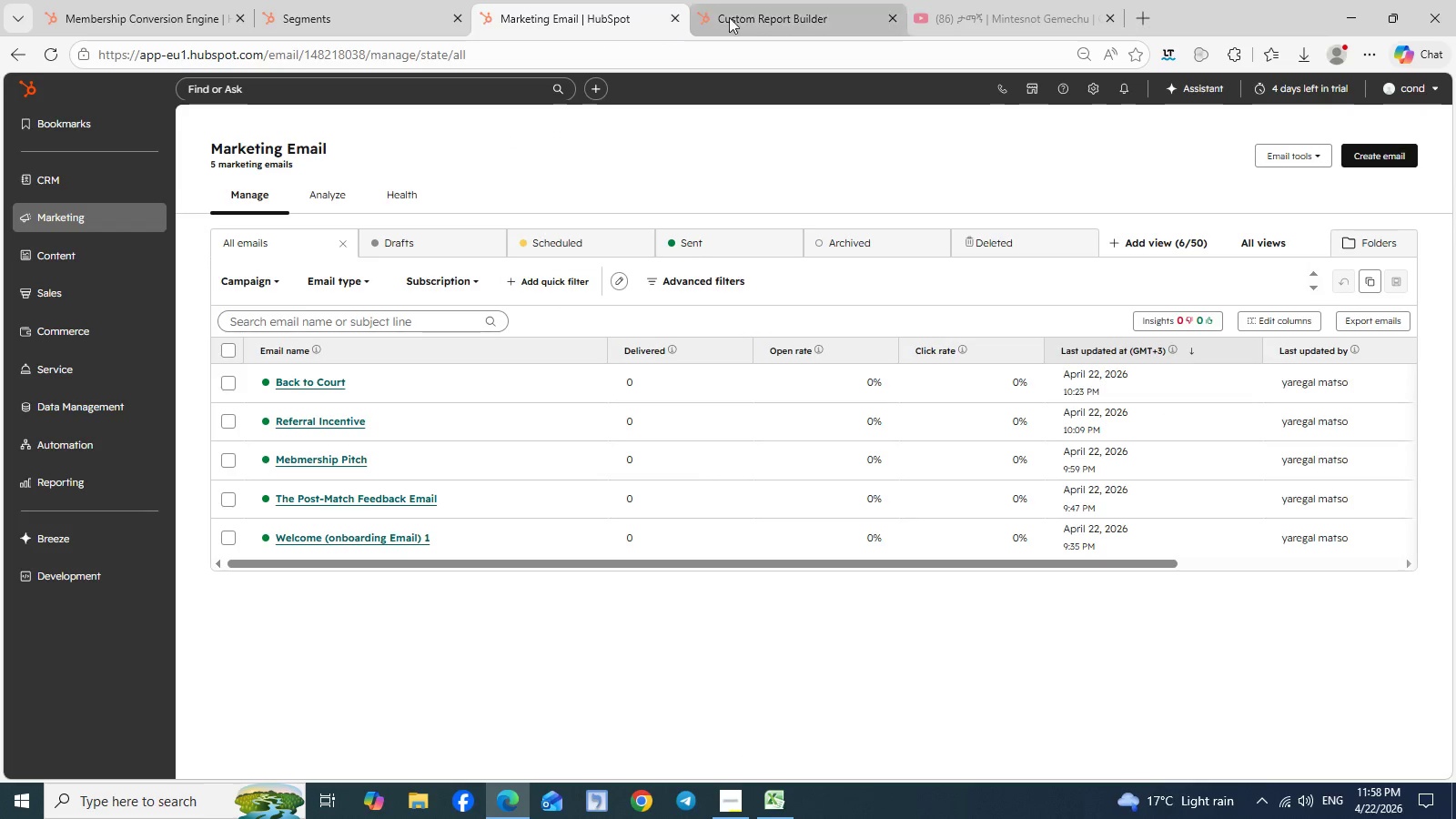 
left_click([747, 20])
 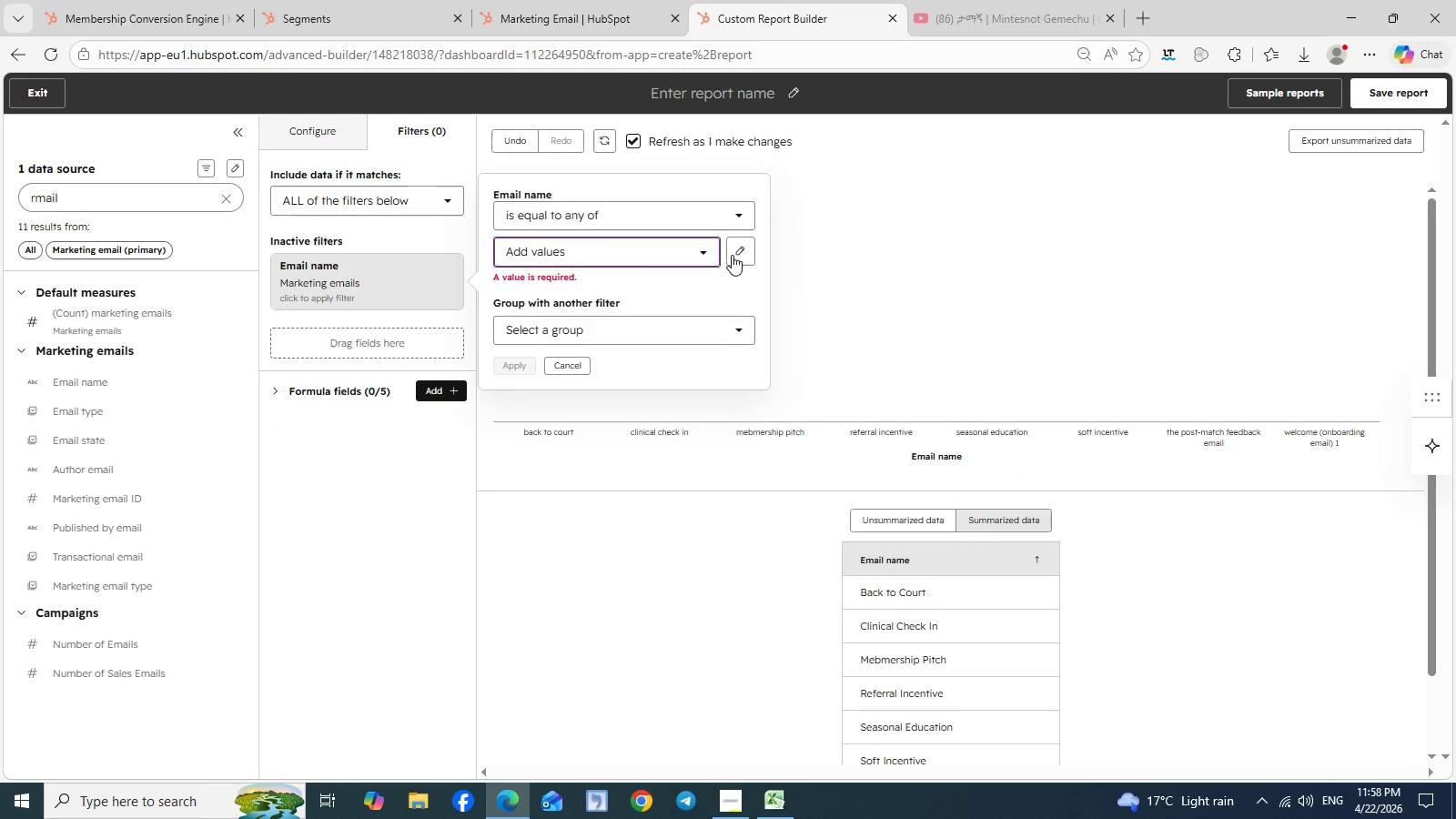 
left_click([734, 255])
 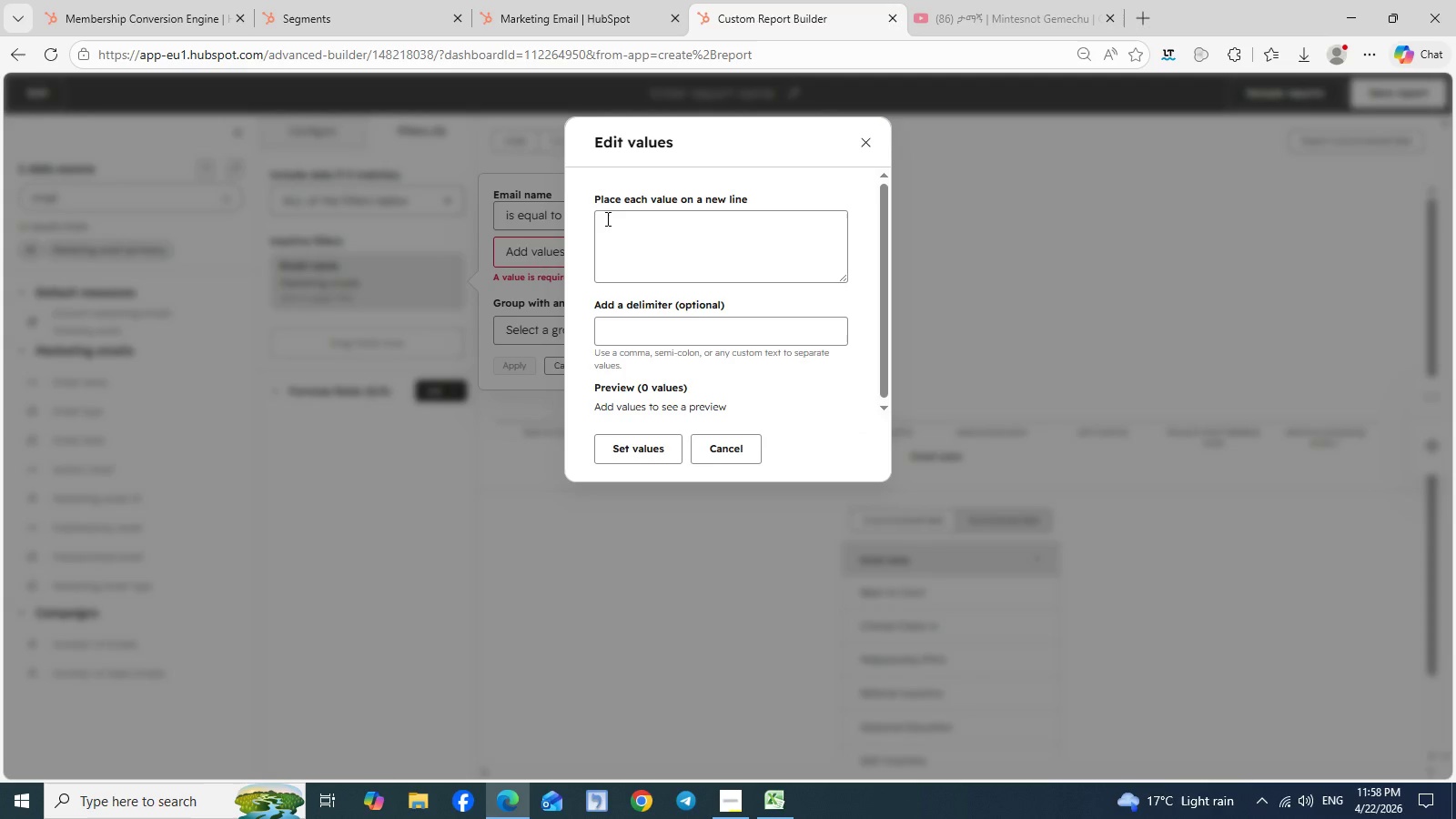 
left_click([606, 218])
 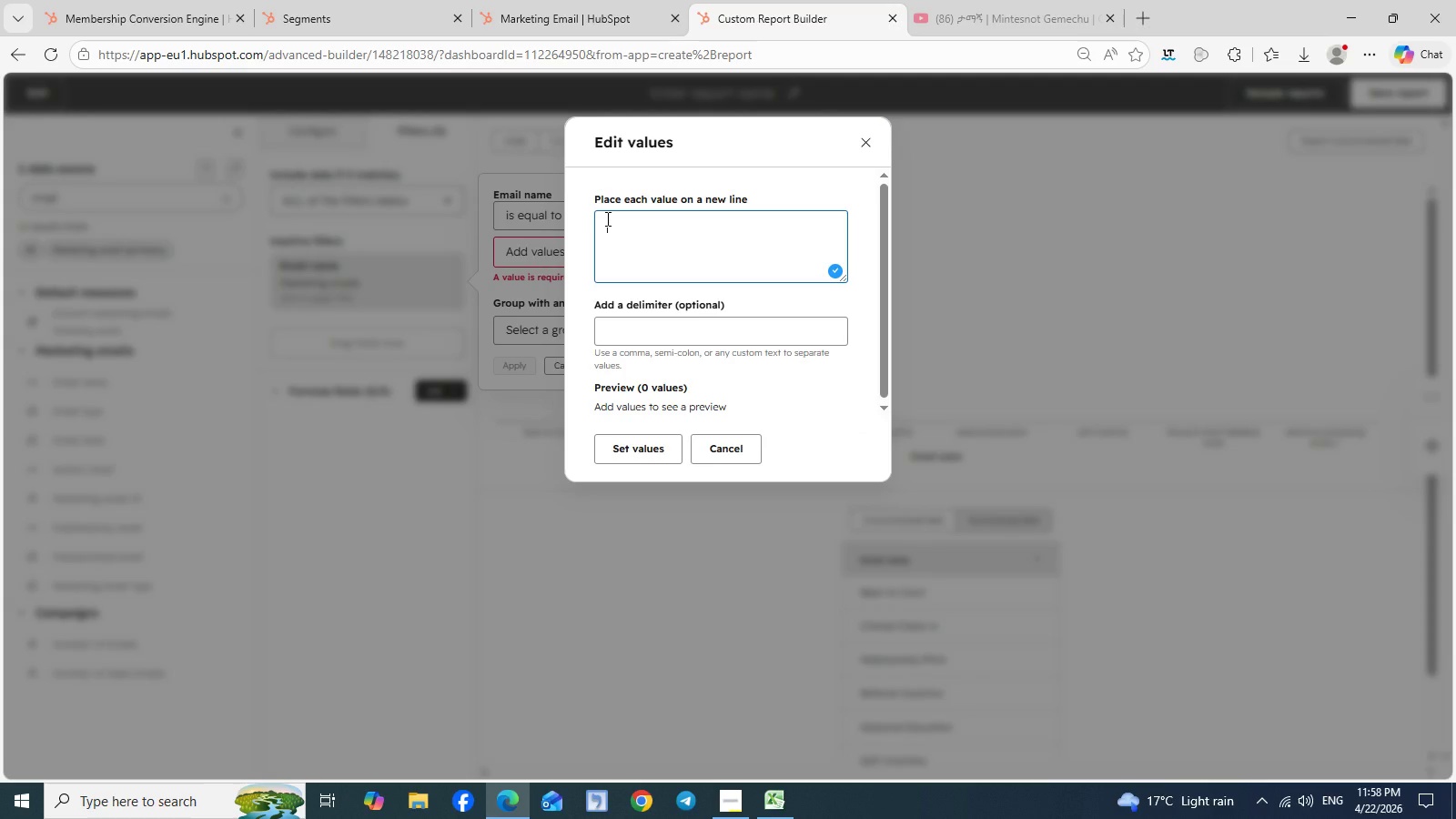 
type(Back to court,)
 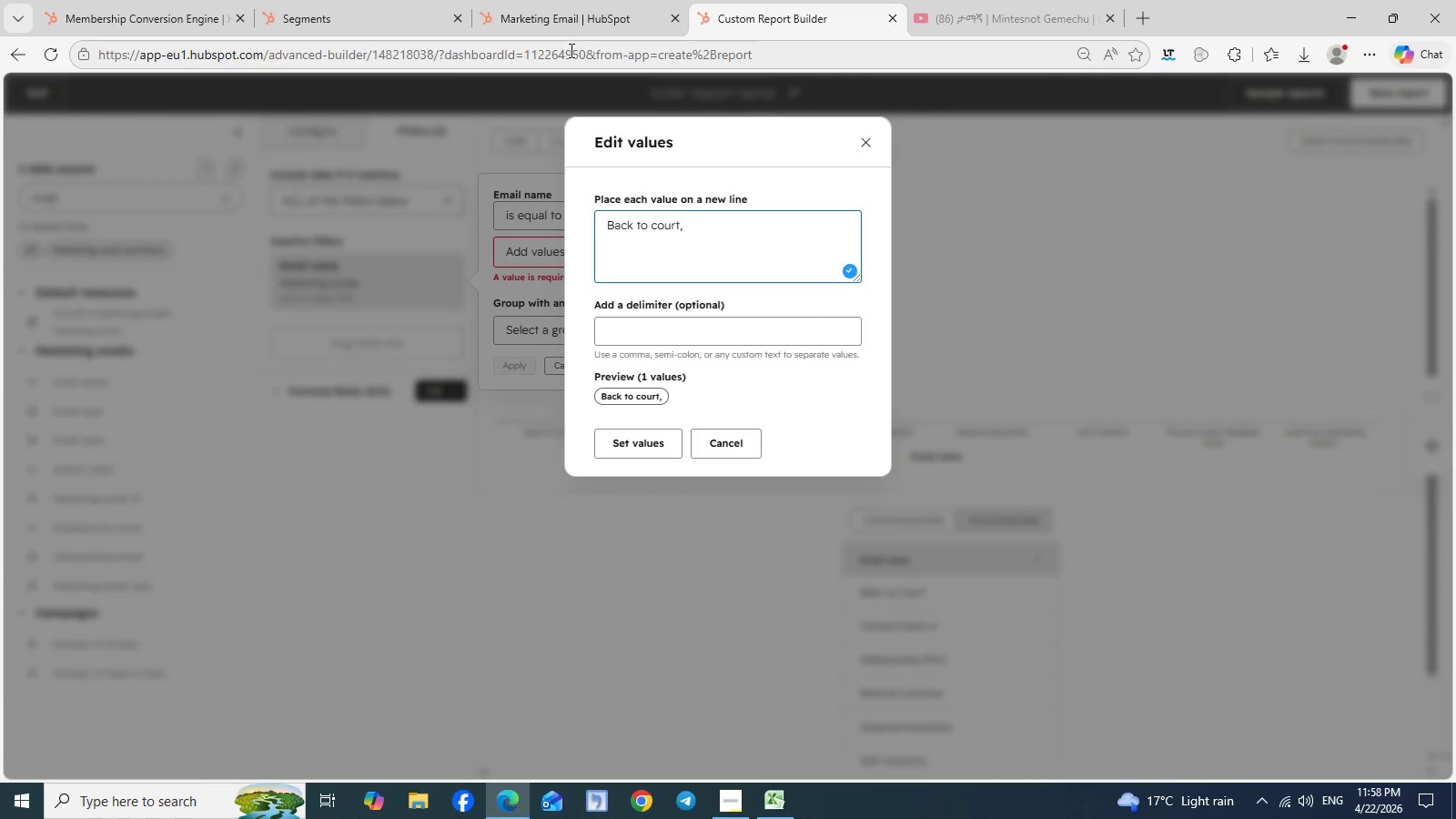 
left_click([562, 22])
 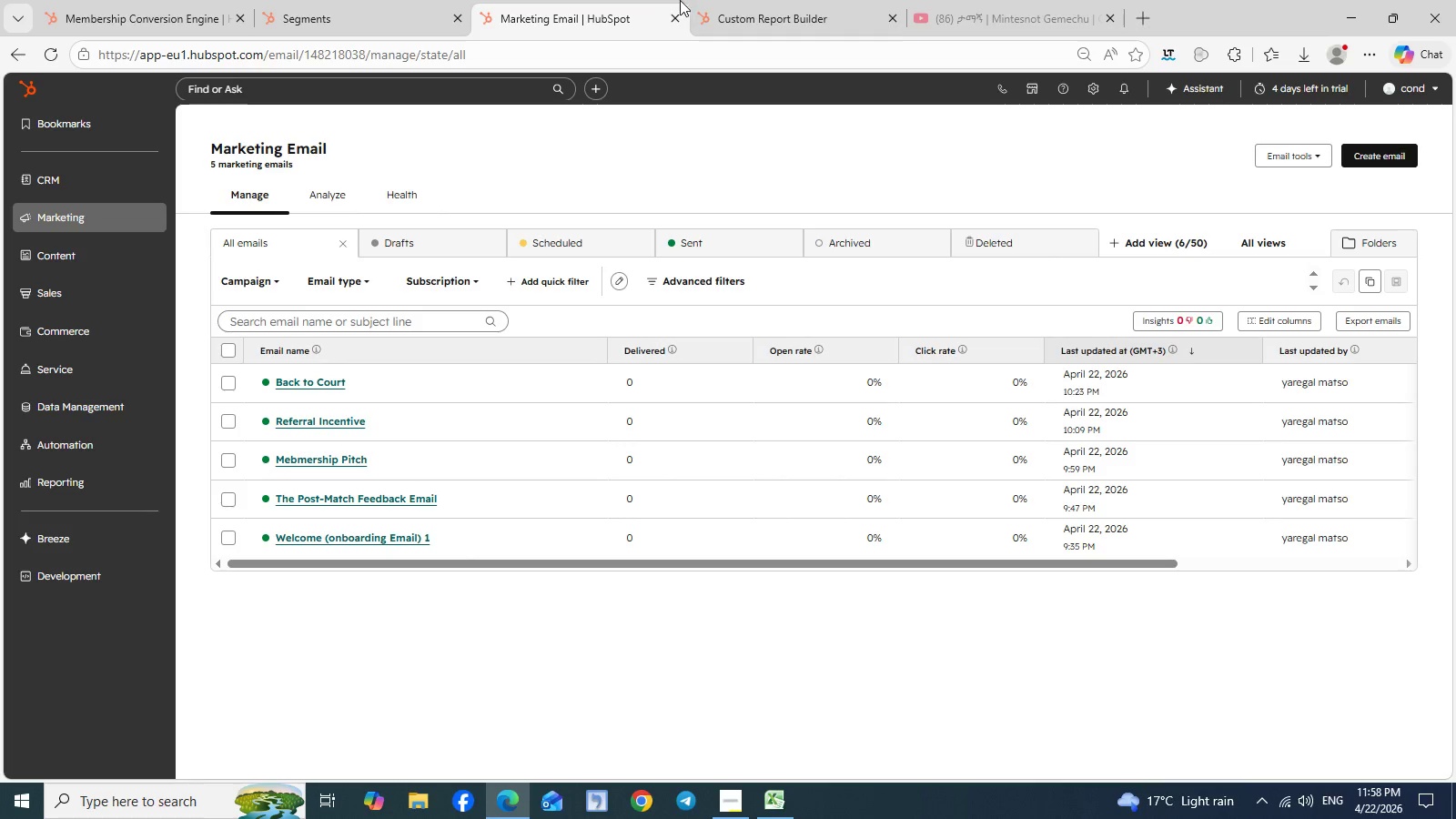 
left_click([742, 11])
 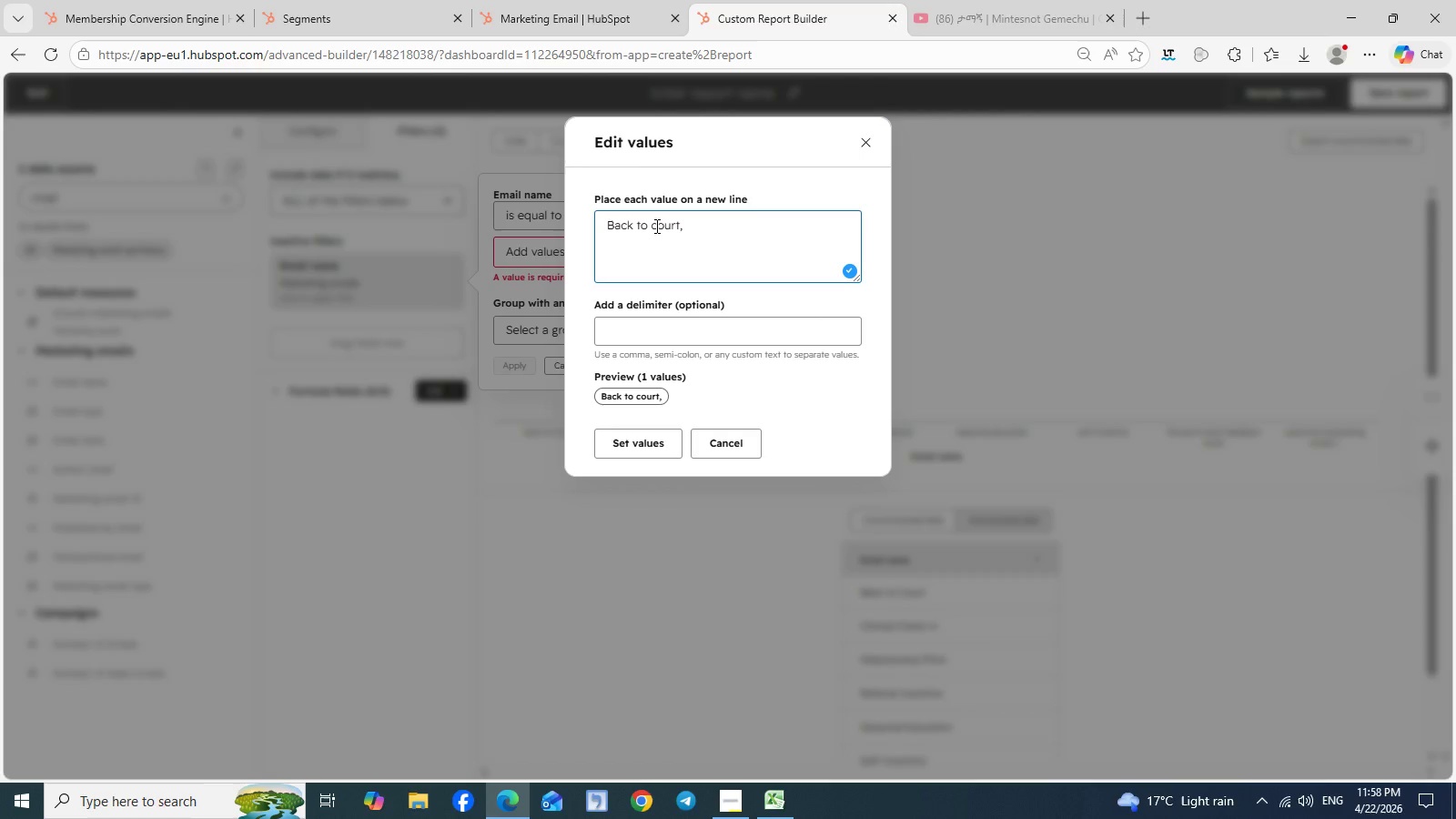 
left_click([655, 226])
 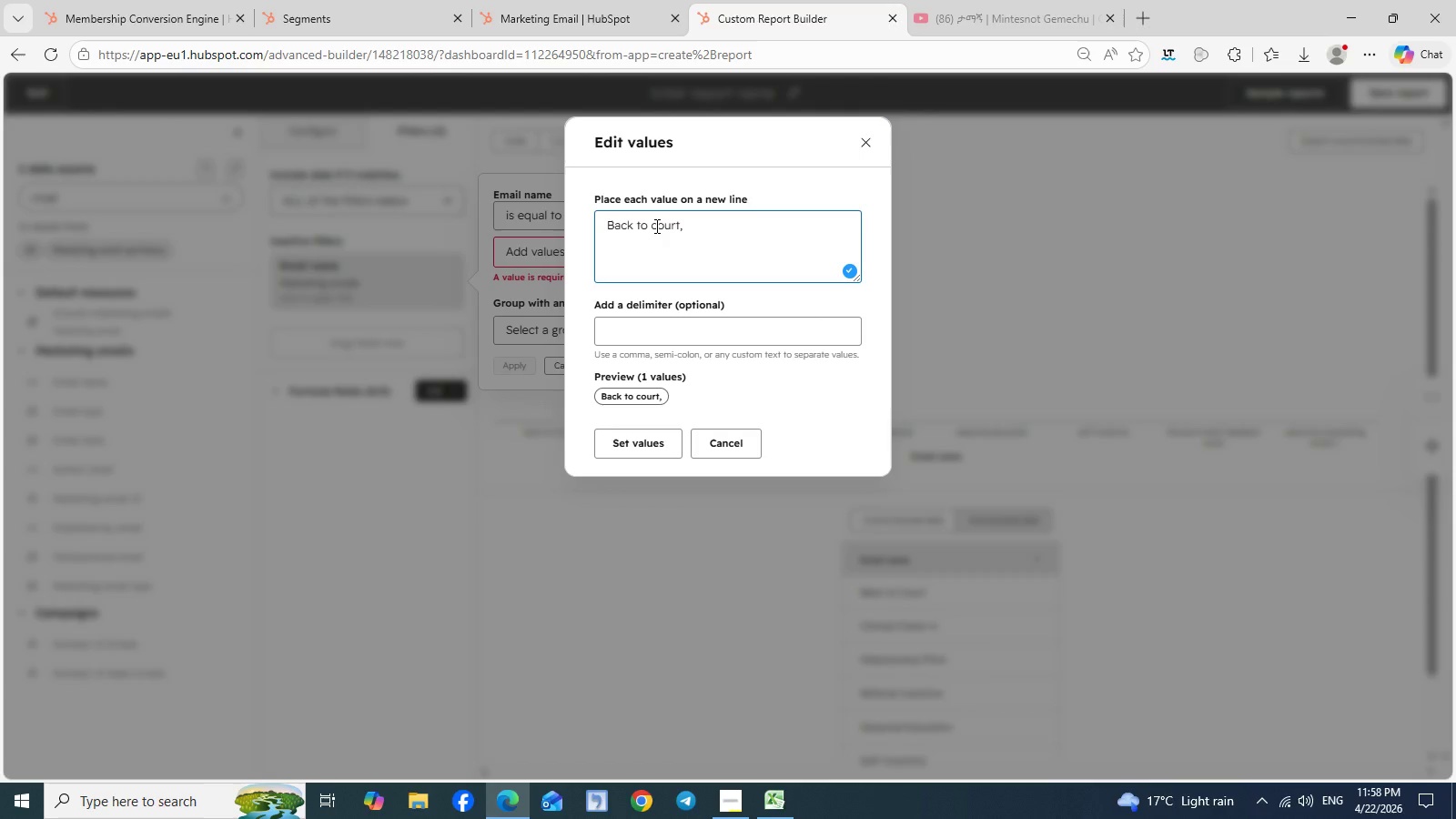 
key(Backspace)
 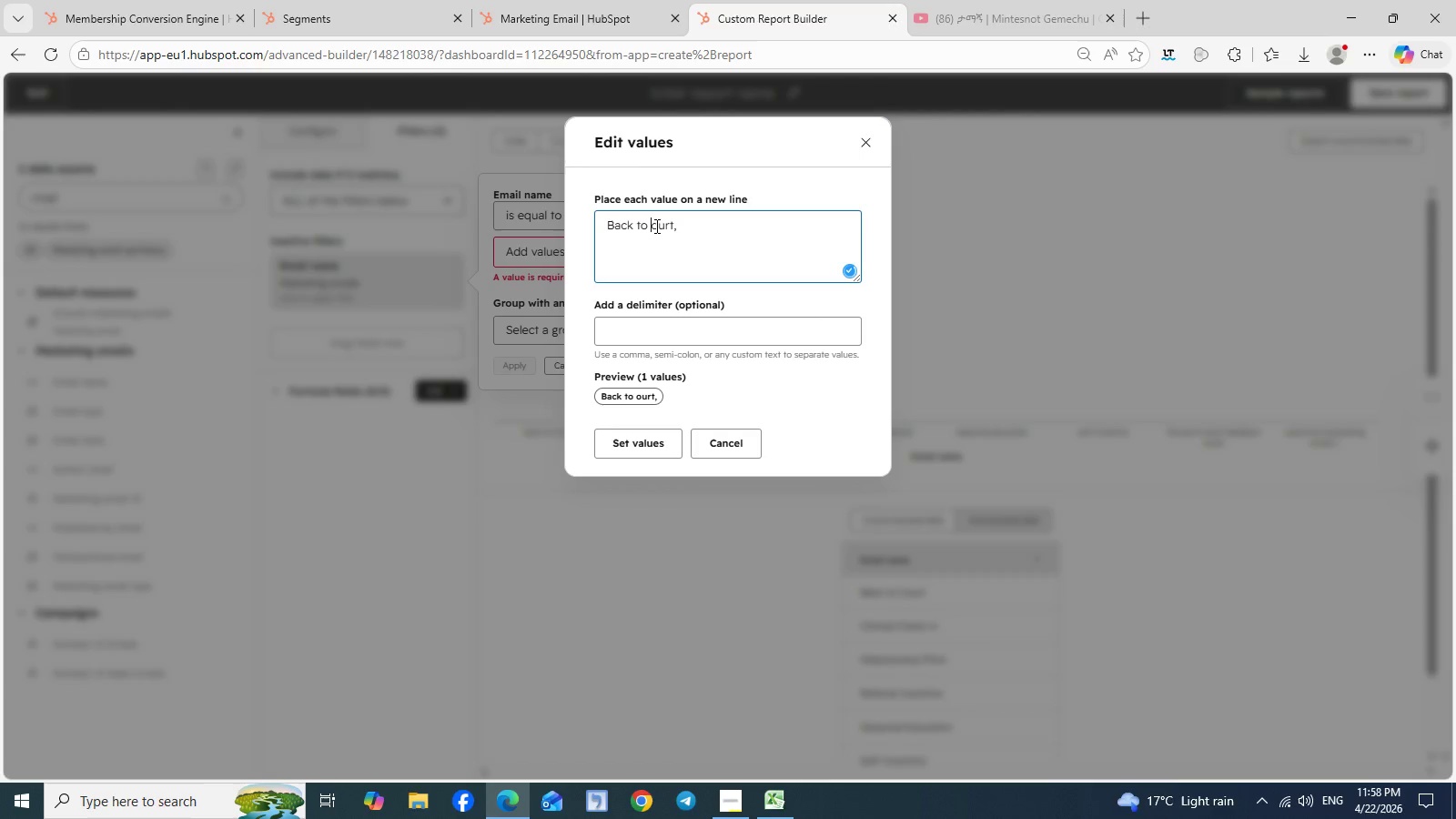 
key(Shift+C)
 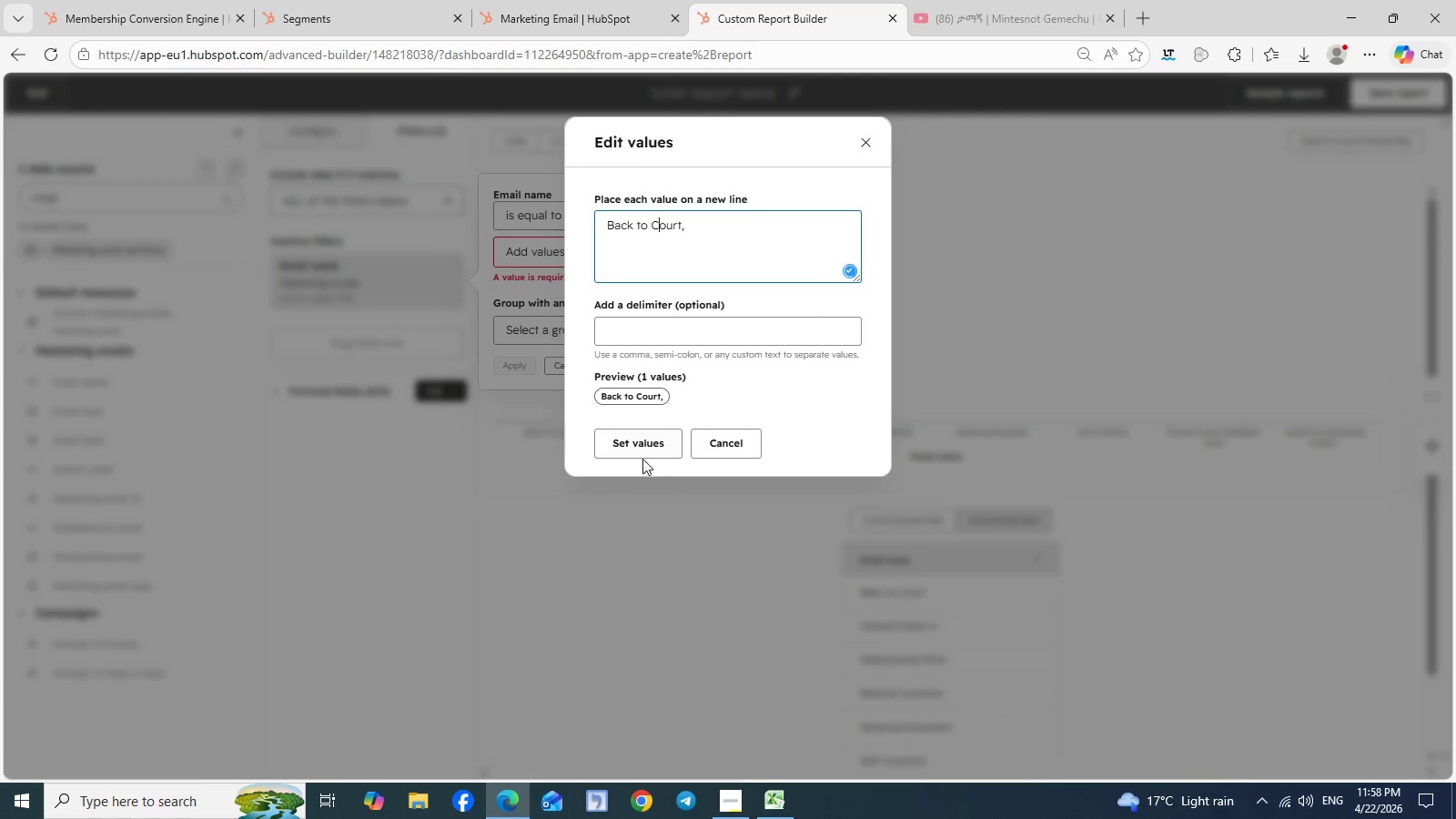 
left_click([642, 451])
 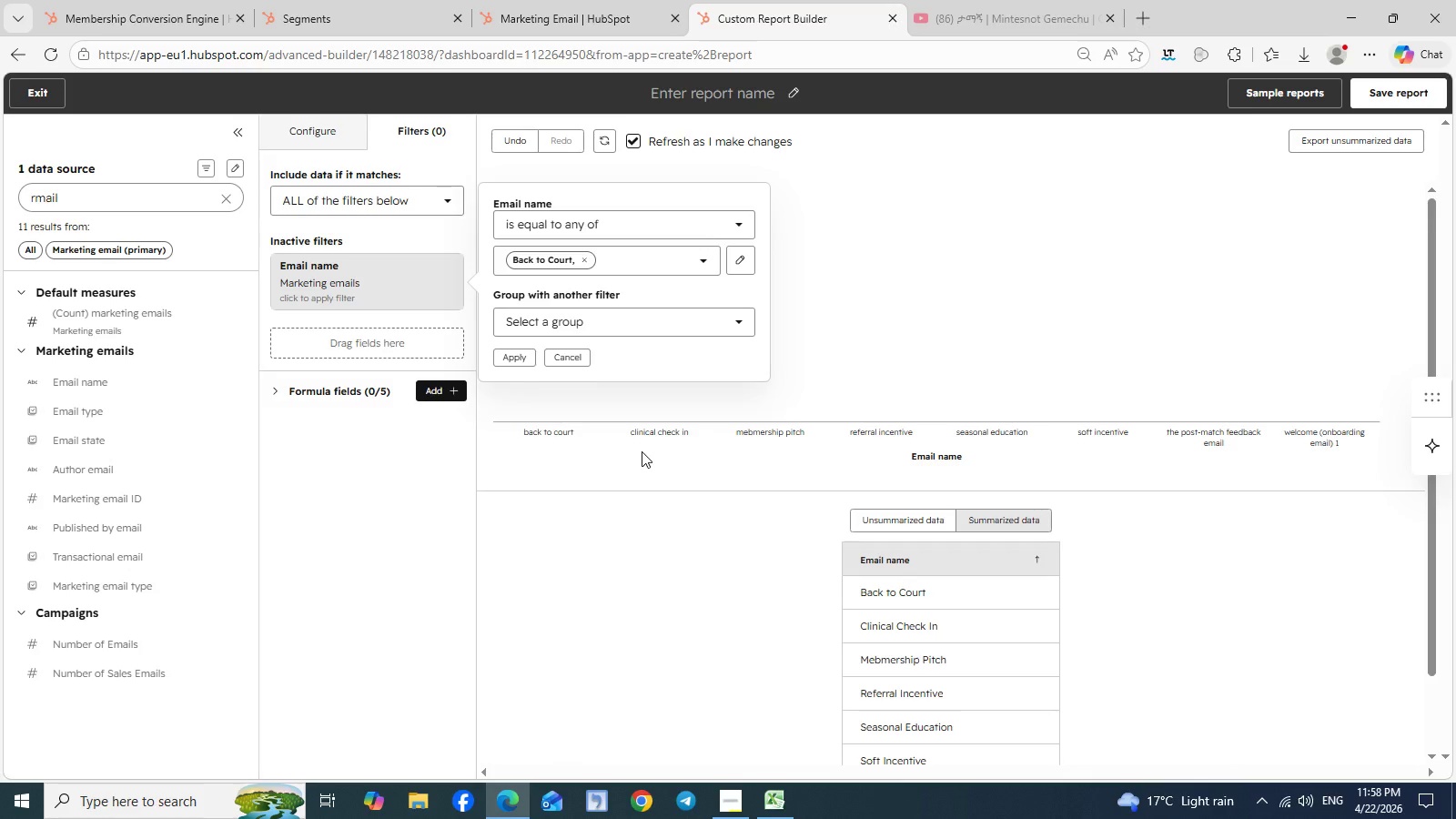 
wait(9.14)
 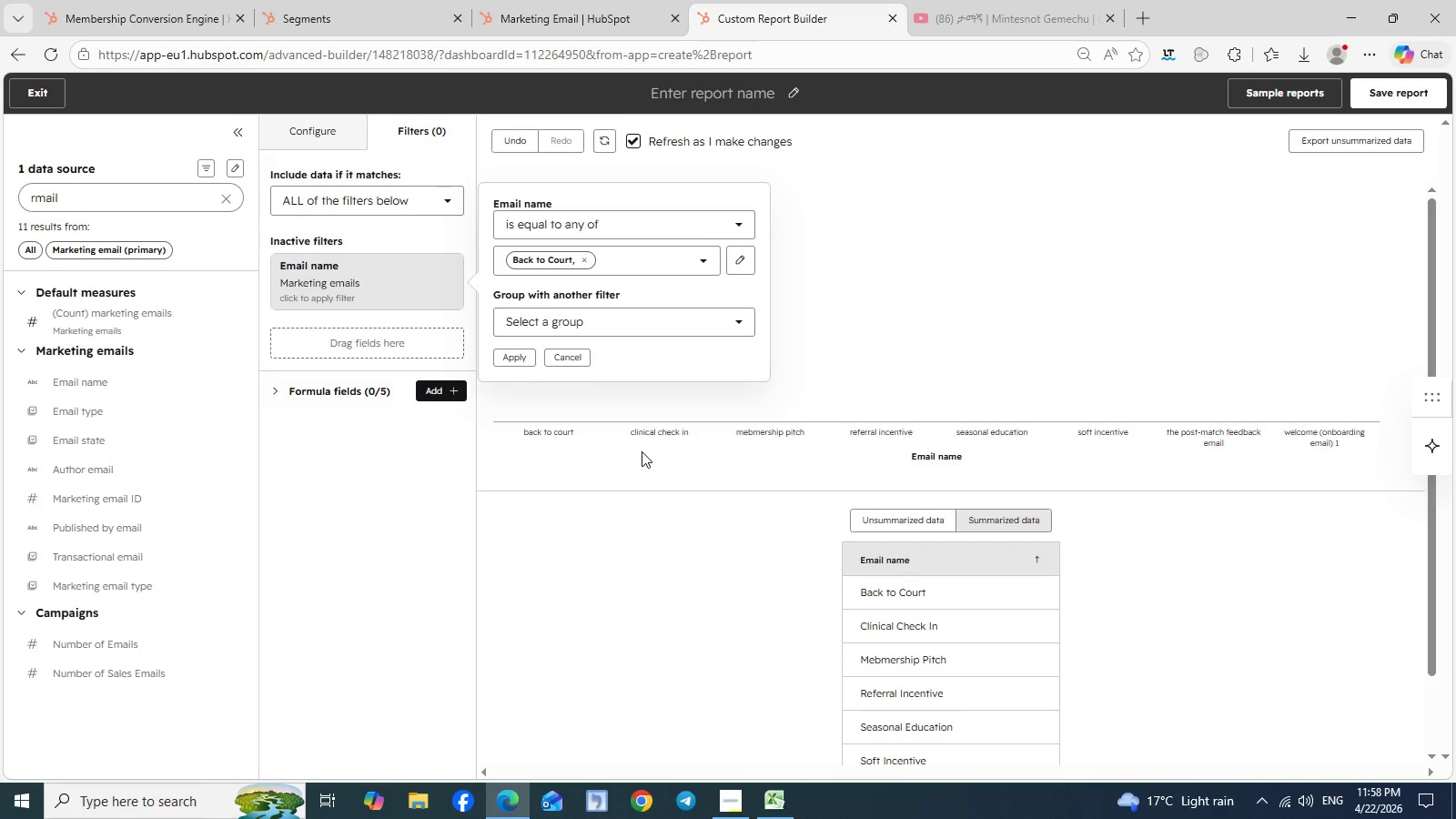 
left_click([511, 360])
 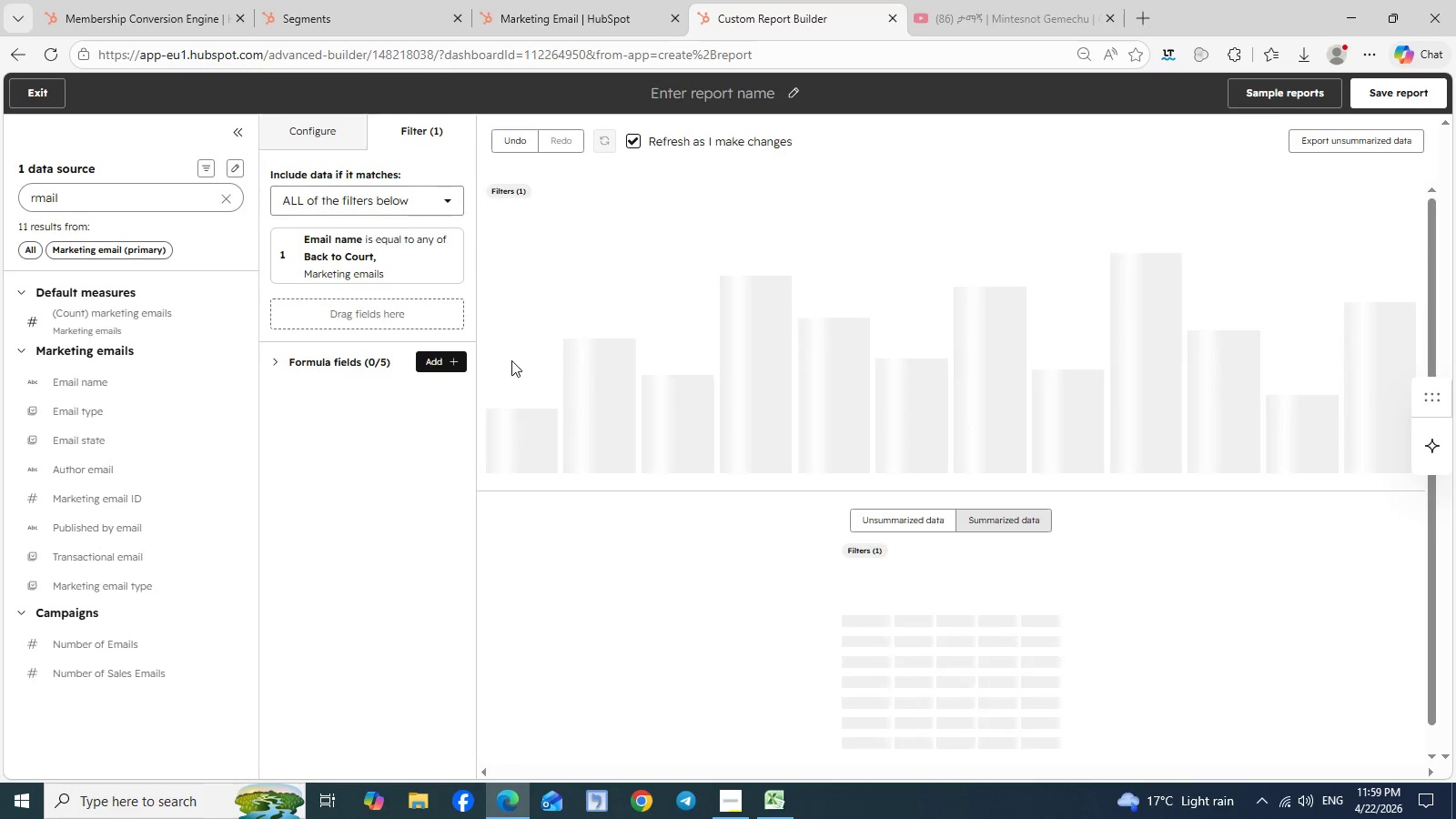 
wait(8.11)
 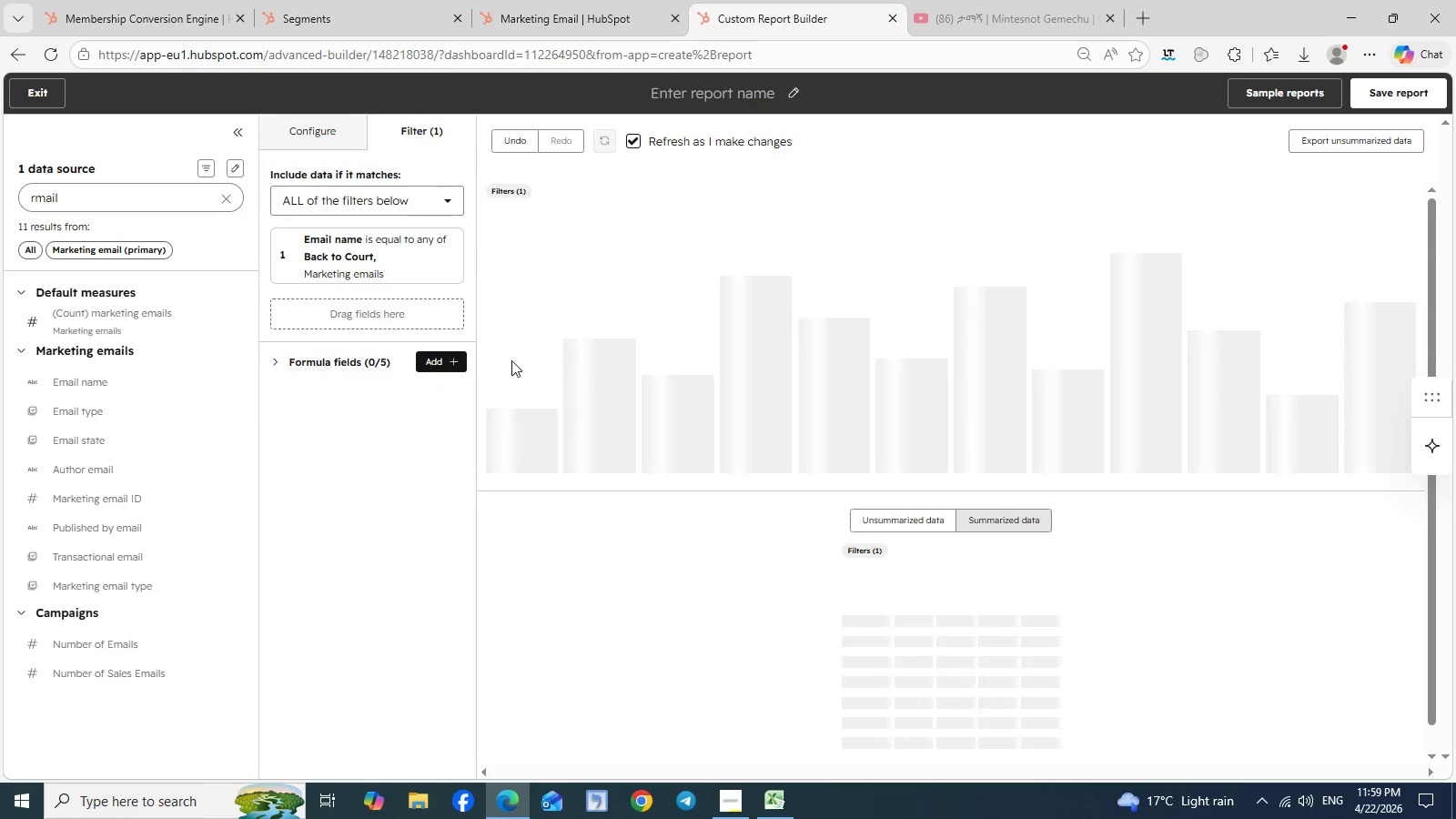 
scroll: coordinate [730, 528], scroll_direction: none, amount: 0.0
 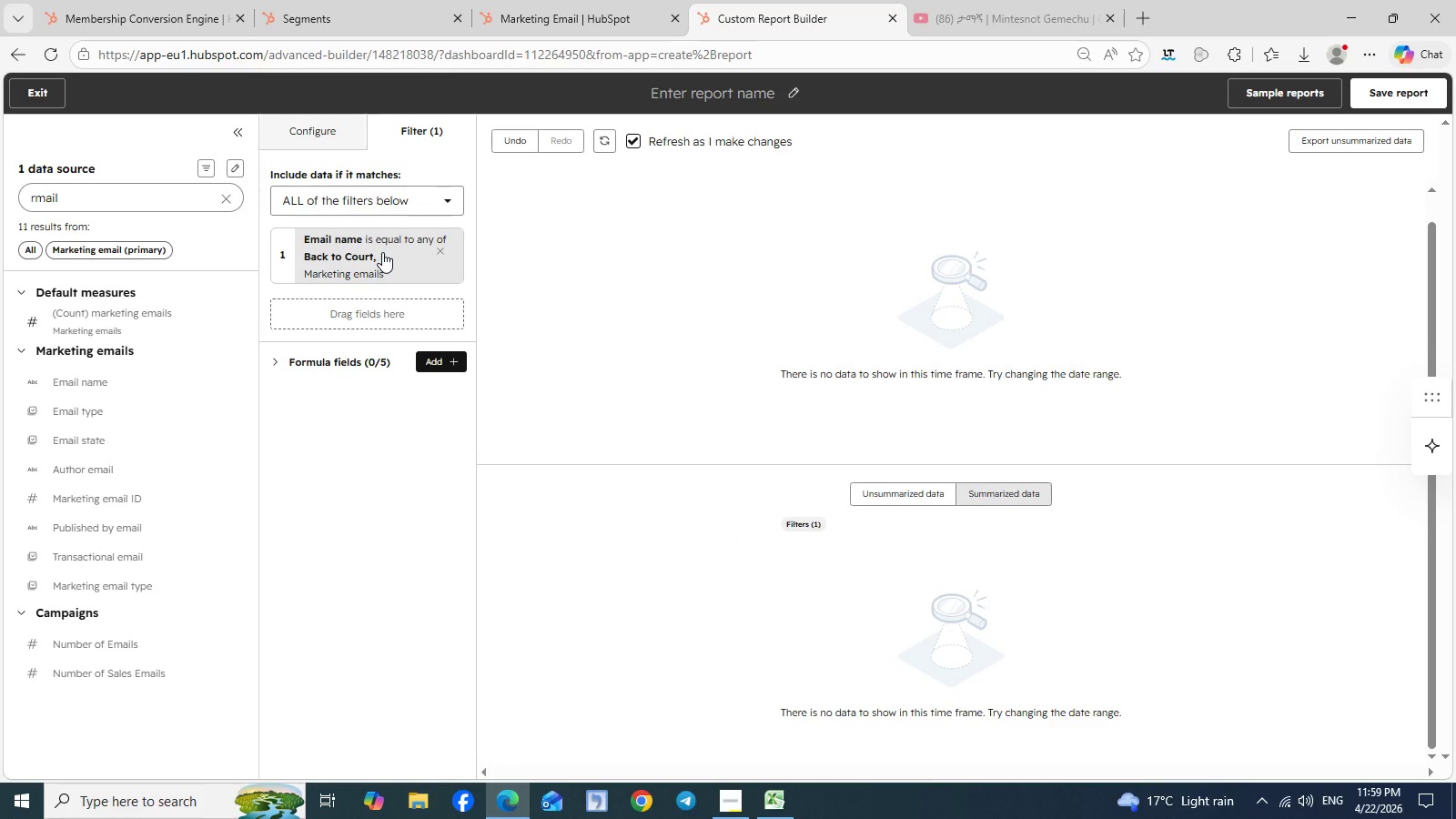 
wait(10.85)
 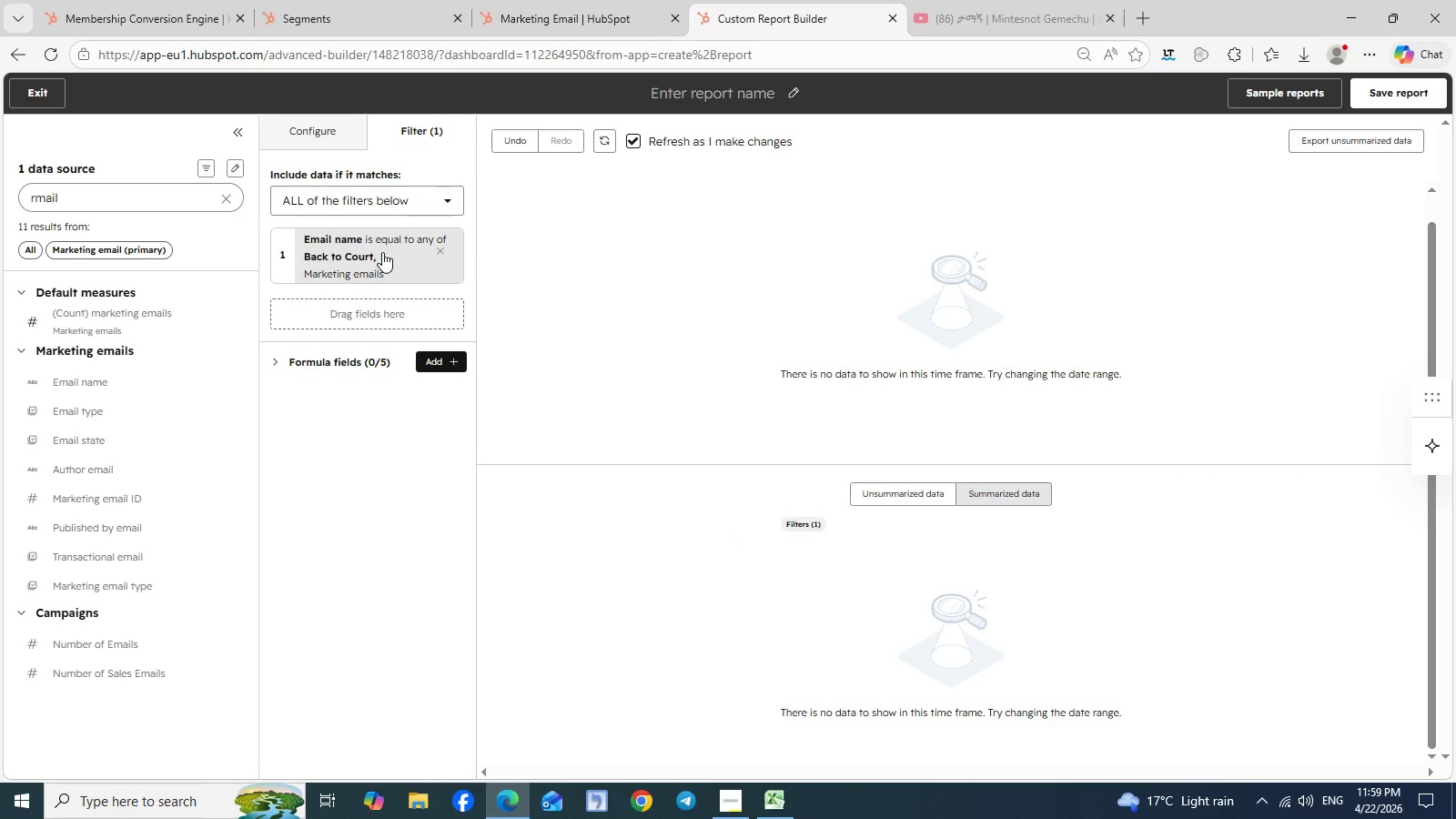 
left_click([238, 408])
 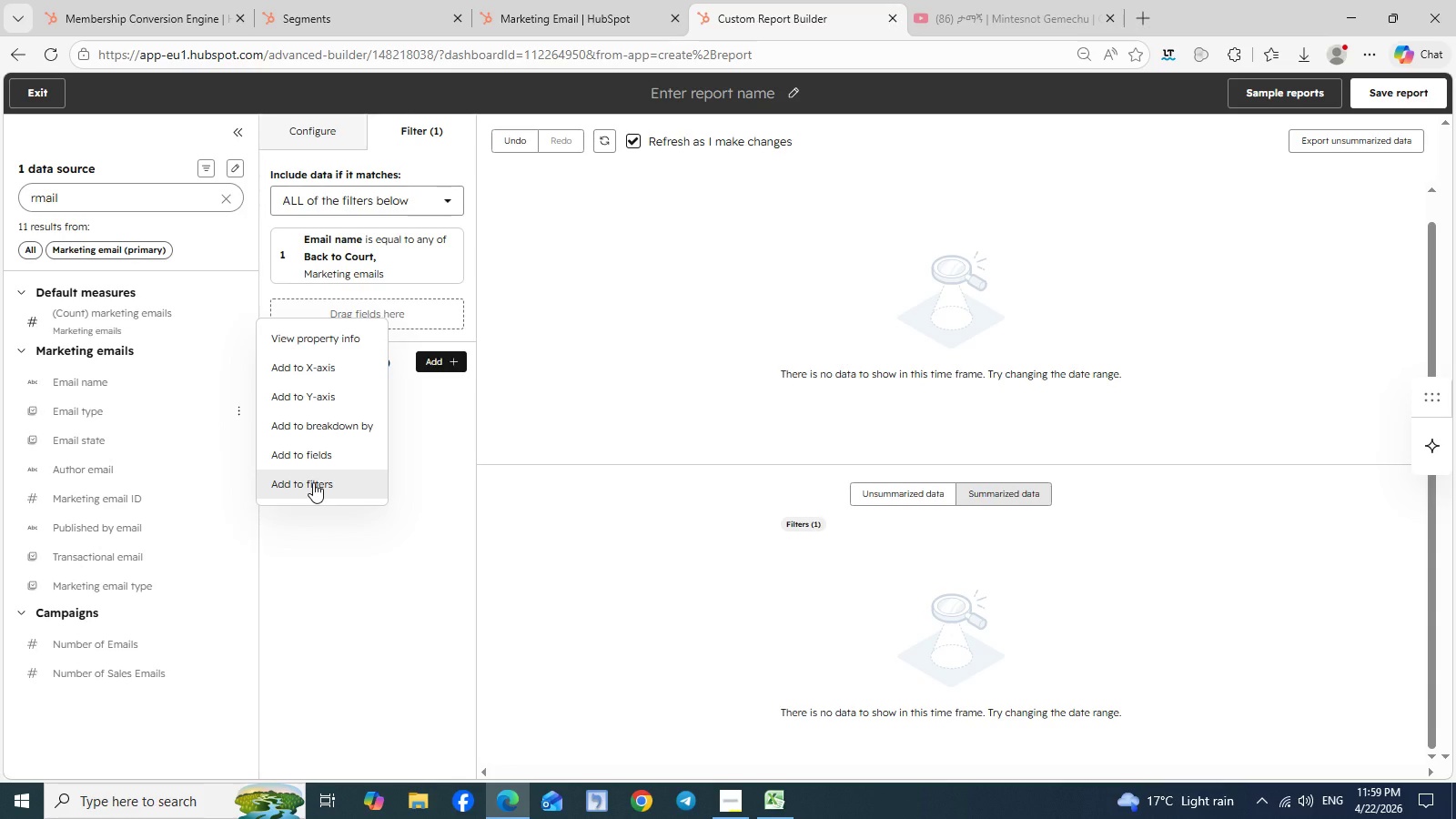 
left_click([313, 482])
 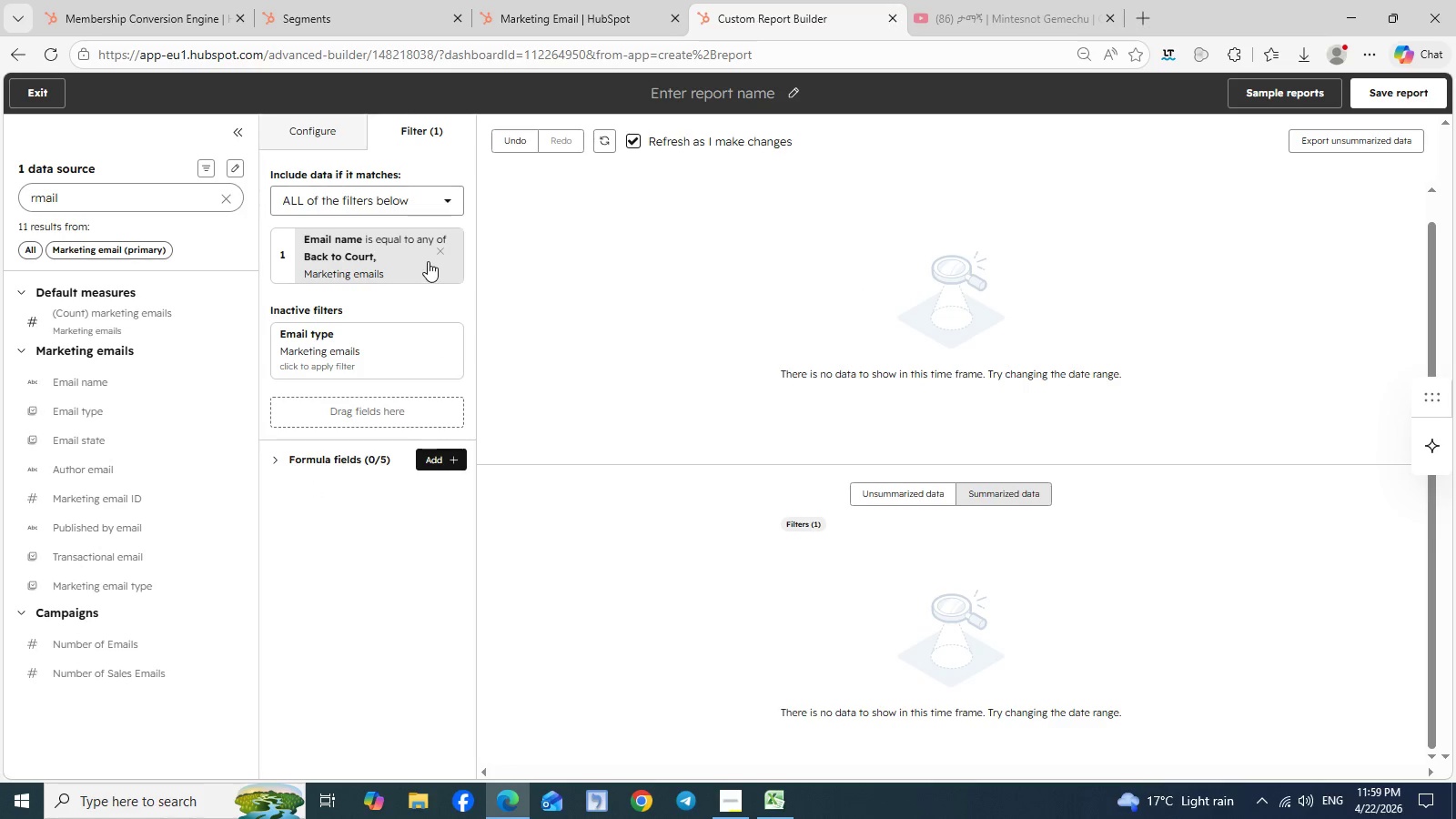 
wait(7.14)
 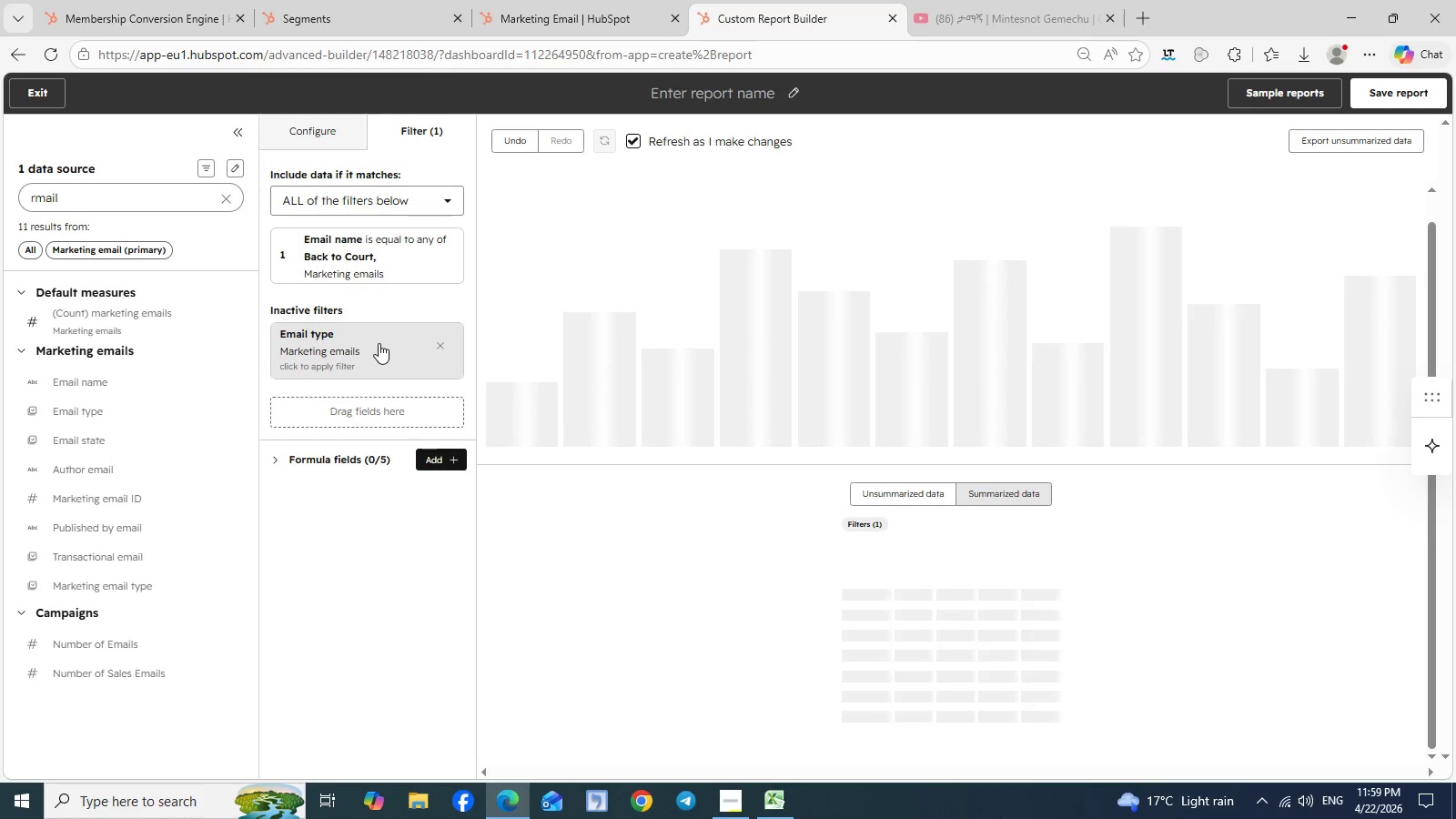 
left_click_drag(start_coordinate=[385, 249], to_coordinate=[377, 398])
 